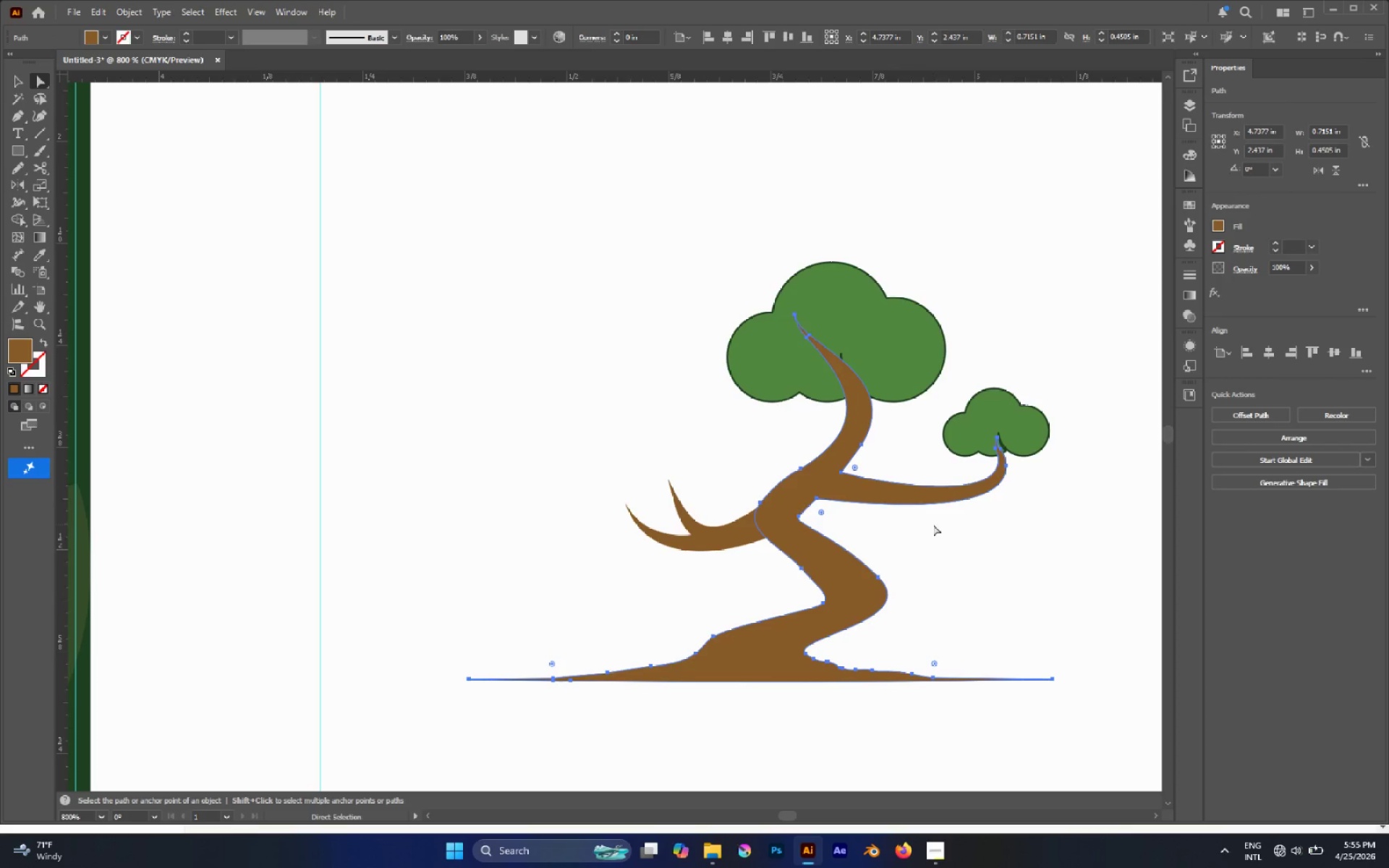 
key(Control+Shift+BracketLeft)
 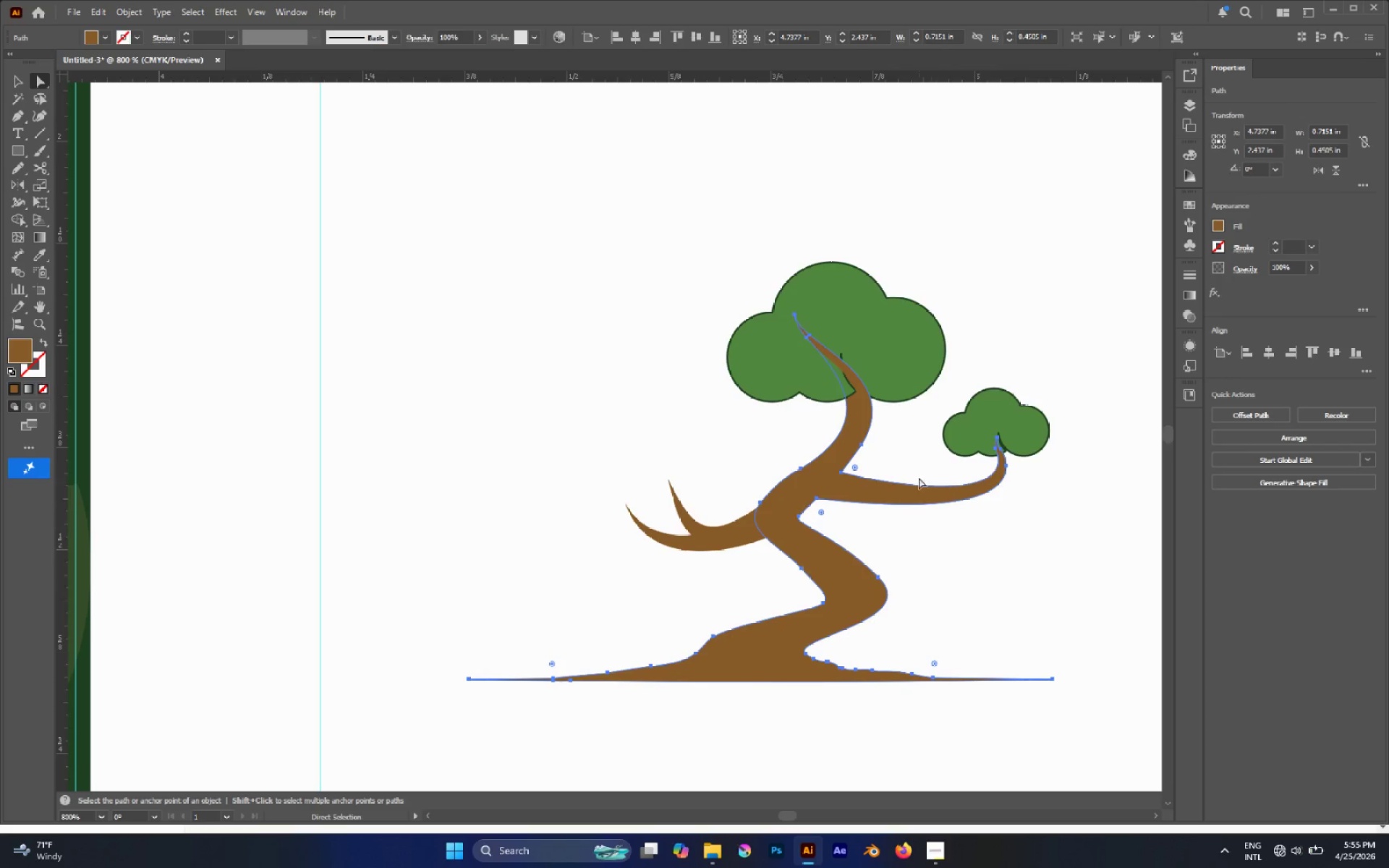 
left_click([919, 461])
 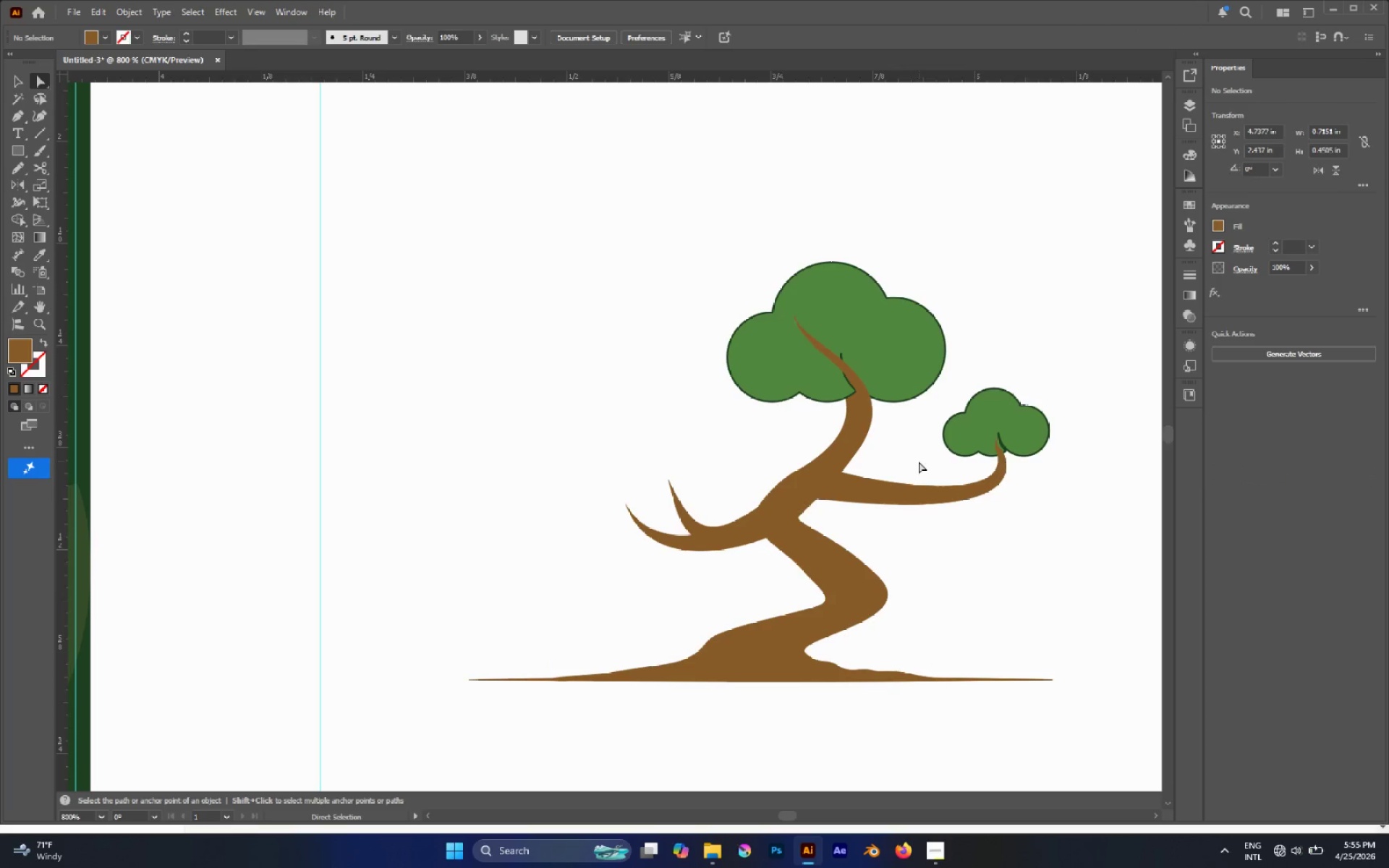 
key(V)
 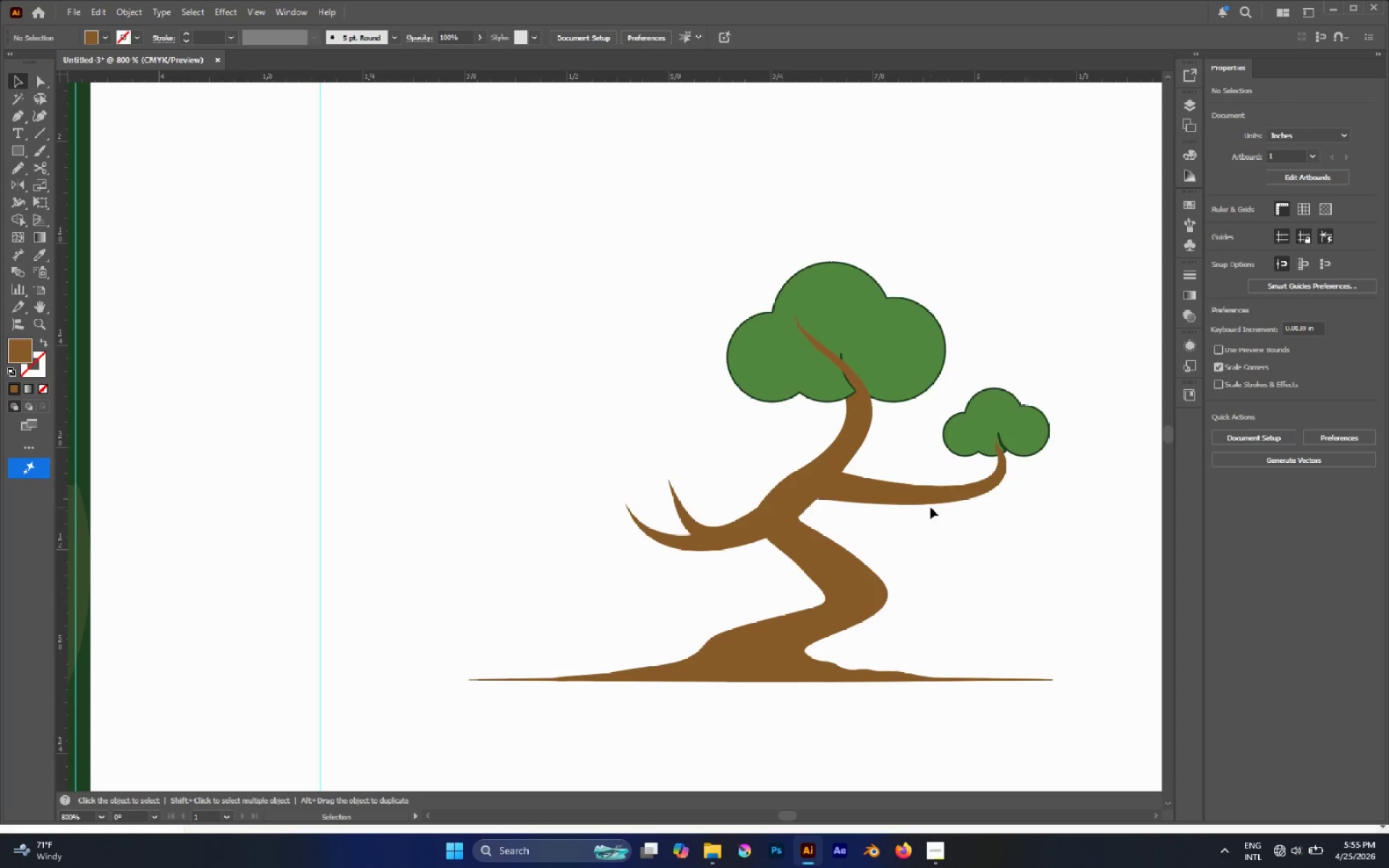 
left_click([930, 504])
 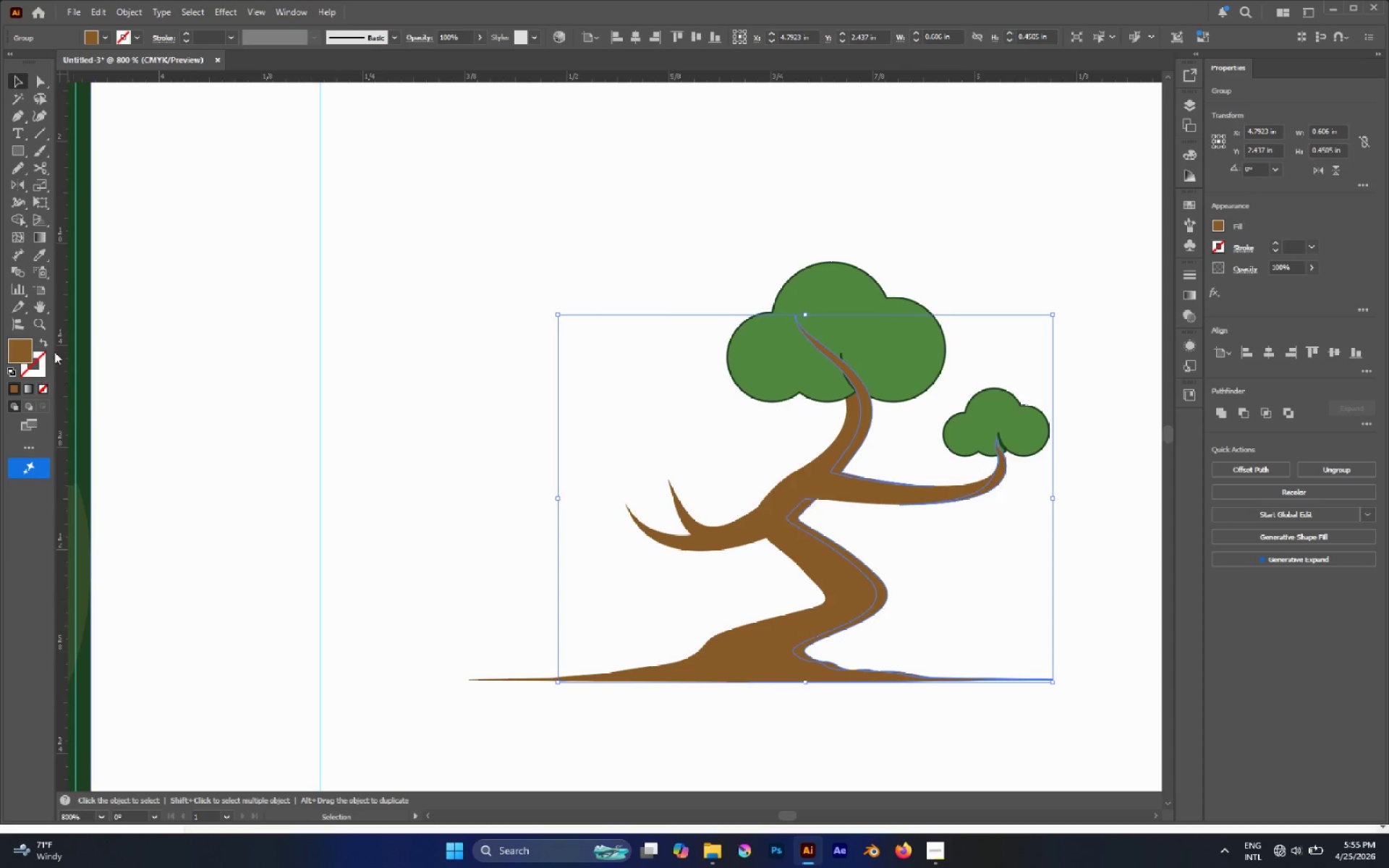 
double_click([25, 349])
 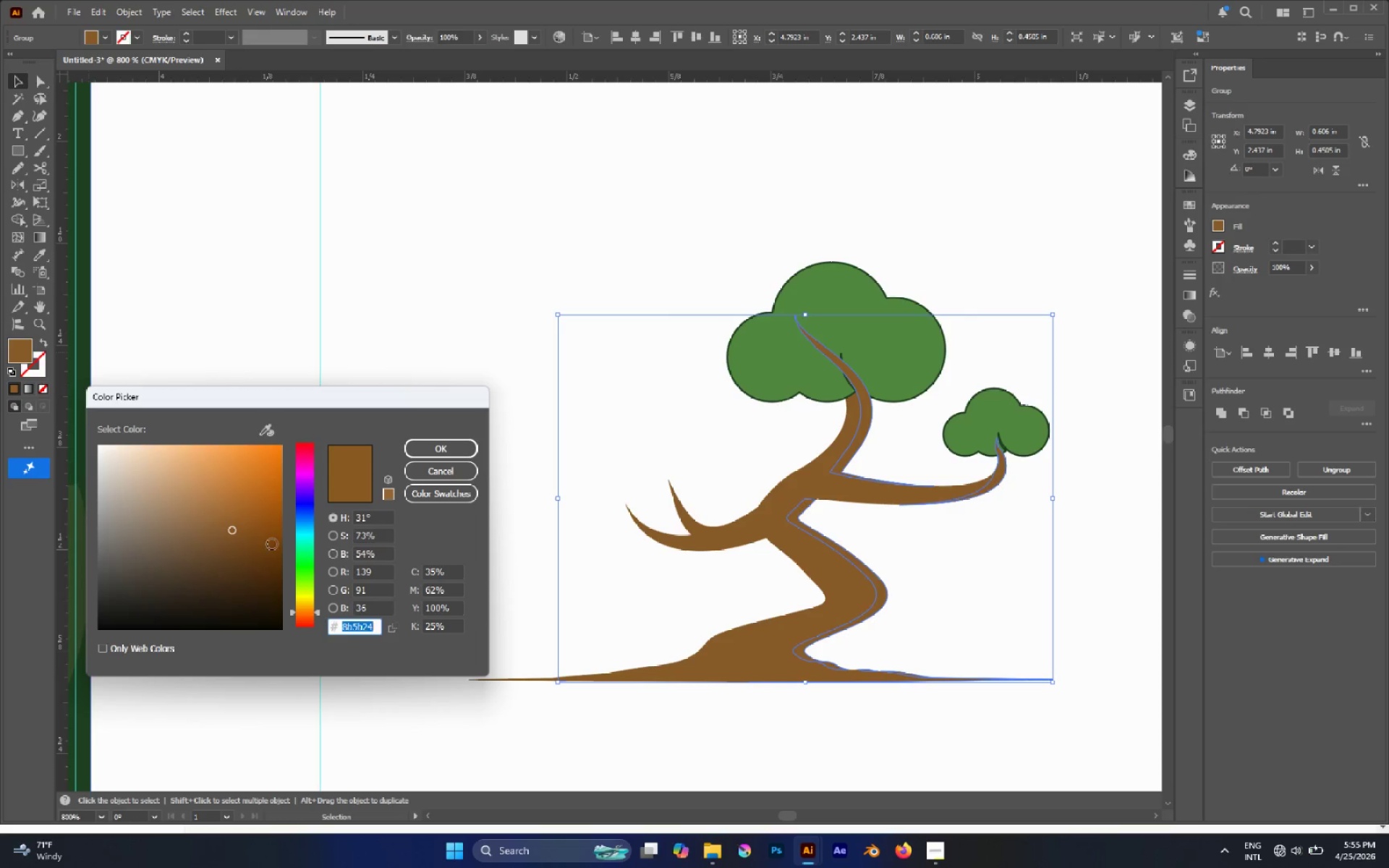 
left_click_drag(start_coordinate=[264, 542], to_coordinate=[237, 542])
 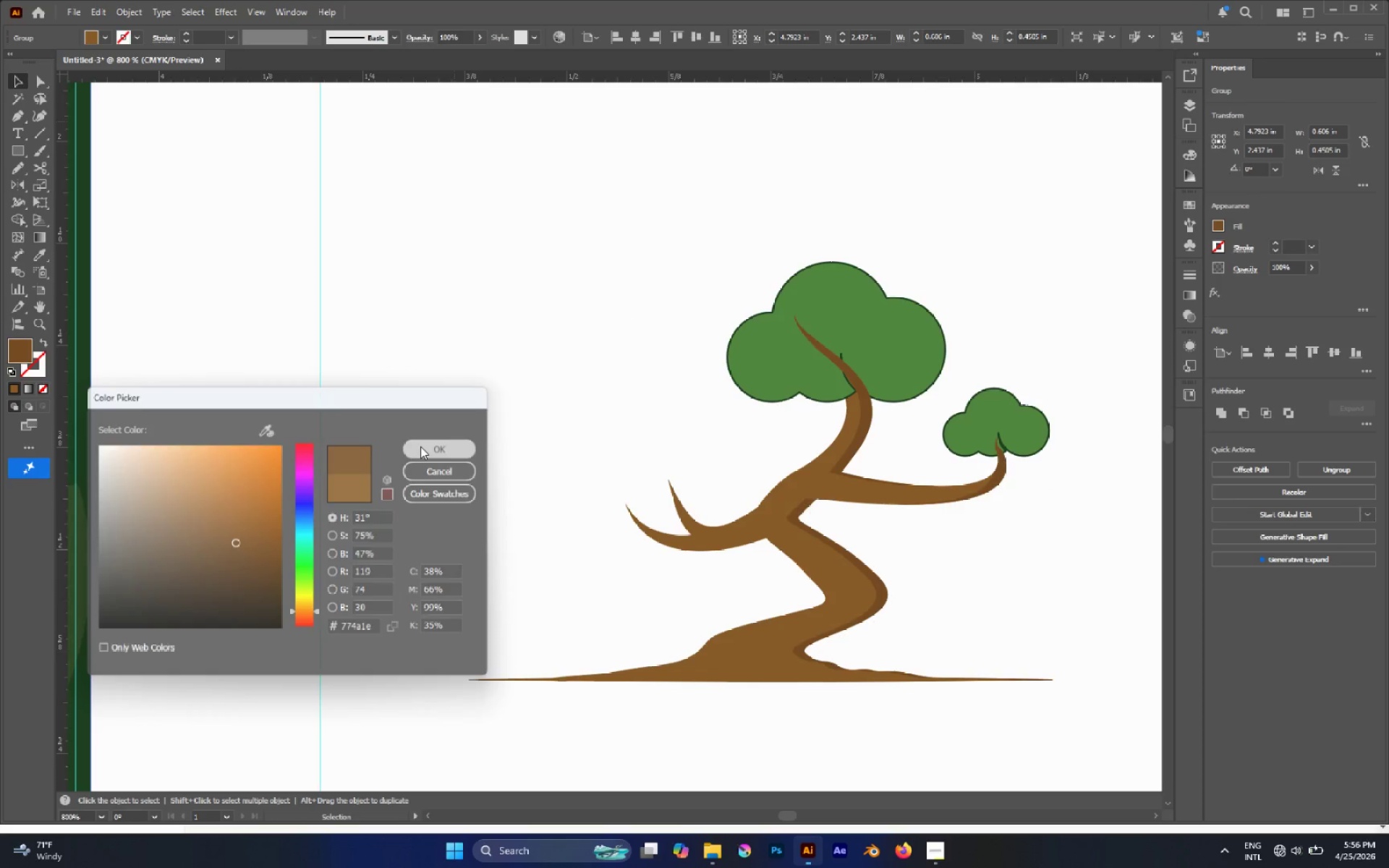 
double_click([503, 393])
 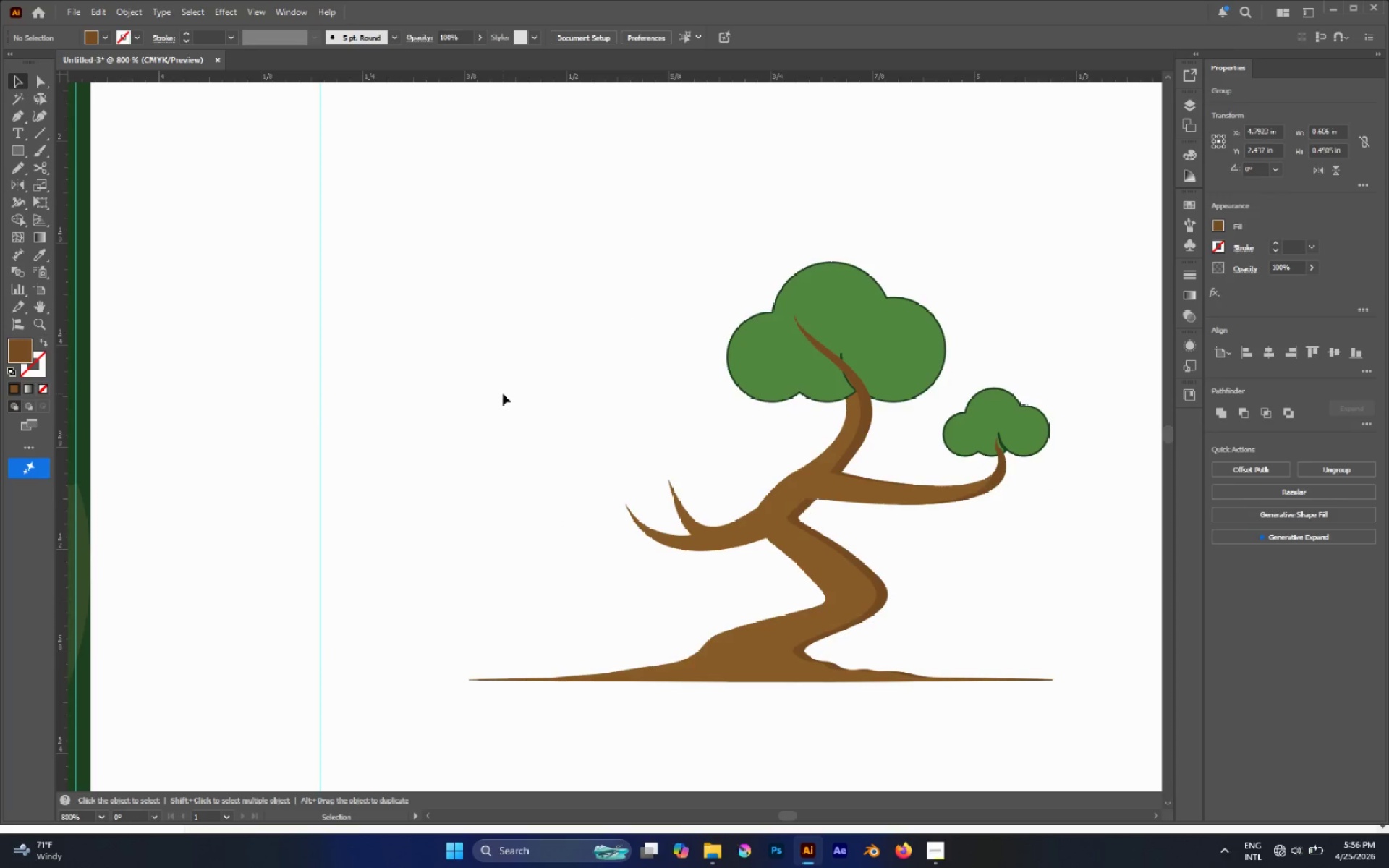 
hold_key(key=AltLeft, duration=0.45)
scroll: coordinate [517, 412], scroll_direction: down, amount: 1.0
 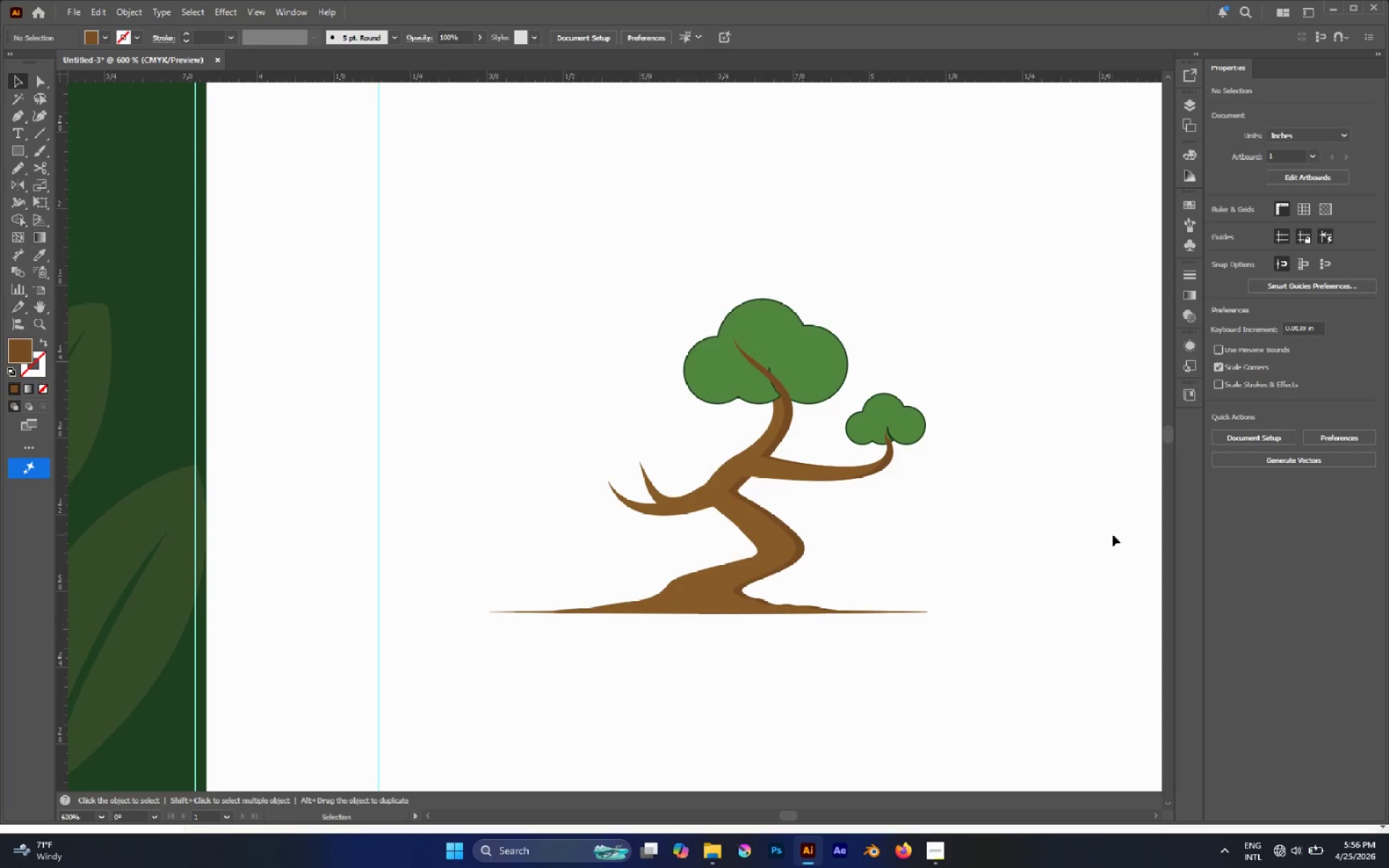 
hold_key(key=AltLeft, duration=0.39)
scroll: coordinate [709, 458], scroll_direction: down, amount: 3.0
 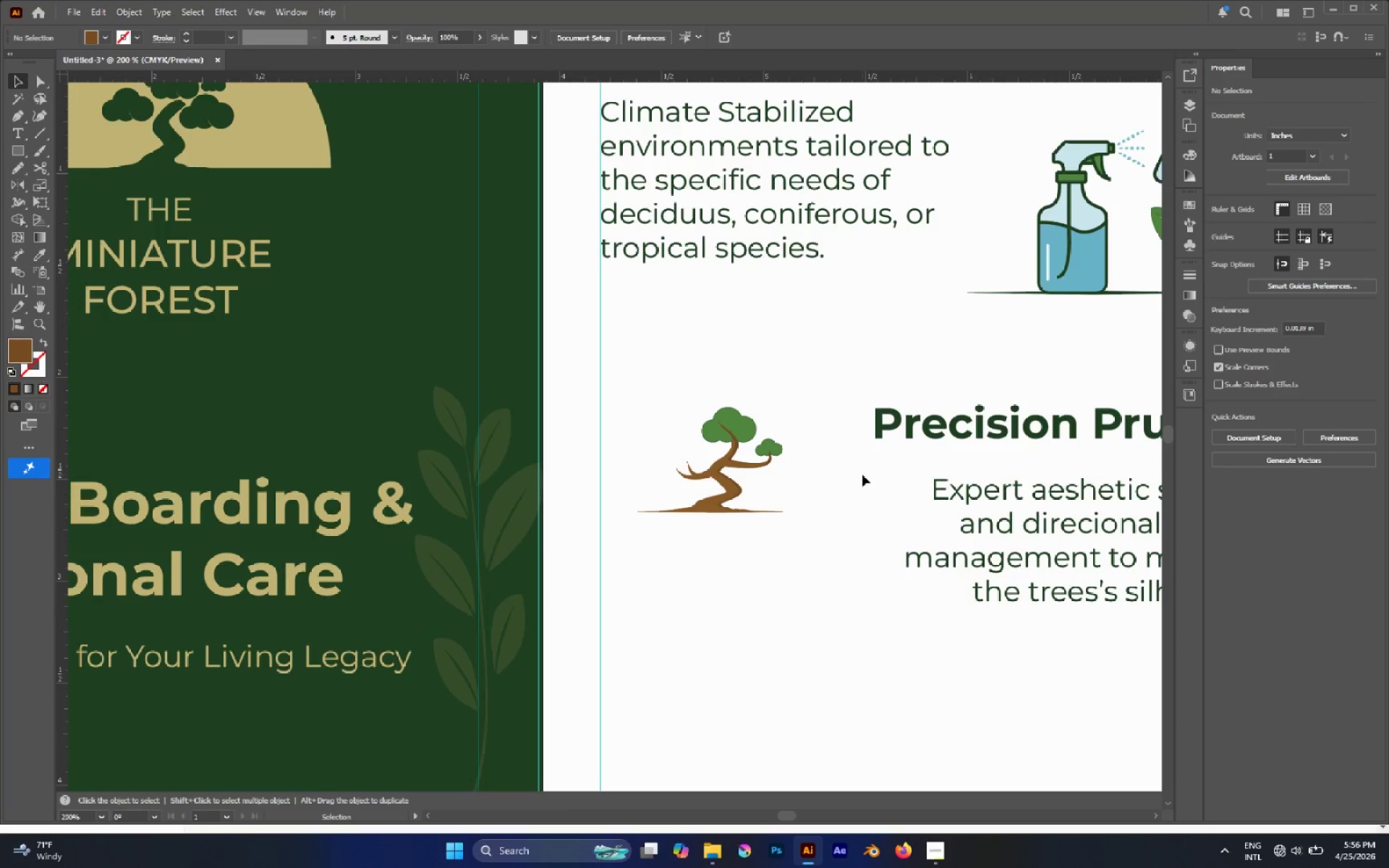 
hold_key(key=AltLeft, duration=0.9)
scroll: coordinate [734, 490], scroll_direction: up, amount: 3.0
 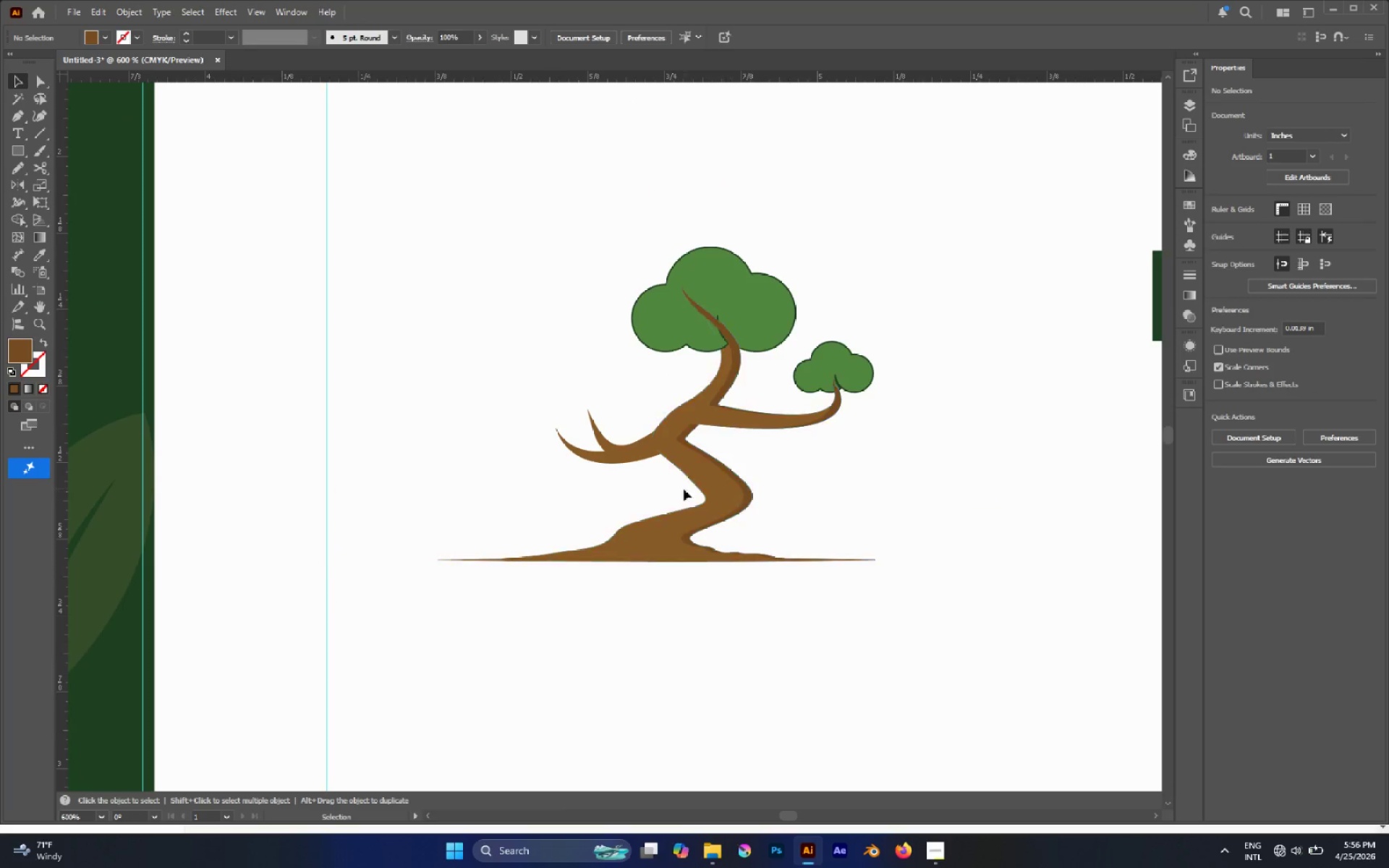 
key(A)
 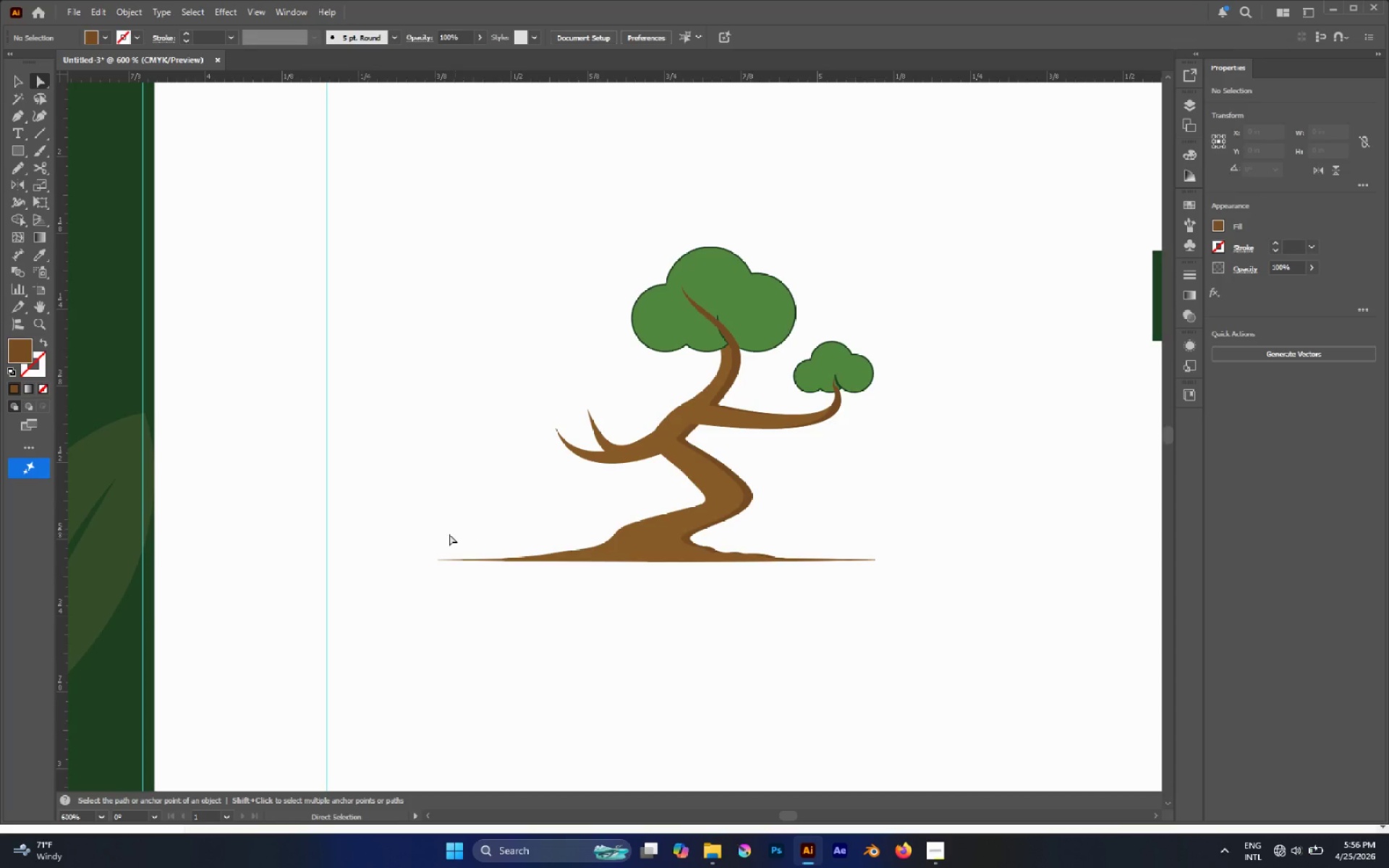 
left_click_drag(start_coordinate=[426, 518], to_coordinate=[923, 639])
 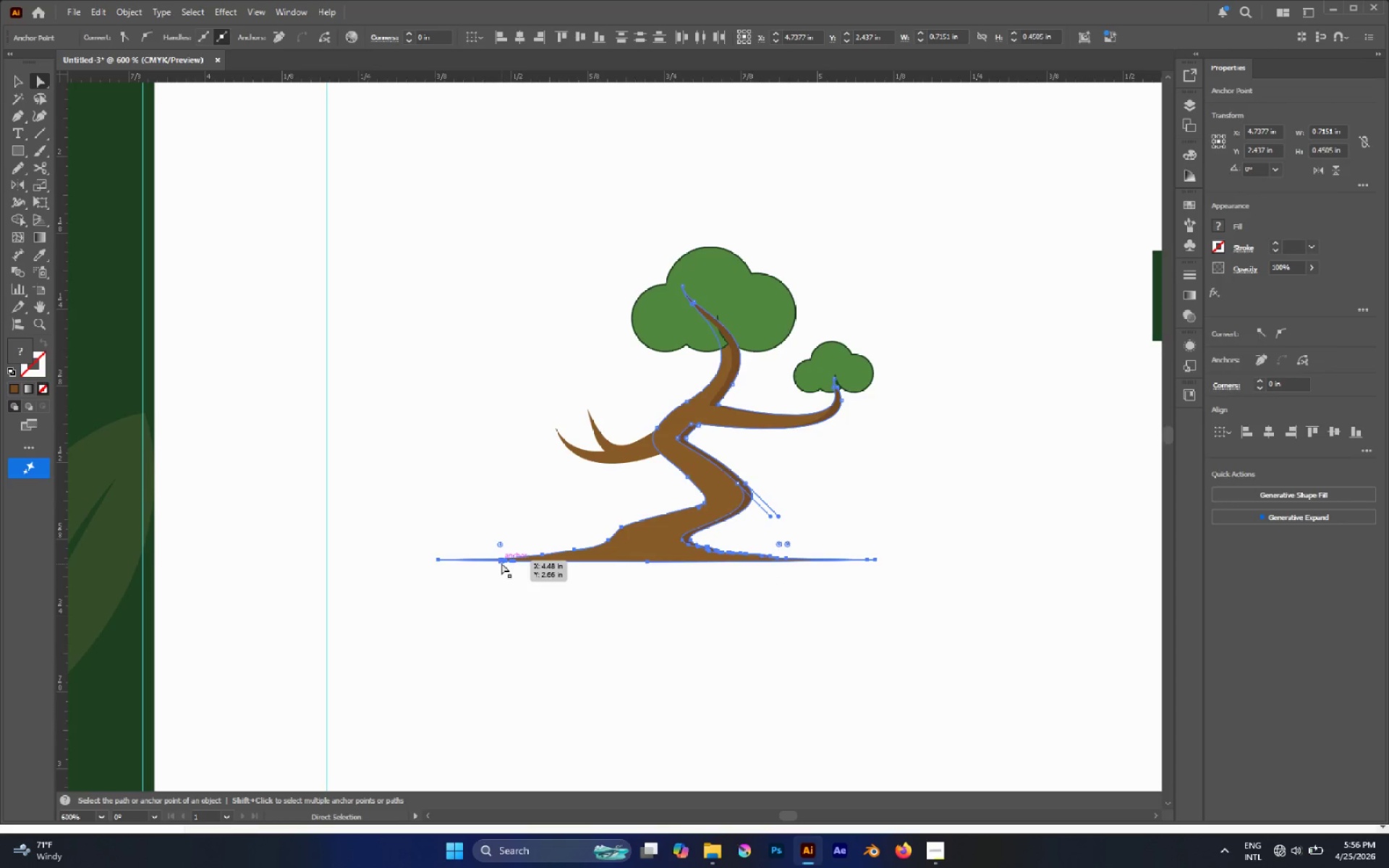 
left_click_drag(start_coordinate=[500, 561], to_coordinate=[577, 566])
 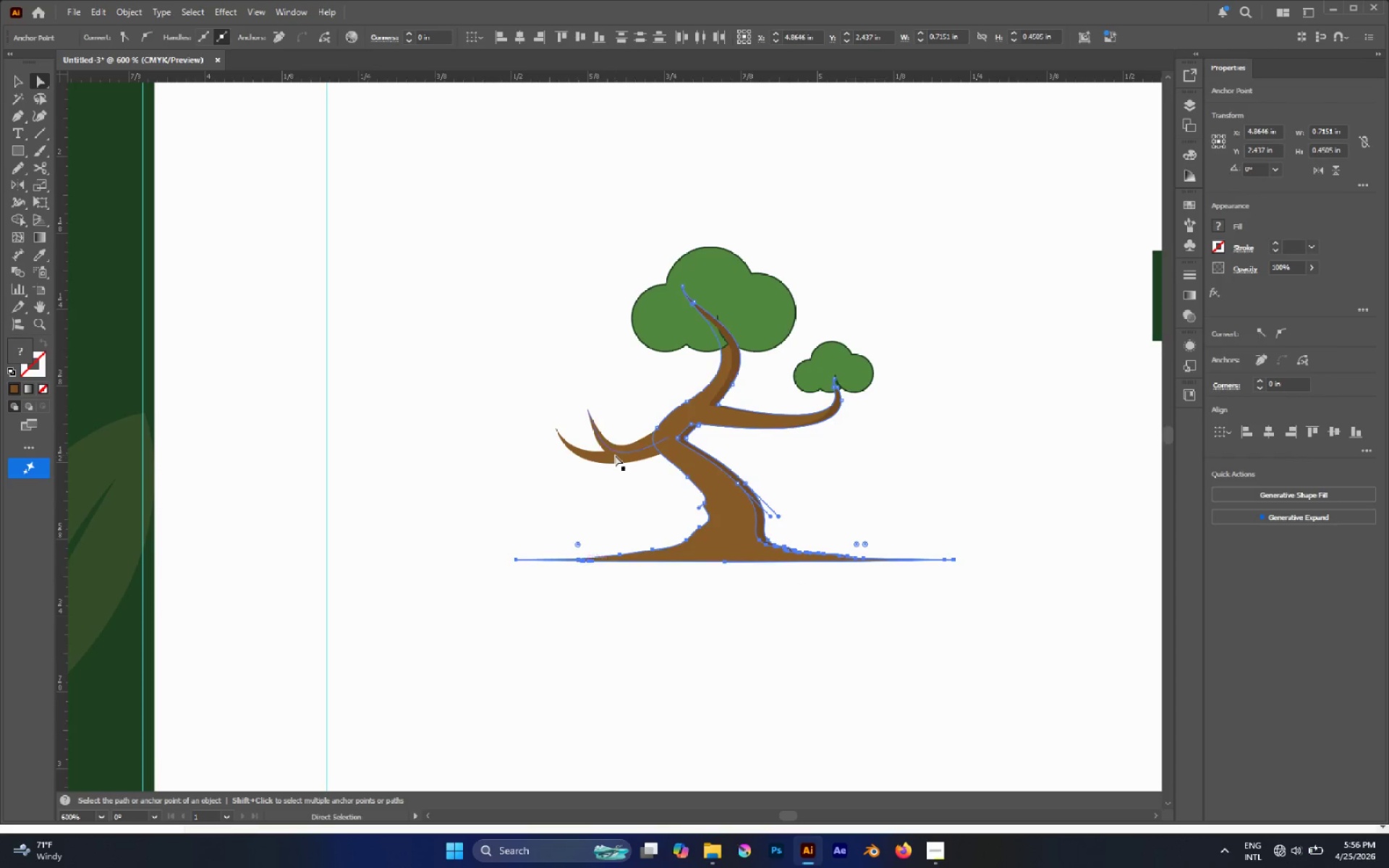 
hold_key(key=ShiftLeft, duration=2.75)
 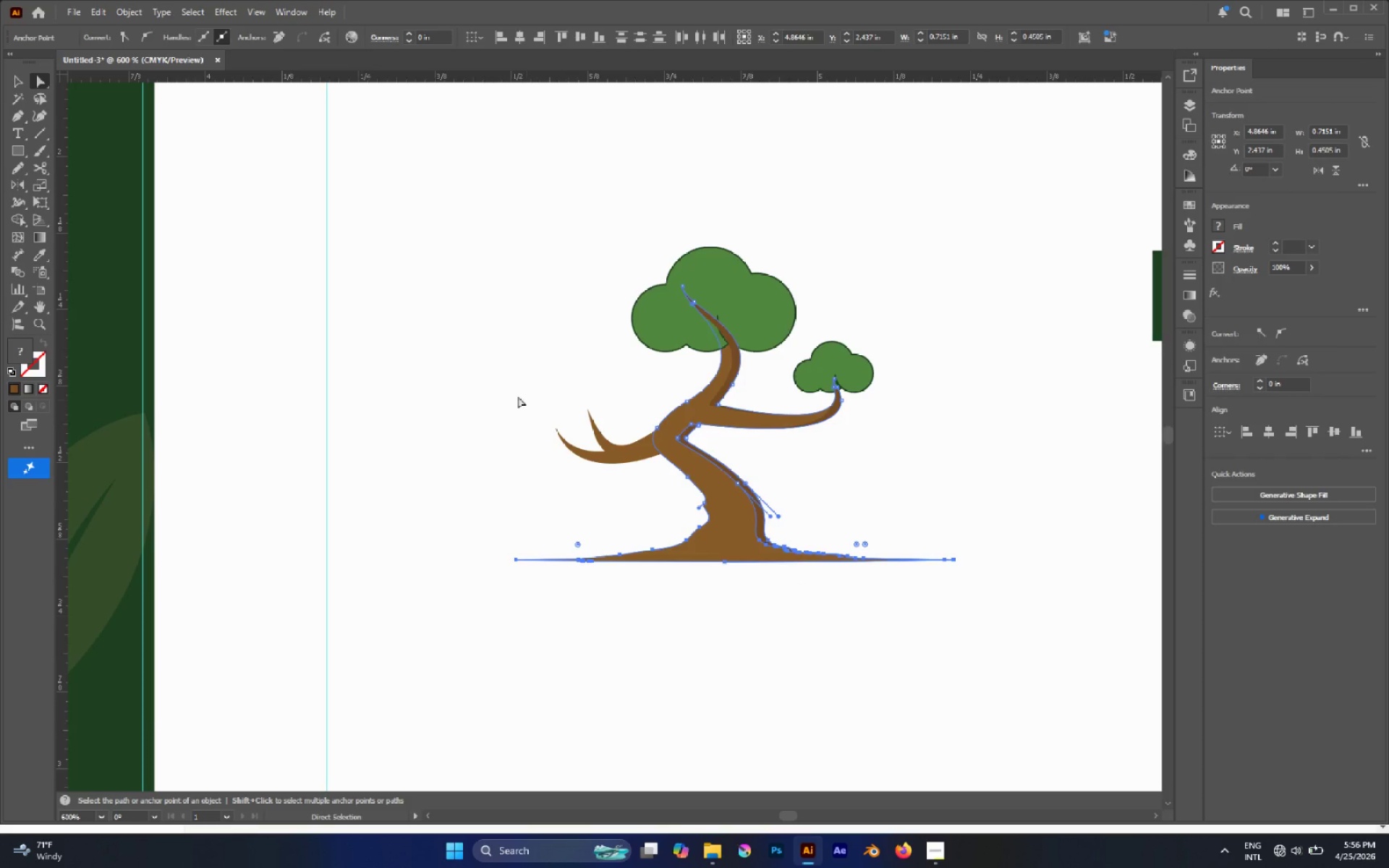 
left_click_drag(start_coordinate=[511, 393], to_coordinate=[750, 468])
 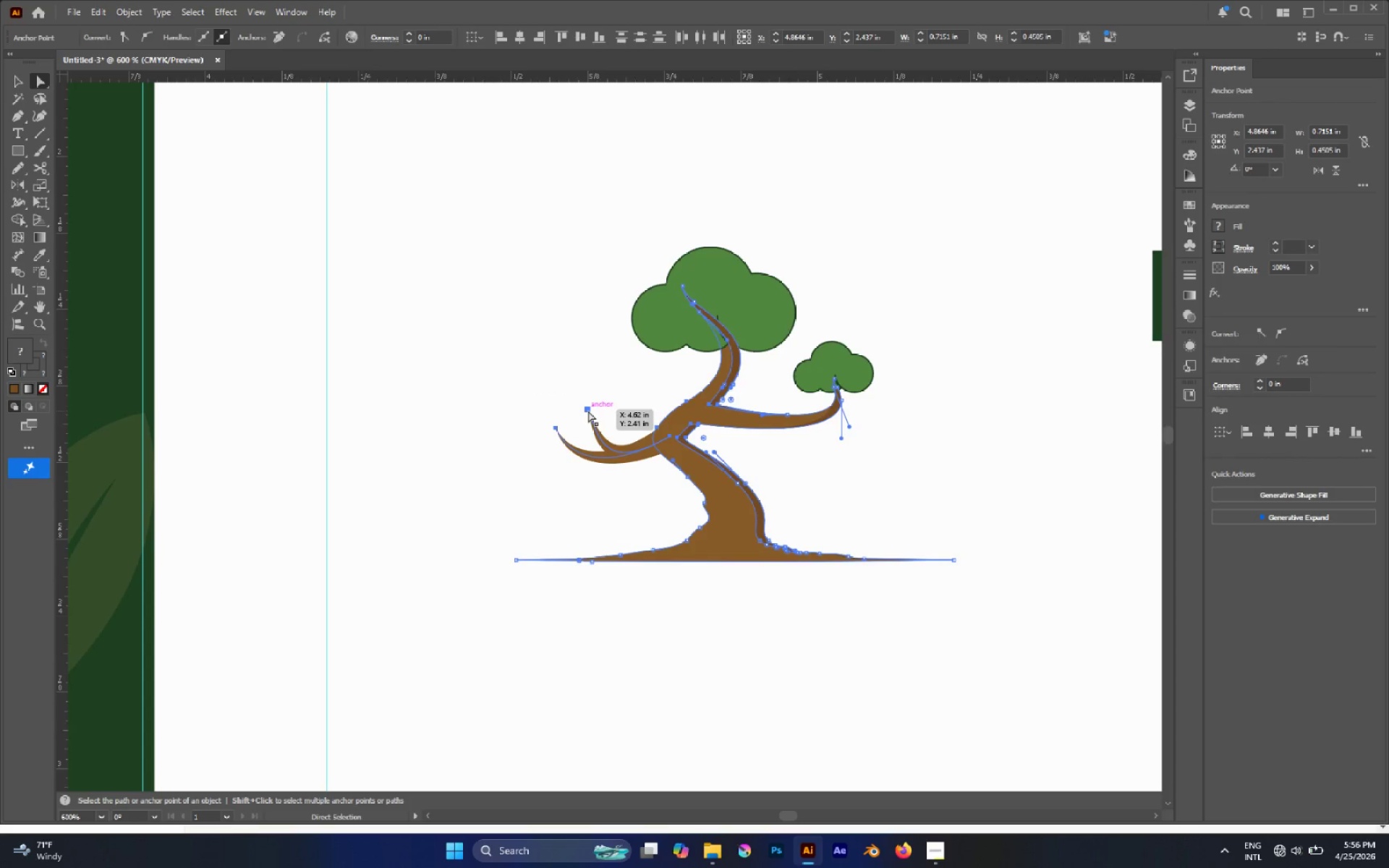 
left_click_drag(start_coordinate=[587, 409], to_coordinate=[607, 411])
 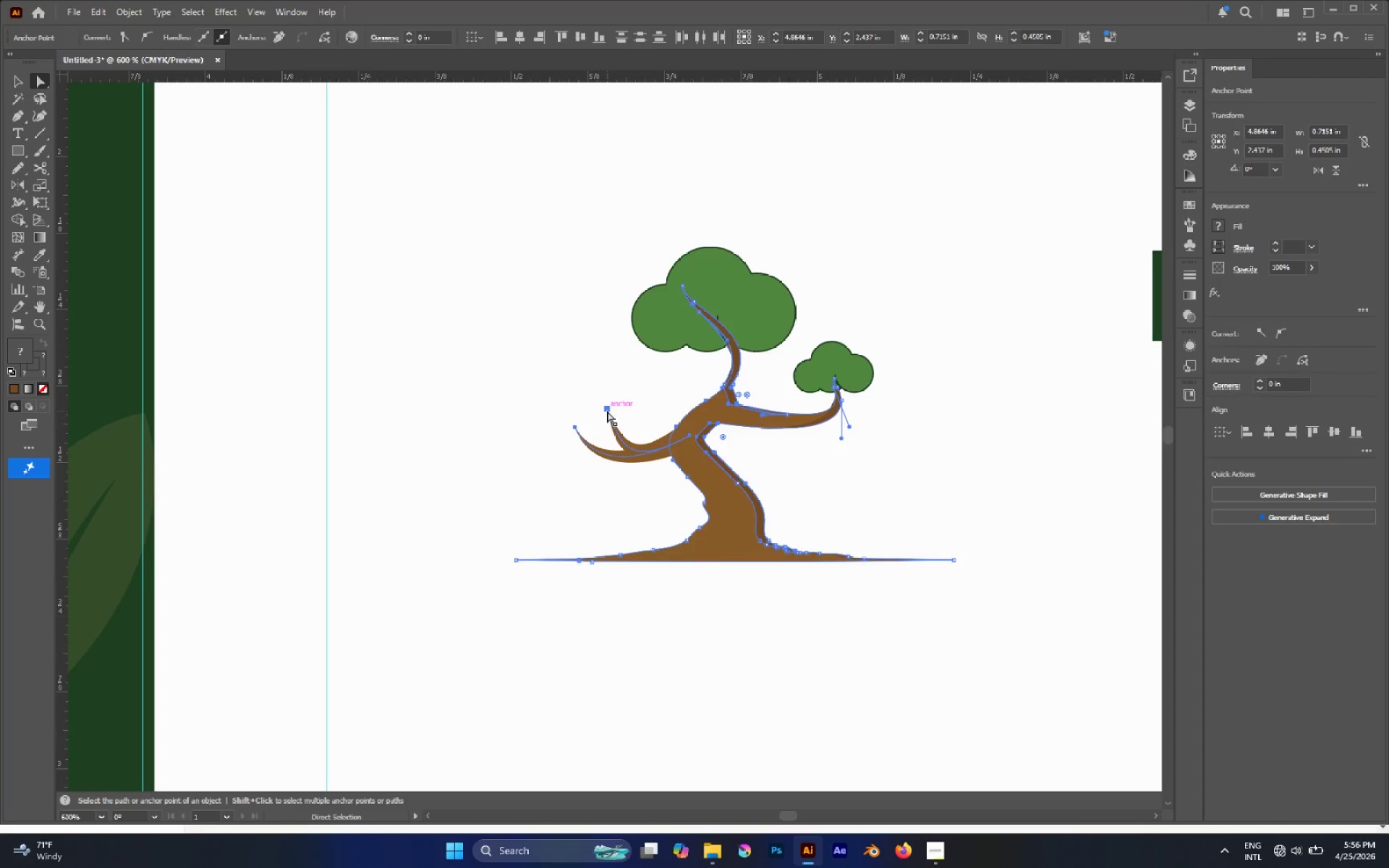 
key(Meta+MetaLeft)
 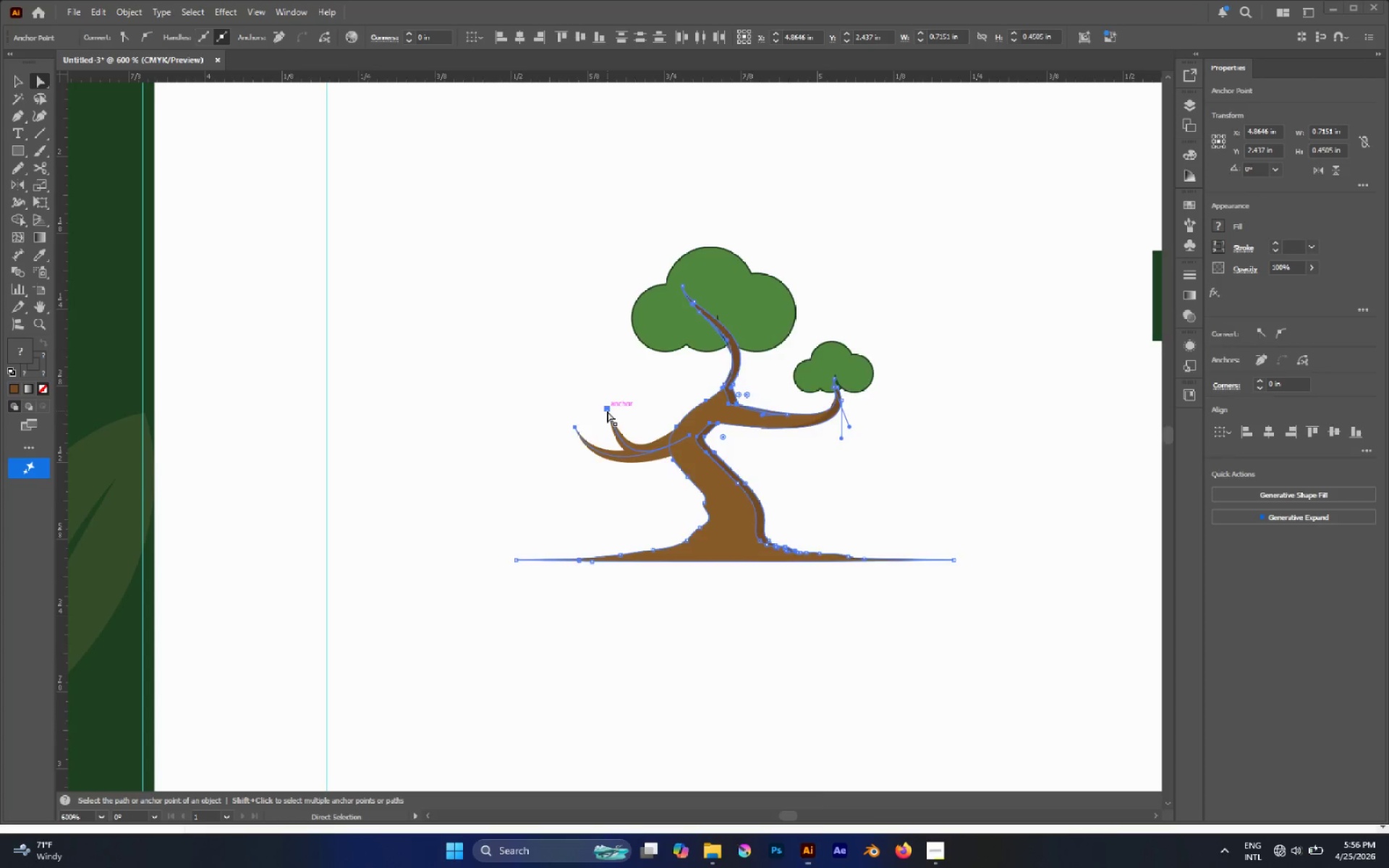 
key(Control+Z)
 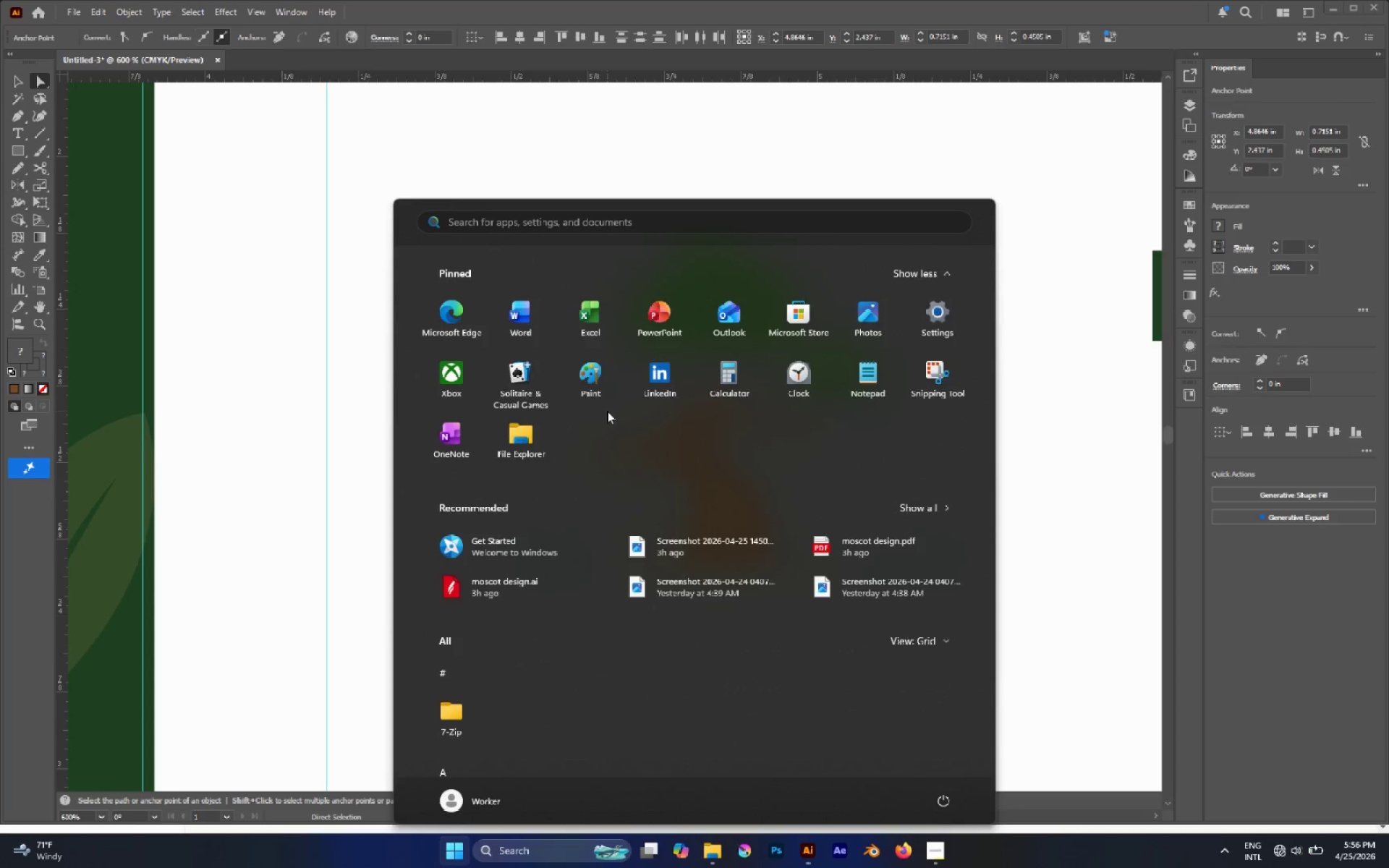 
key(Meta+MetaLeft)
 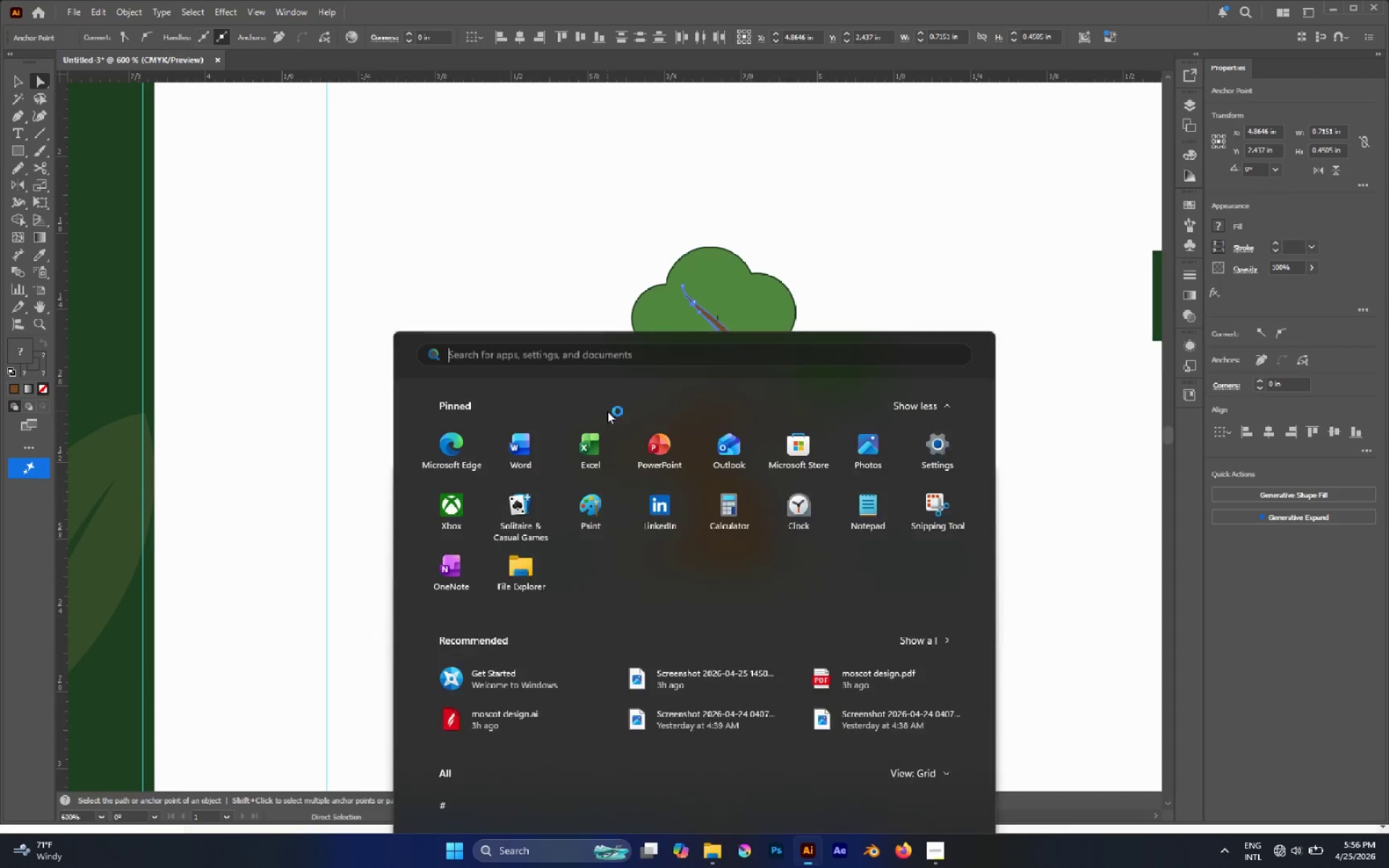 
key(Meta+MetaLeft)
 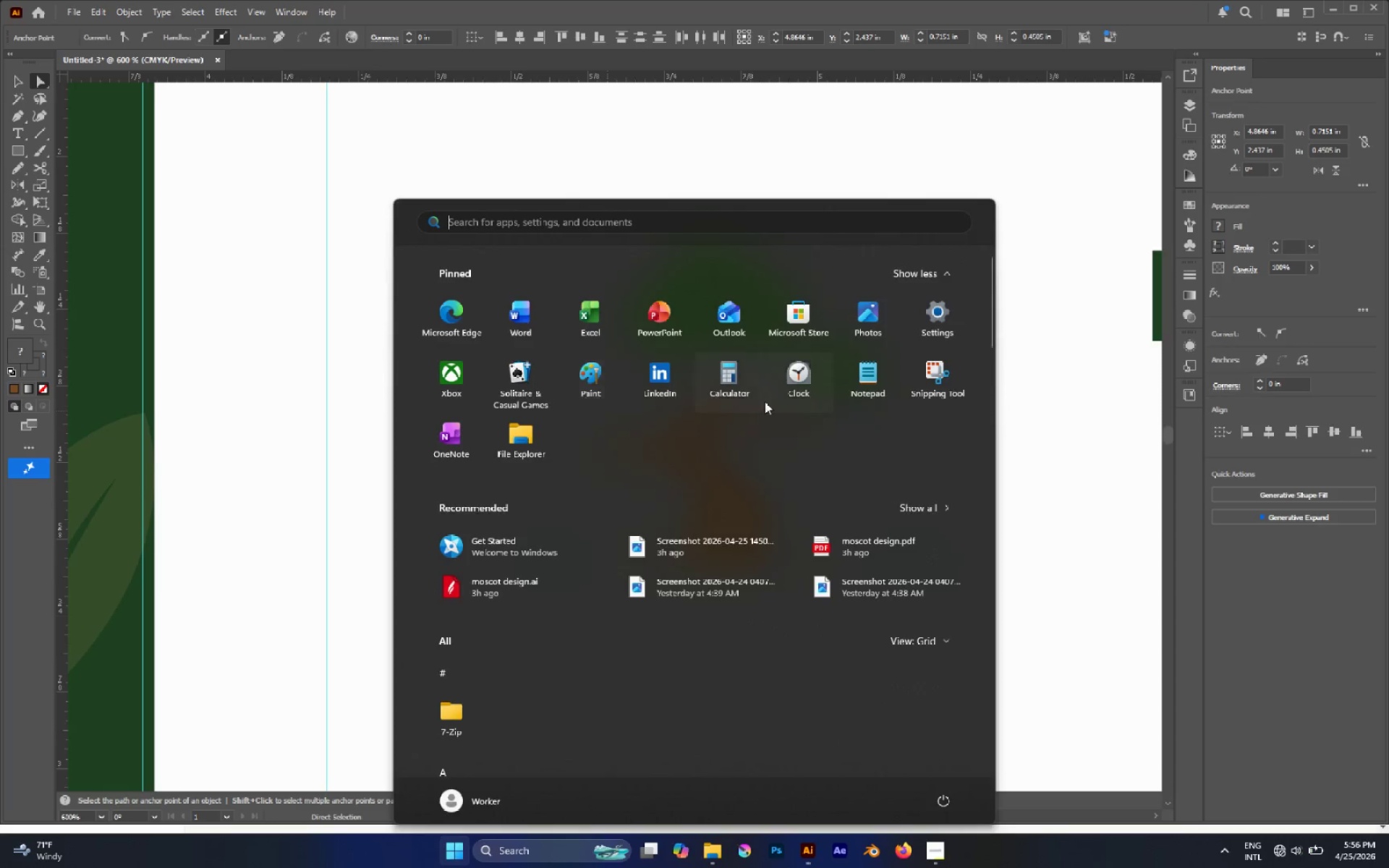 
key(Meta+MetaLeft)
 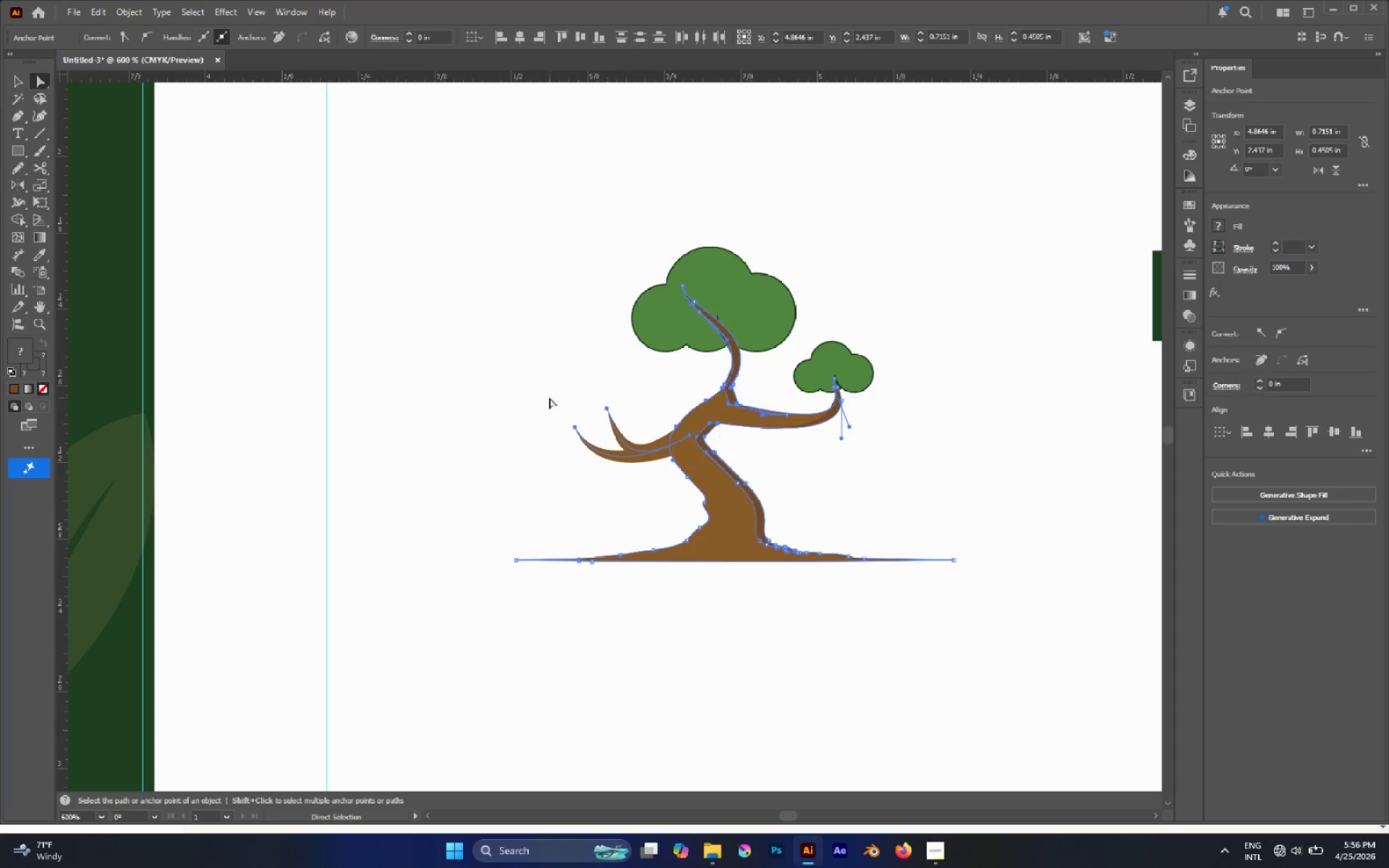 
left_click([549, 397])
 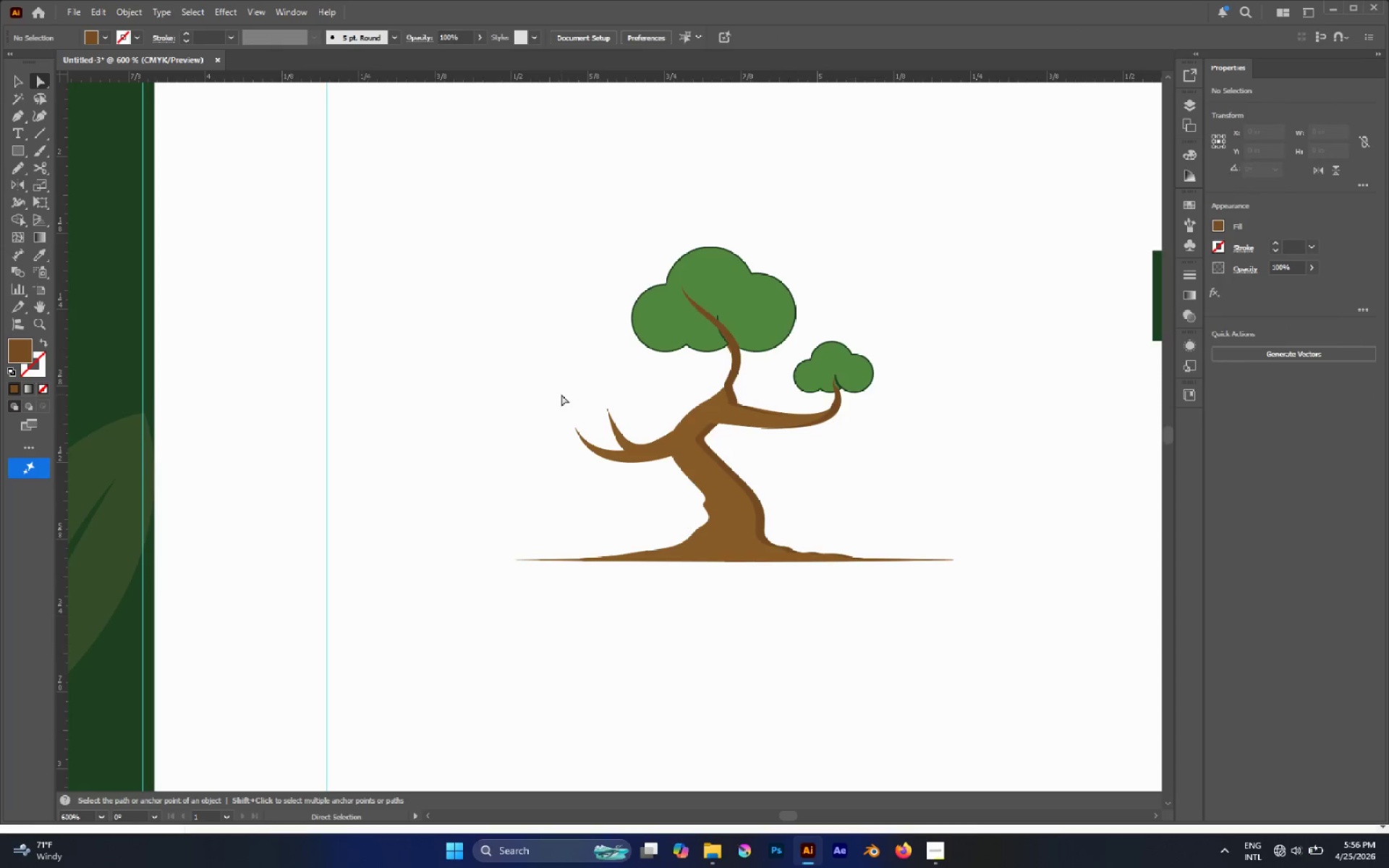 
left_click_drag(start_coordinate=[561, 394], to_coordinate=[647, 451])
 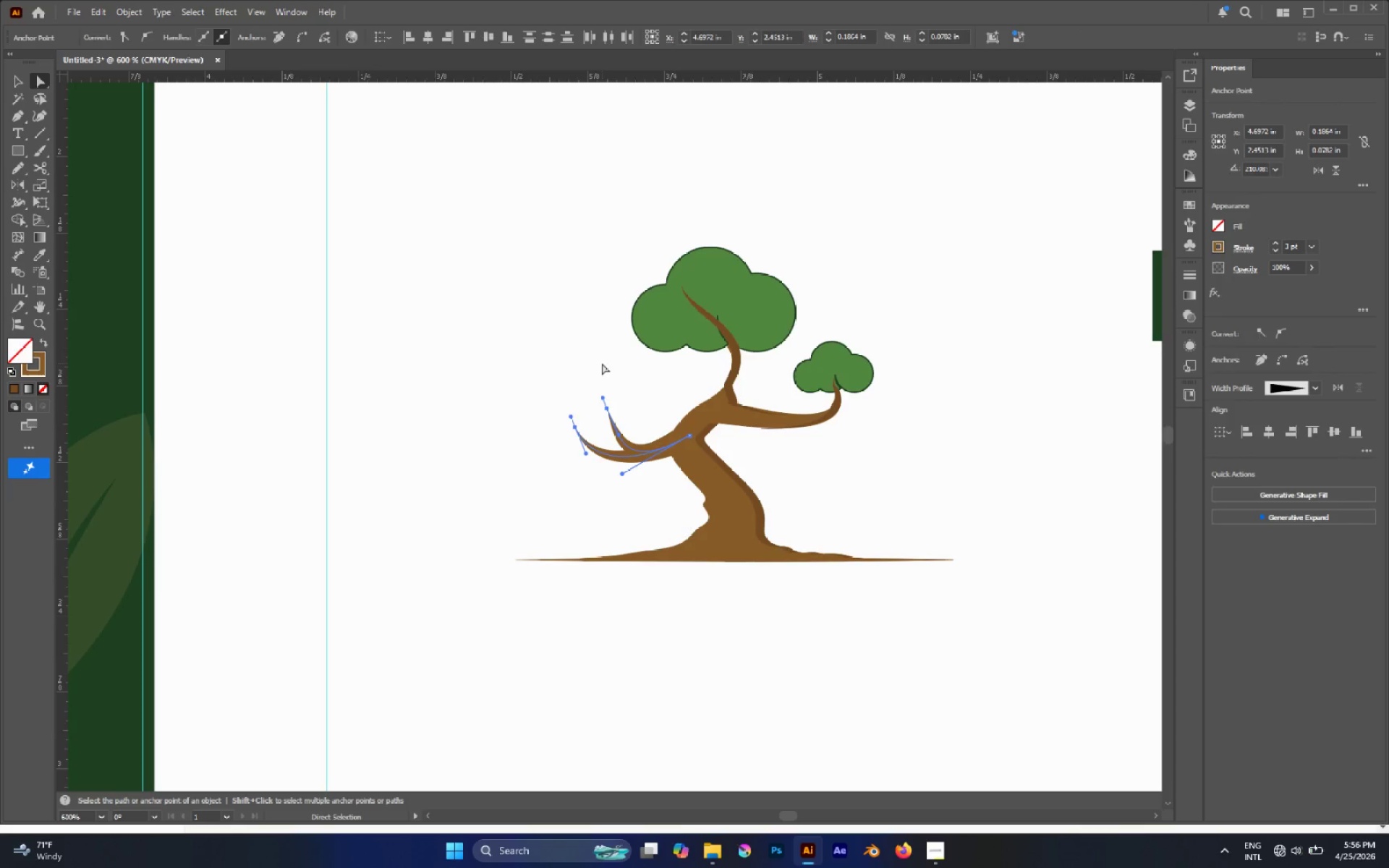 
key(Control+Z)
 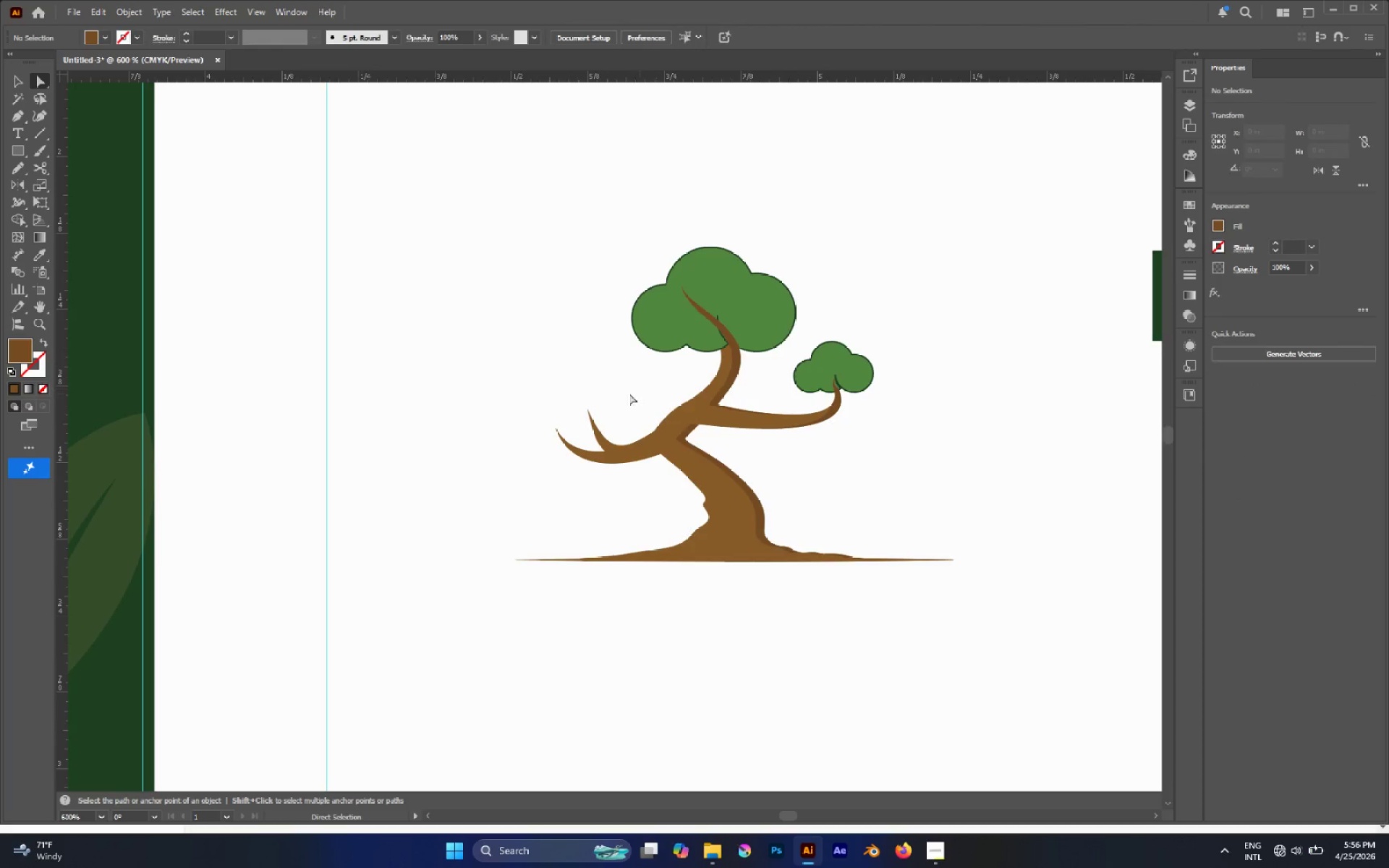 
left_click_drag(start_coordinate=[524, 396], to_coordinate=[754, 464])
 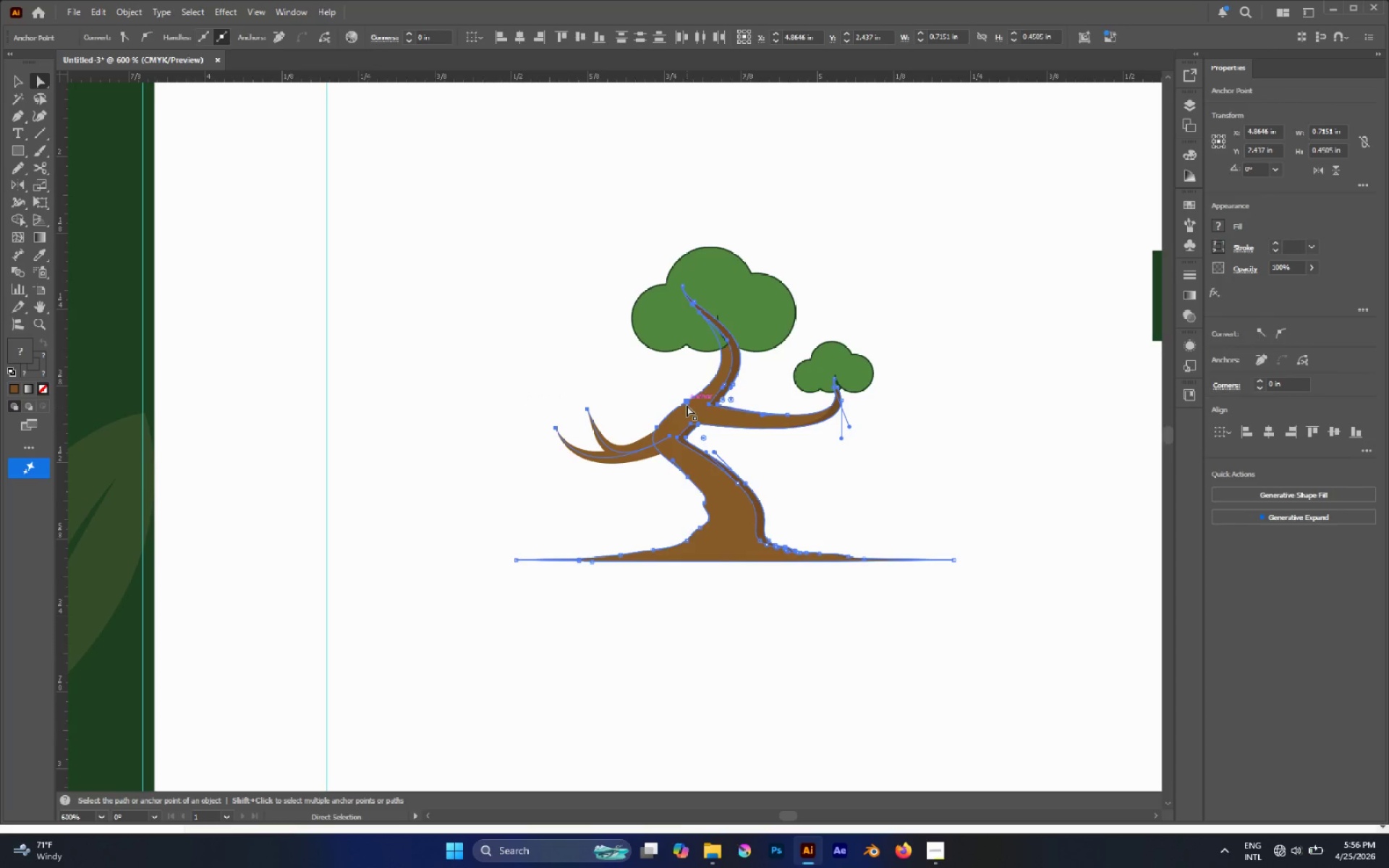 
left_click_drag(start_coordinate=[687, 404], to_coordinate=[694, 404])
 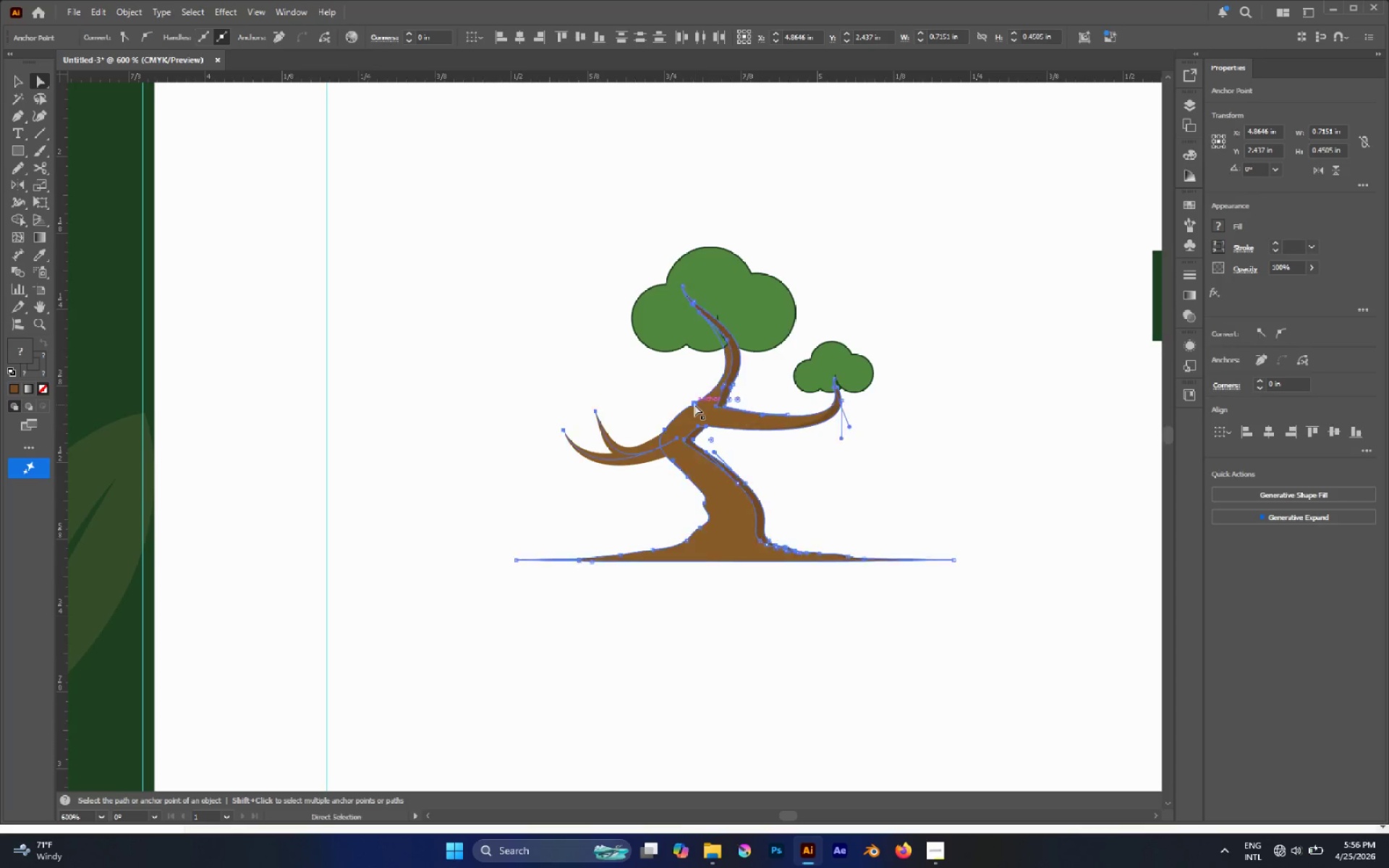 
key(Control+Z)
 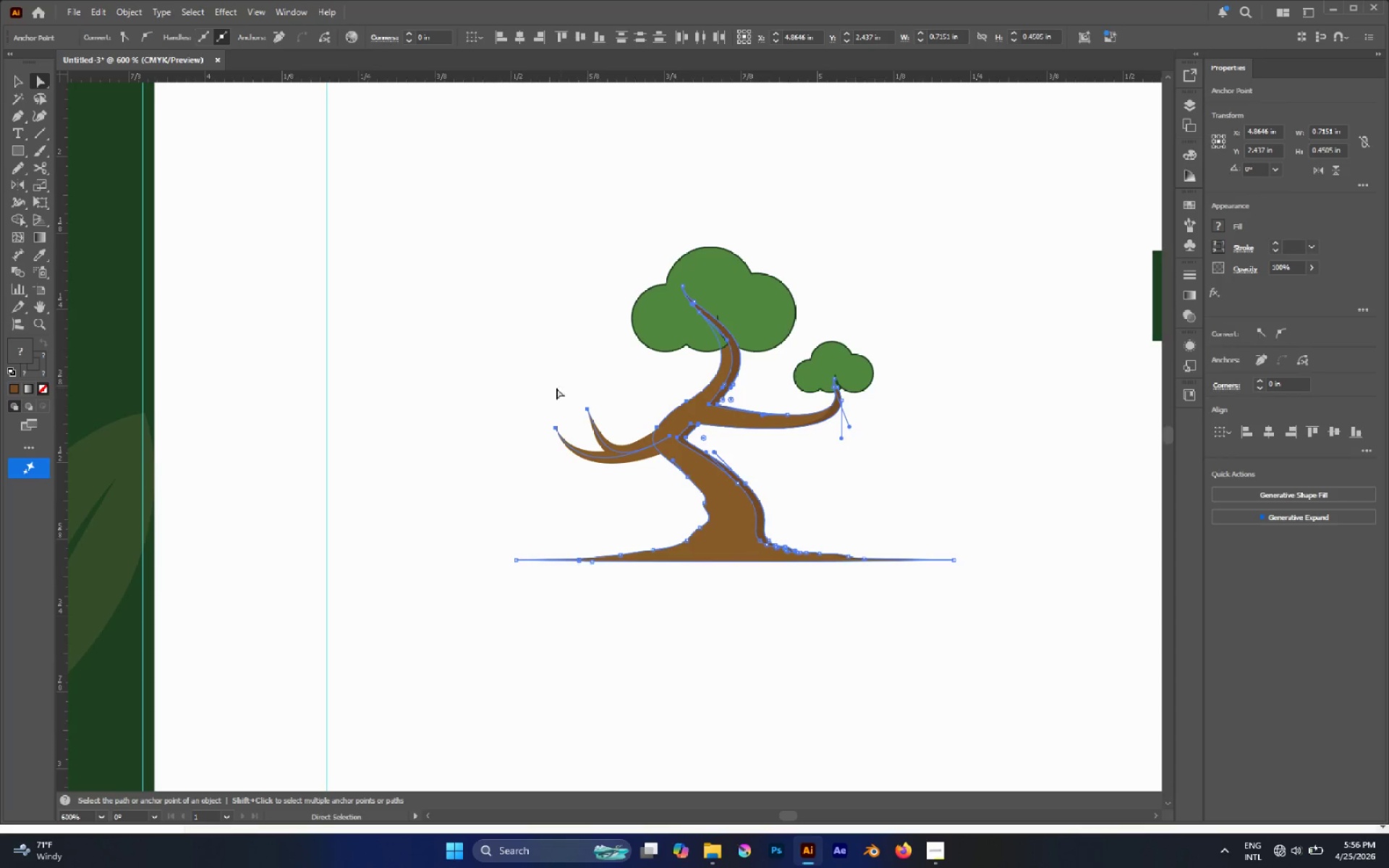 
left_click([546, 387])
 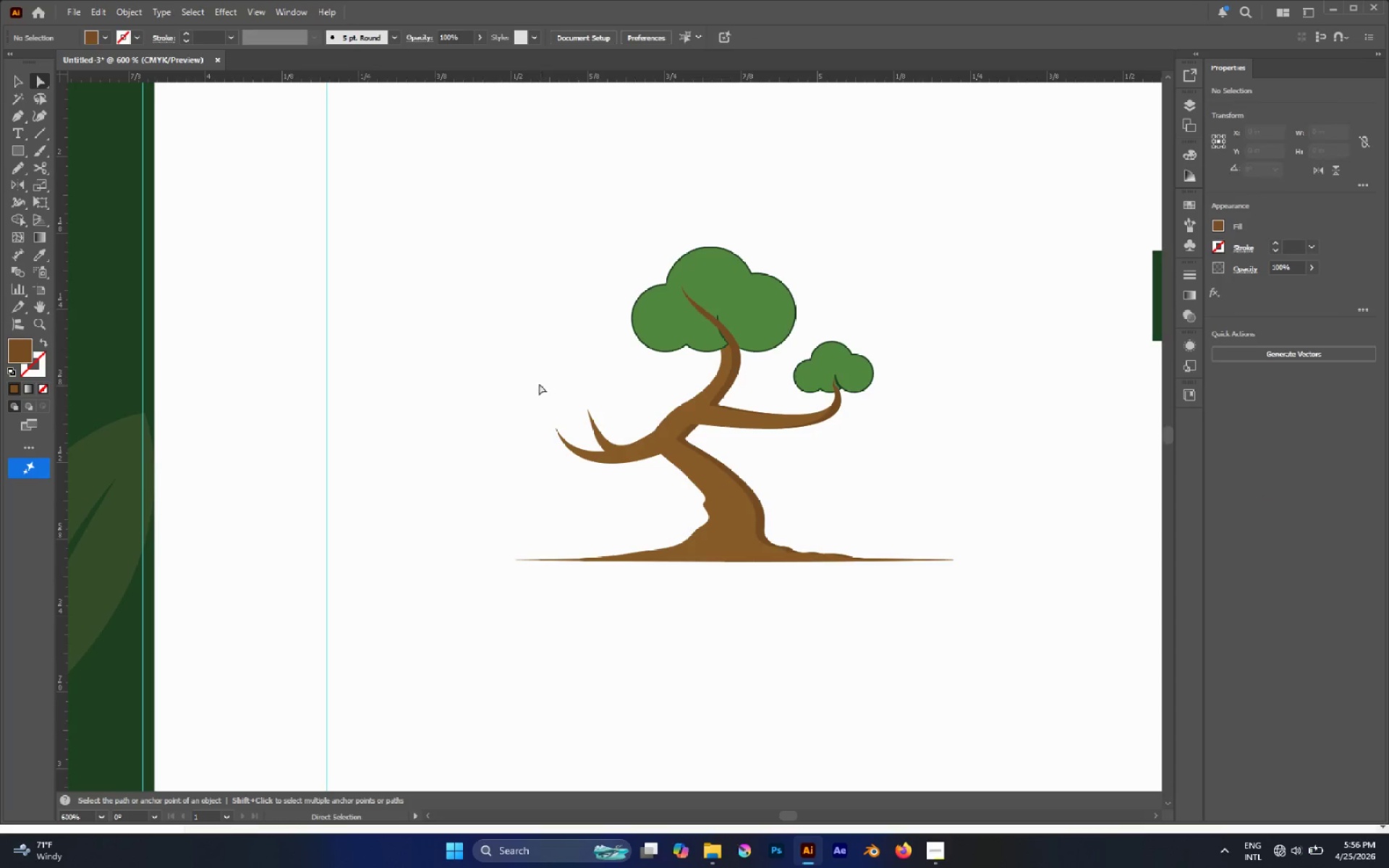 
hold_key(key=AltLeft, duration=2.4)
left_click_drag(start_coordinate=[543, 378], to_coordinate=[872, 457])
 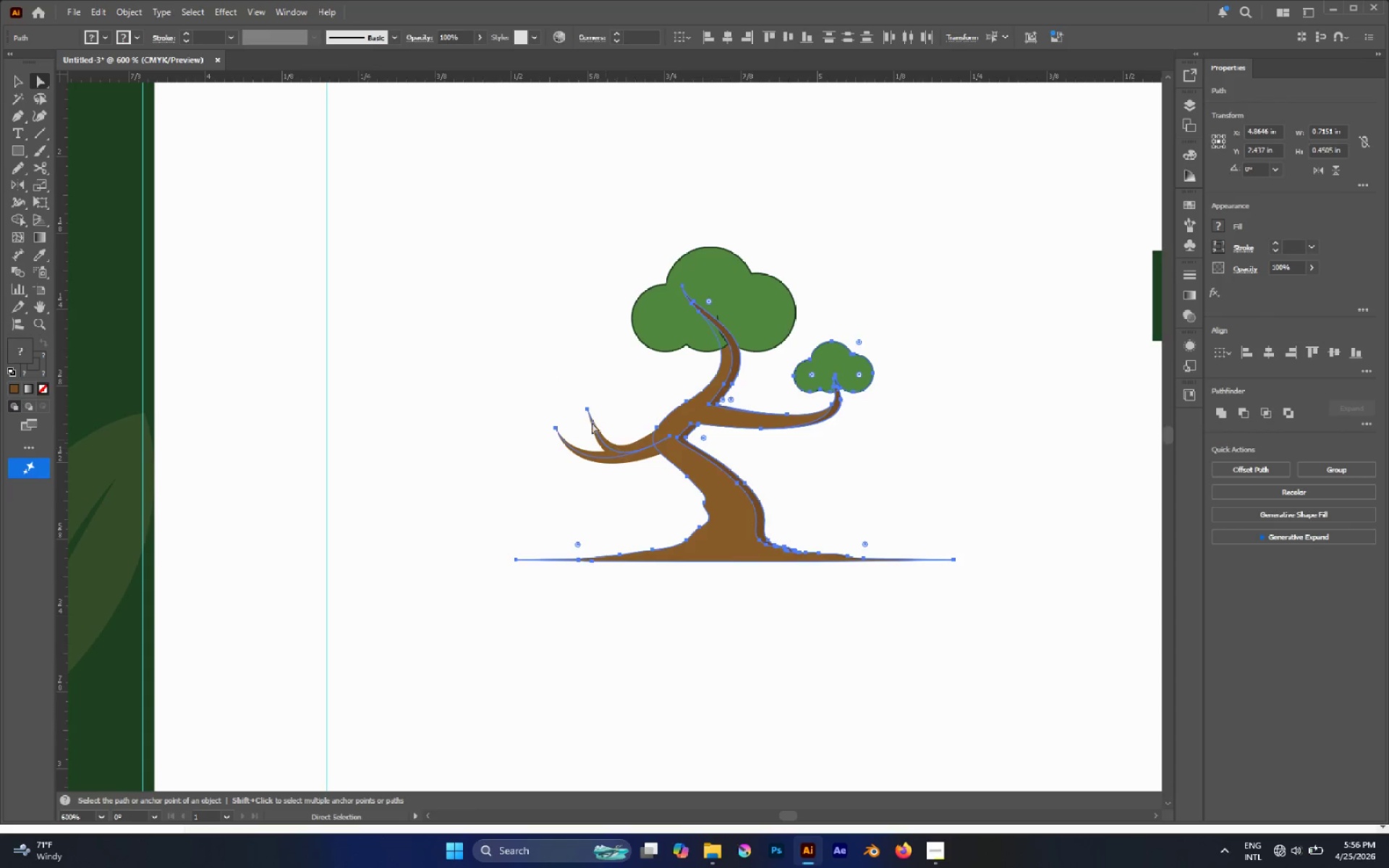 
left_click([612, 414])
 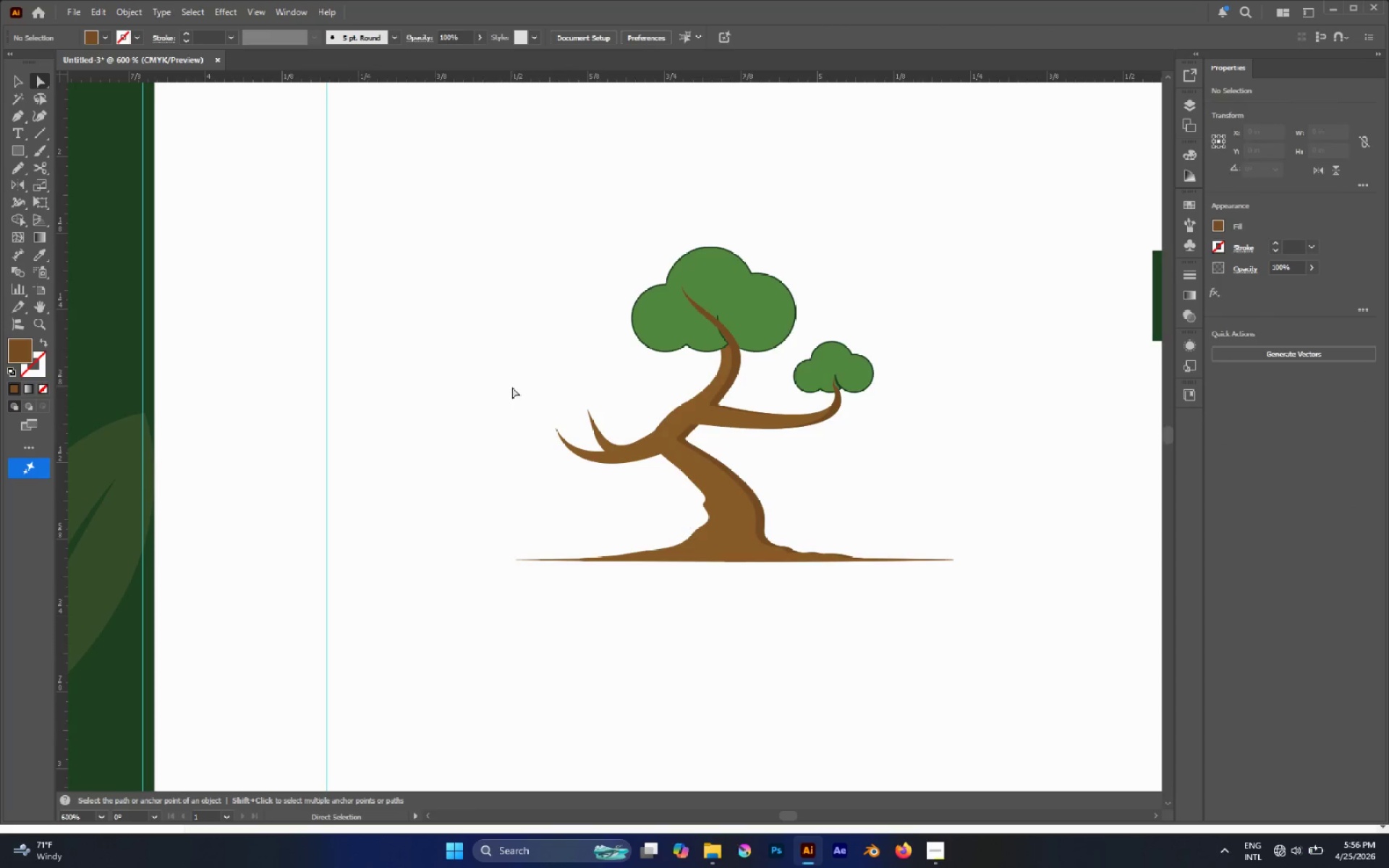 
left_click_drag(start_coordinate=[512, 387], to_coordinate=[757, 469])
 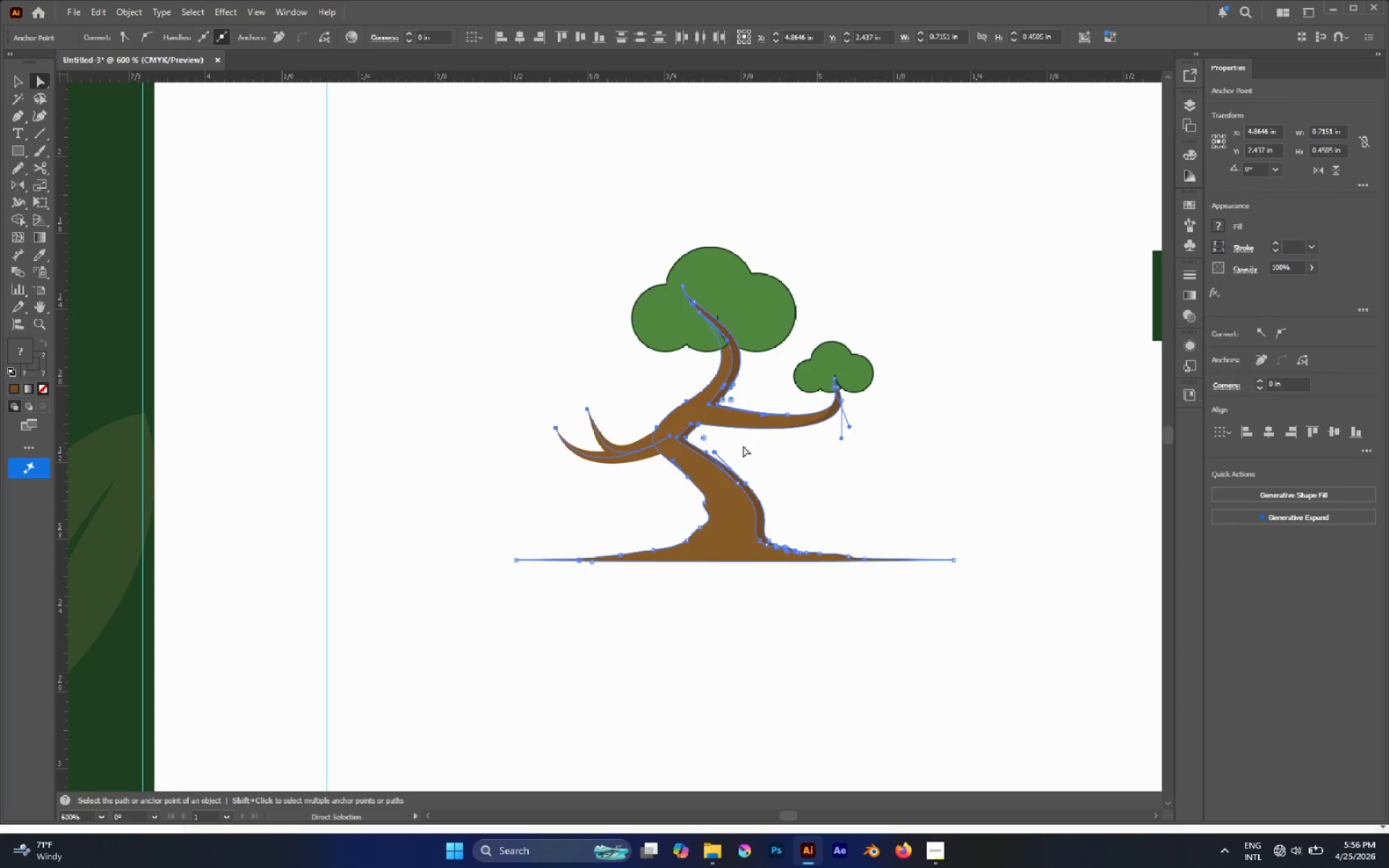 
left_click([747, 445])
 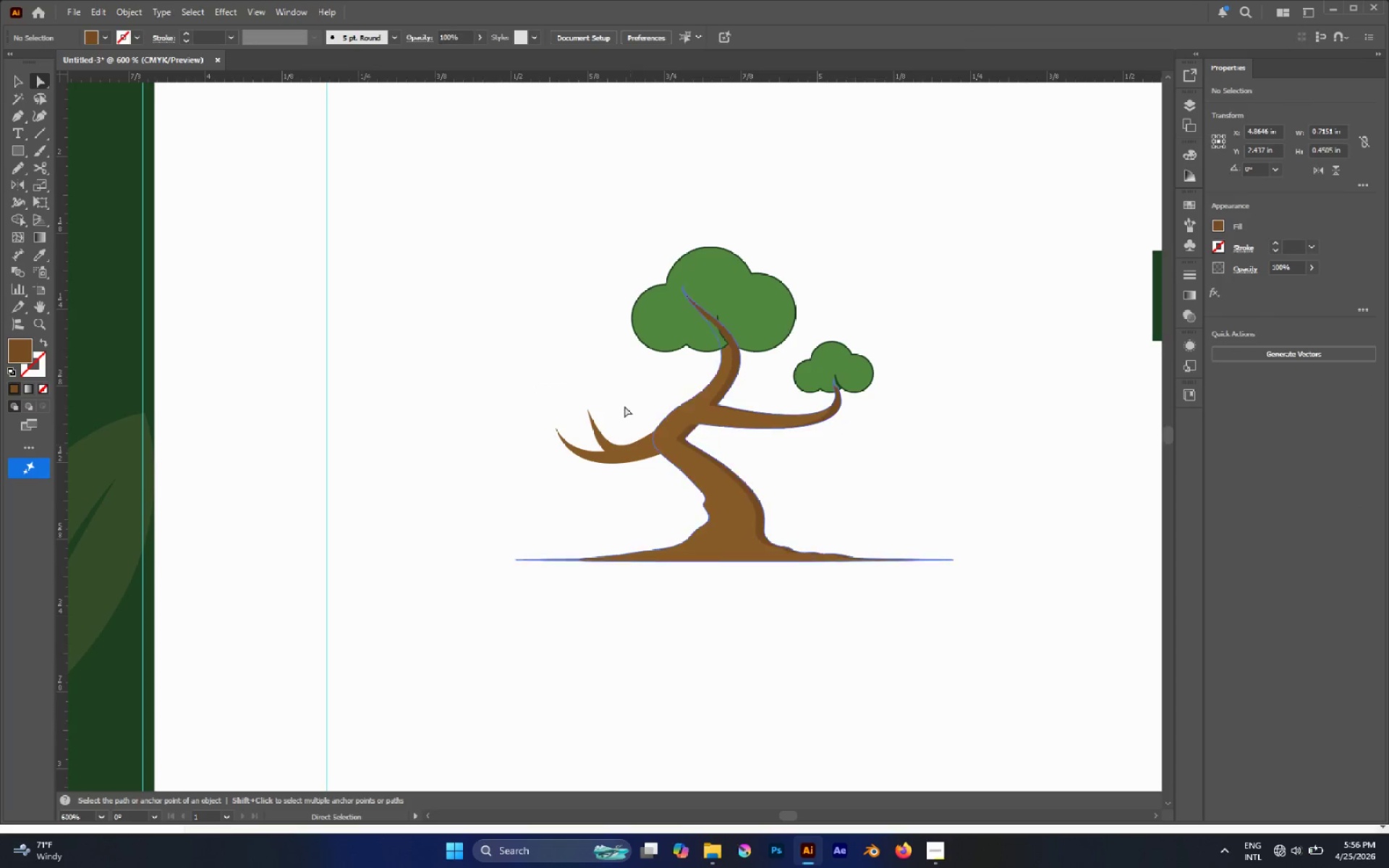 
hold_key(key=AltLeft, duration=0.94)
left_click_drag(start_coordinate=[580, 393], to_coordinate=[788, 482])
 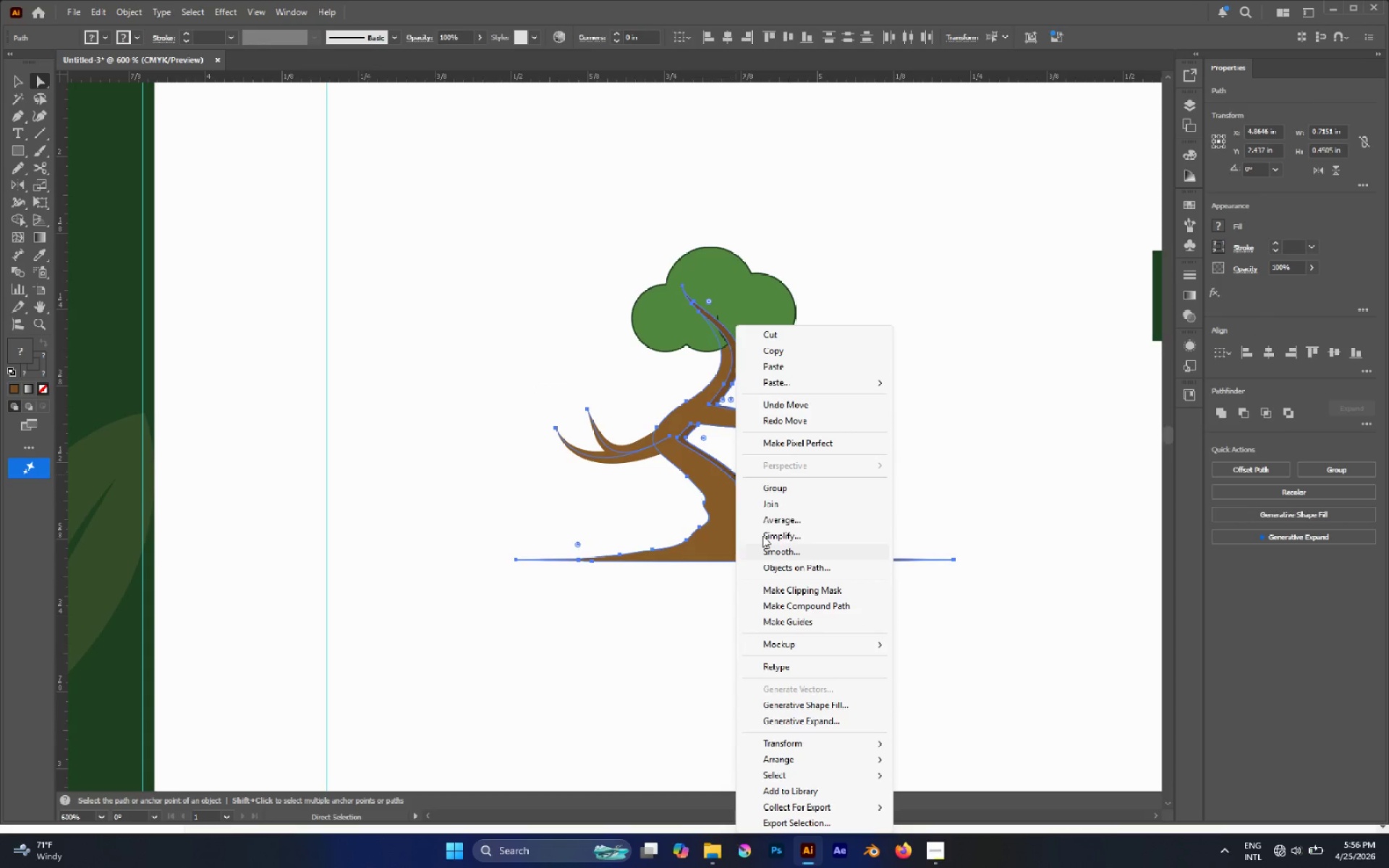 
left_click([776, 533])
 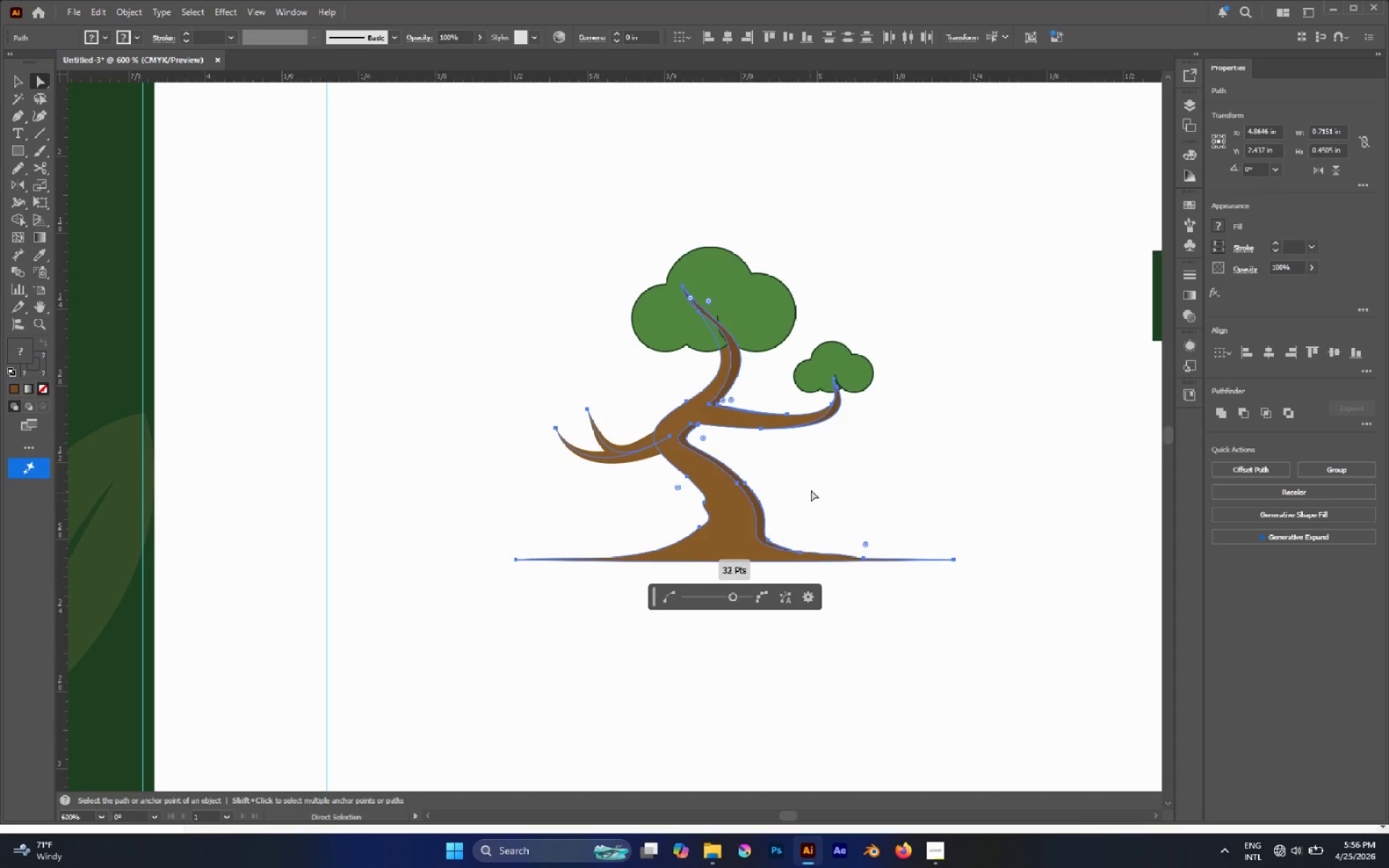 
left_click([812, 488])
 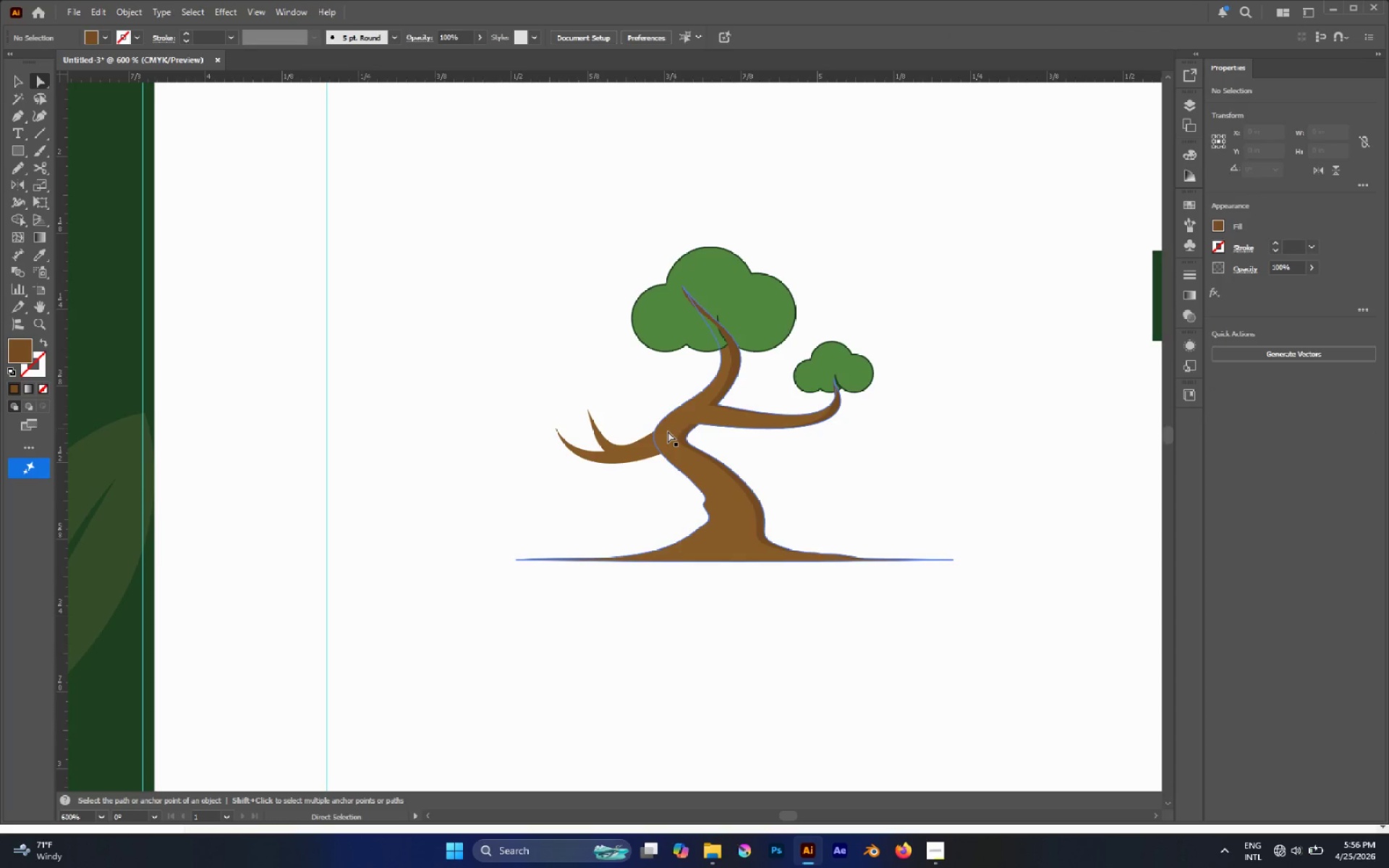 
left_click_drag(start_coordinate=[611, 404], to_coordinate=[647, 479])
 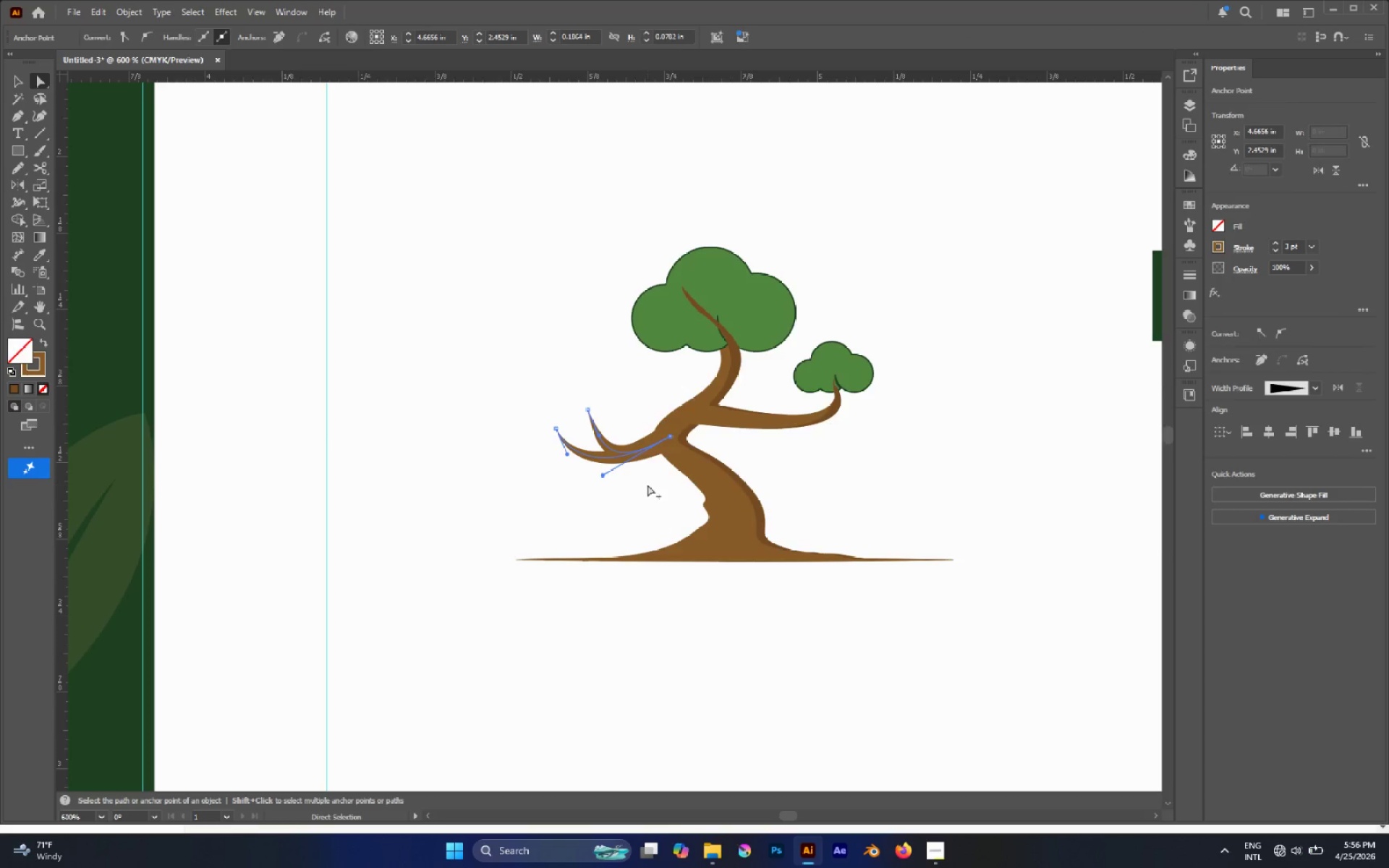 
hold_key(key=AltLeft, duration=0.37)
 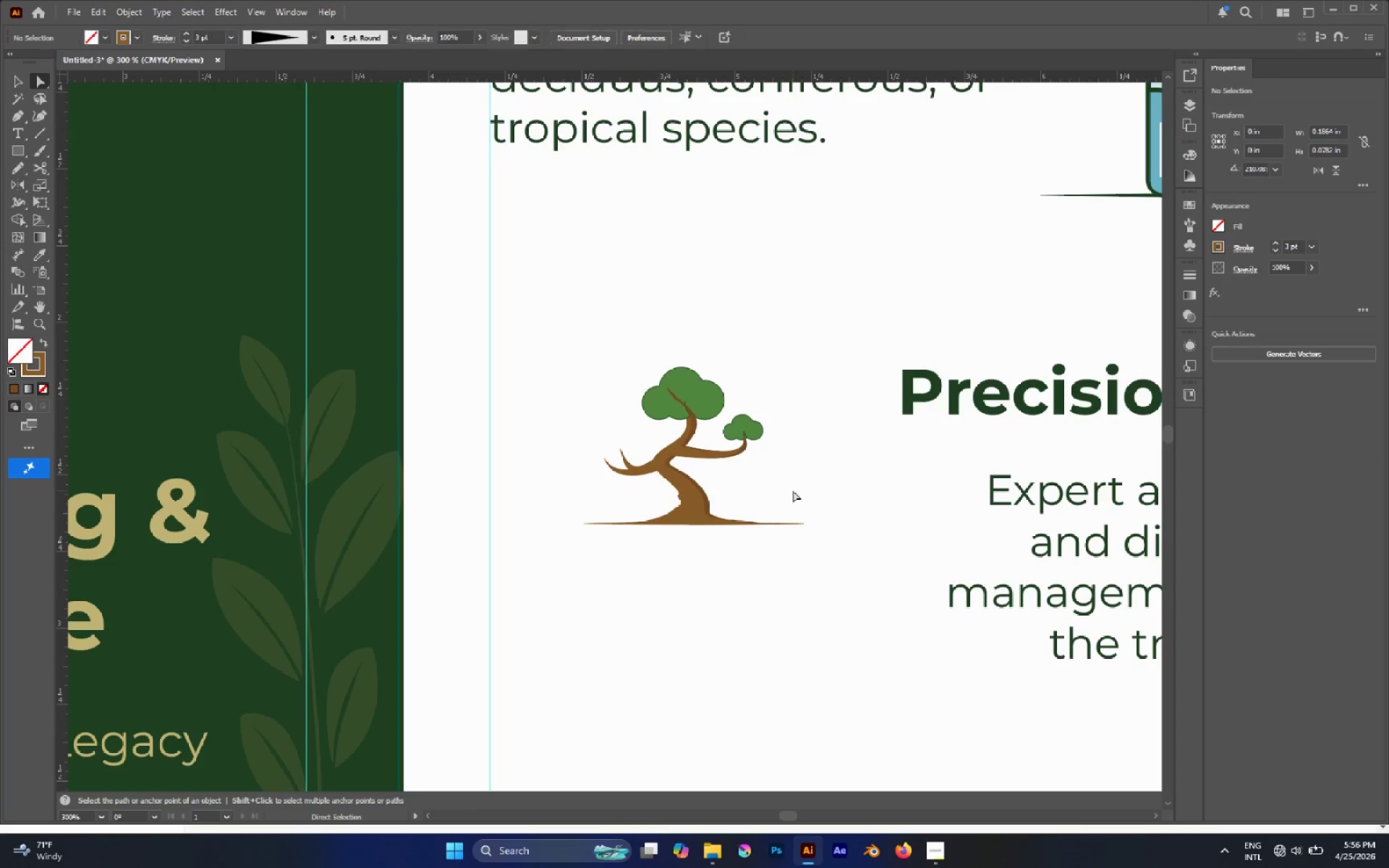 
left_click([793, 490])
 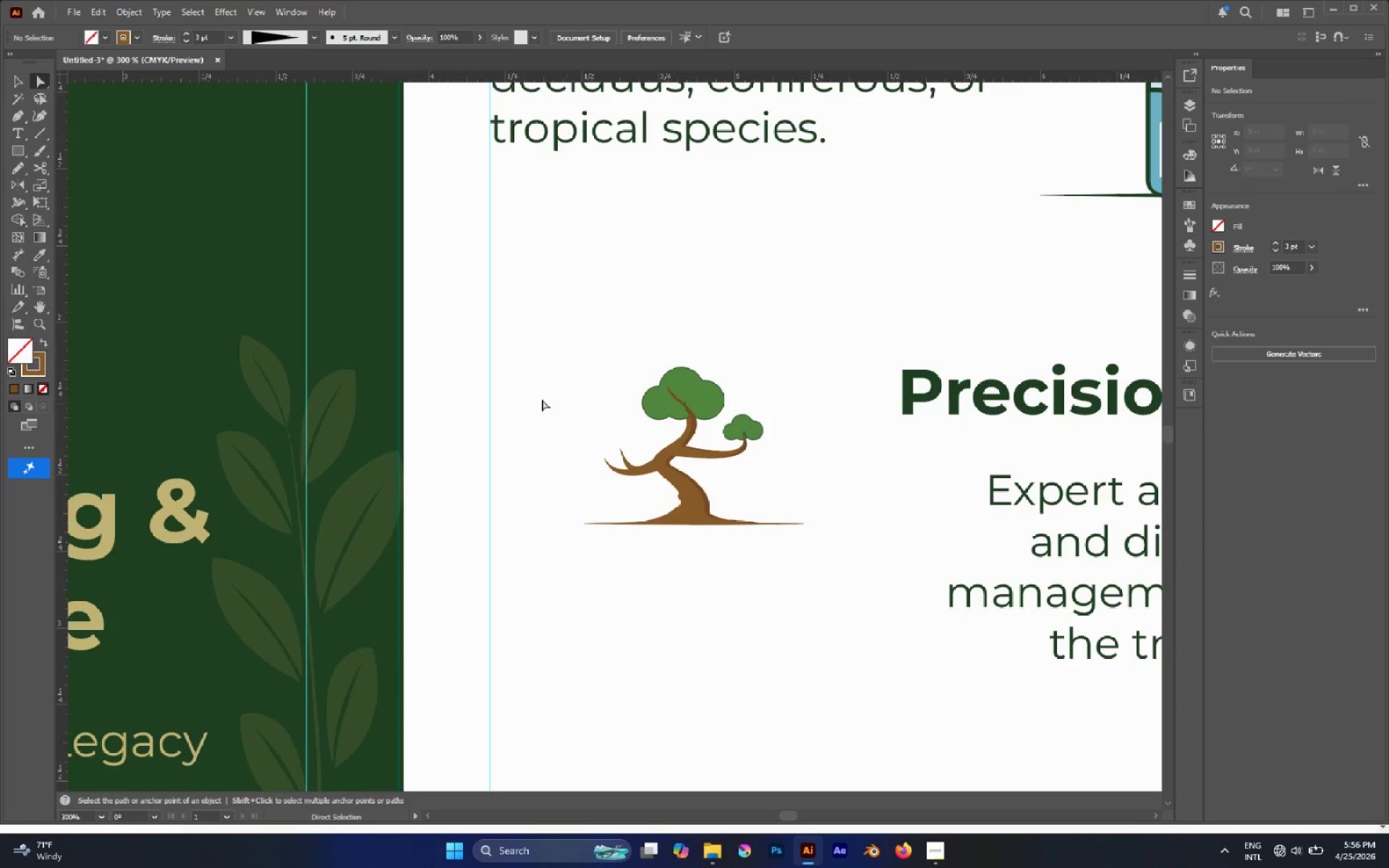 
scroll: coordinate [649, 486], scroll_direction: down, amount: 2.0
 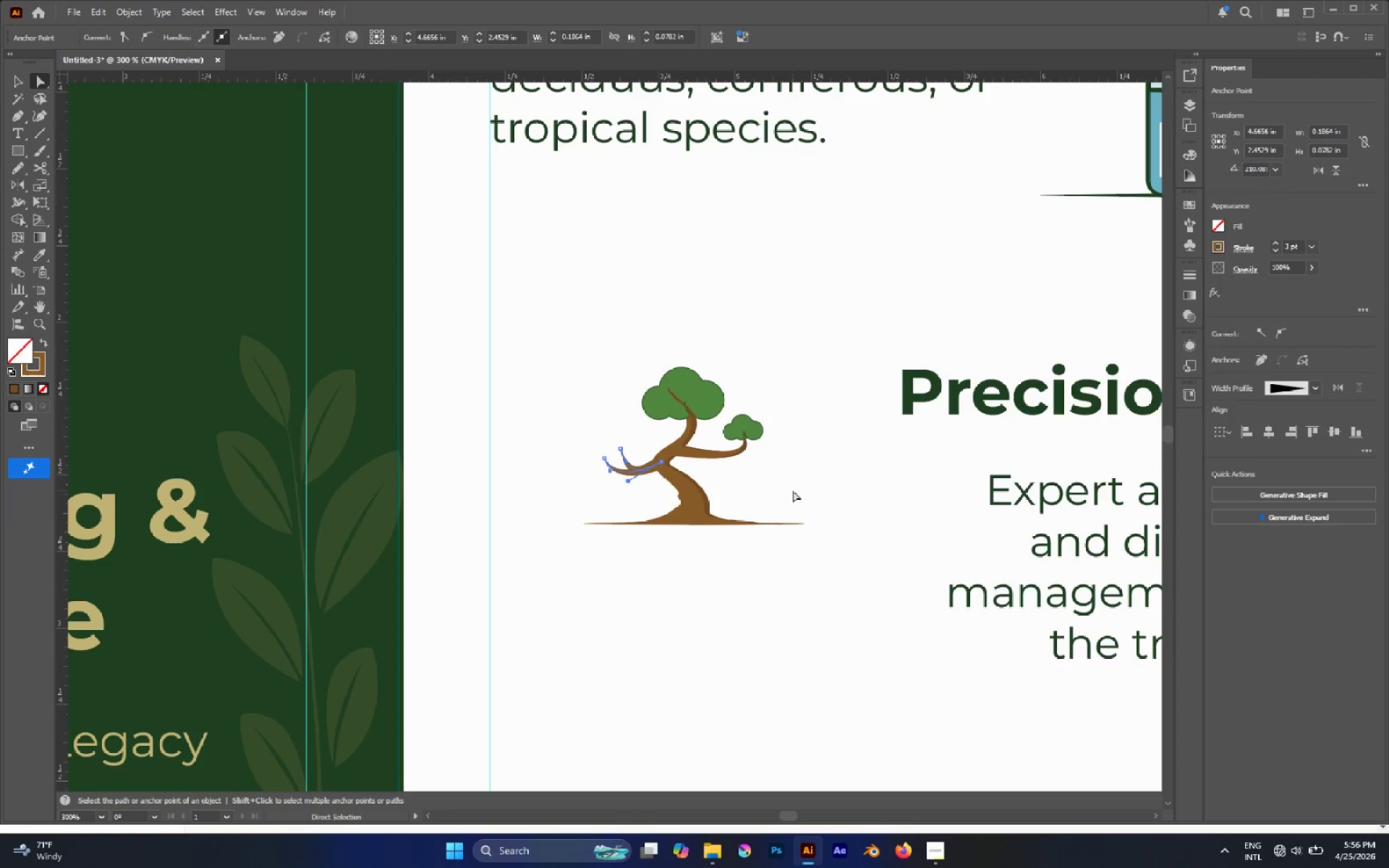 
hold_key(key=AltLeft, duration=0.78)
left_click_drag(start_coordinate=[606, 428], to_coordinate=[647, 488])
 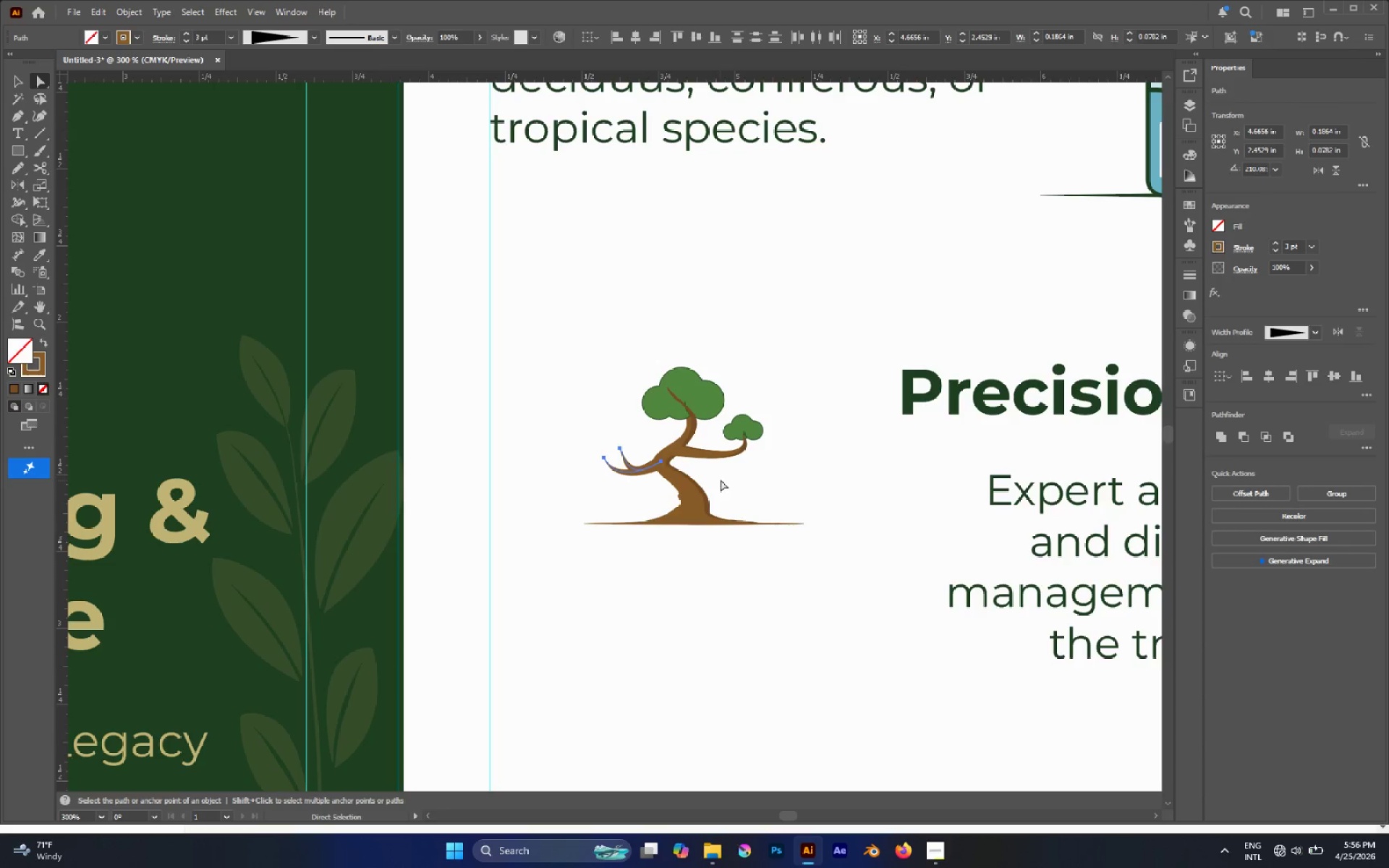 
hold_key(key=AltLeft, duration=0.47)
scroll: coordinate [739, 449], scroll_direction: up, amount: 2.0
 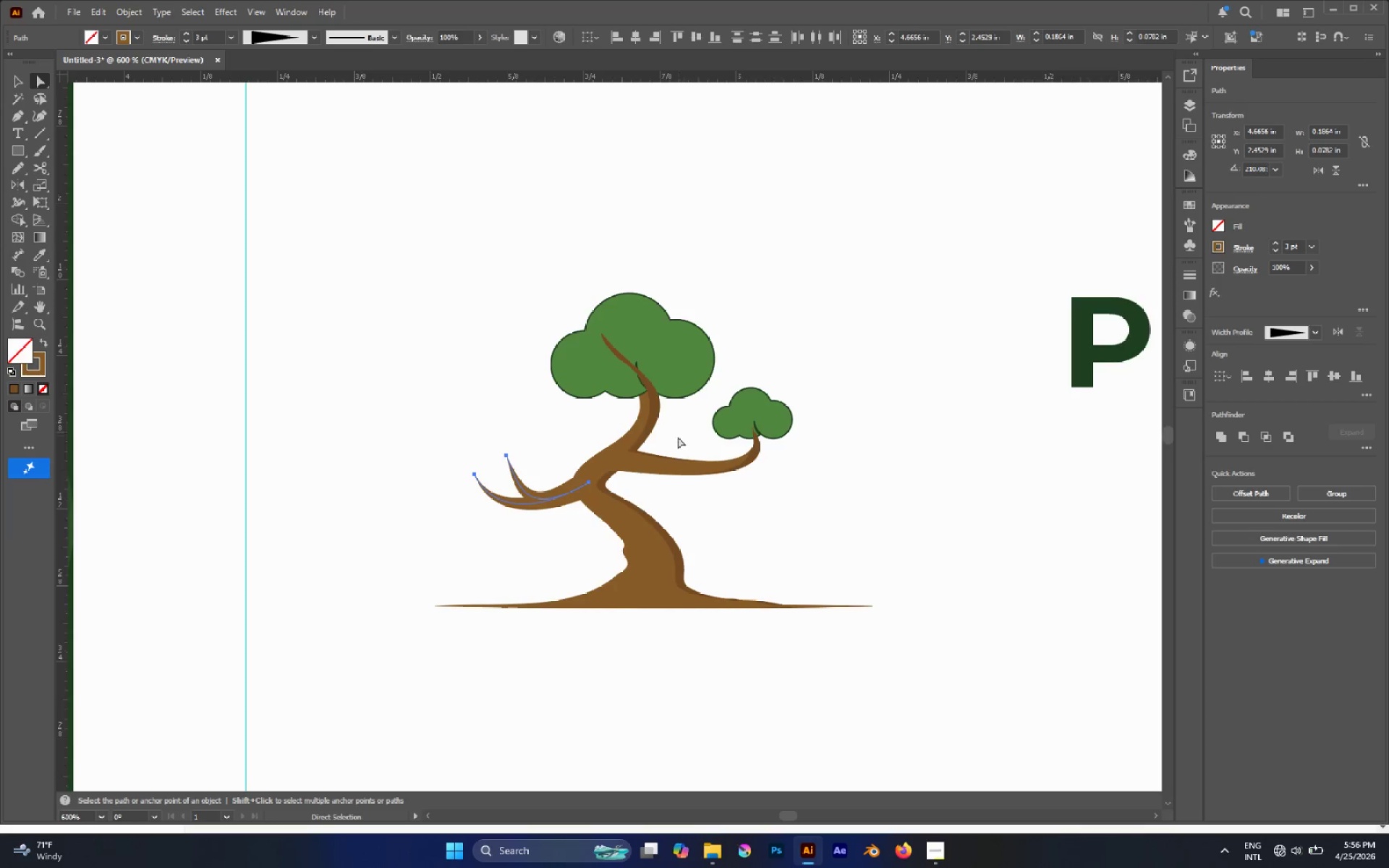 
left_click([660, 457])
 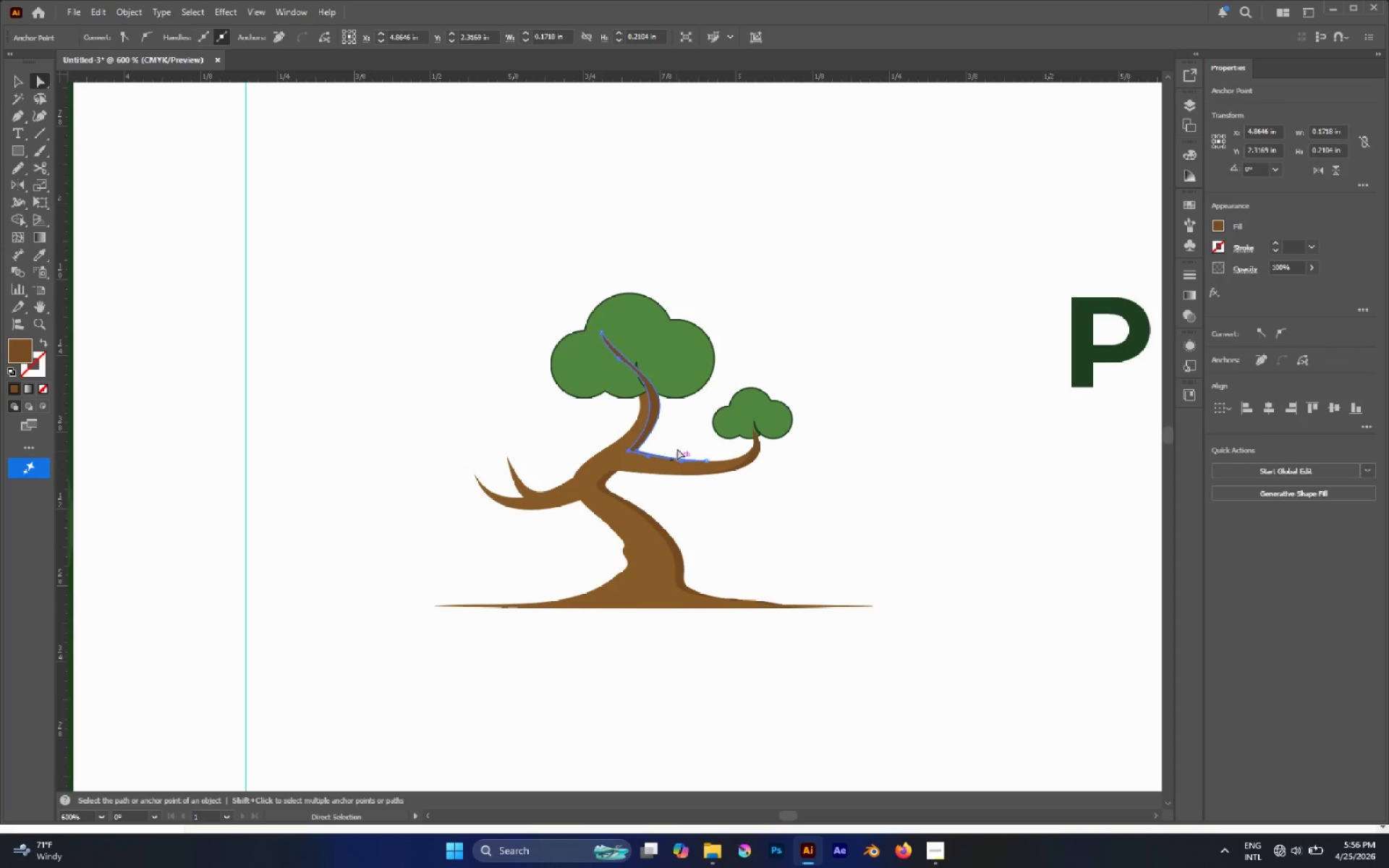 
left_click([681, 438])
 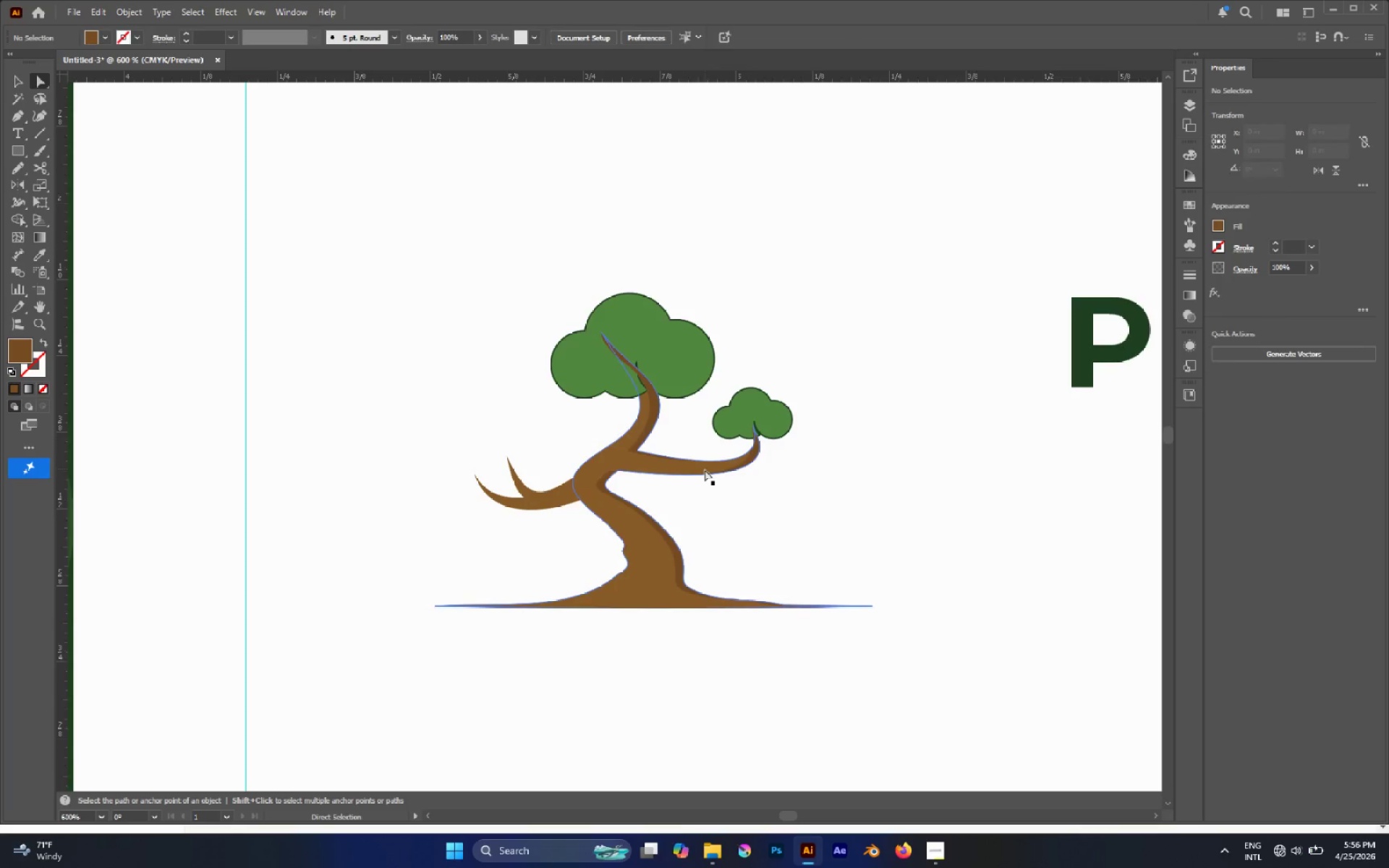 
left_click([703, 469])
 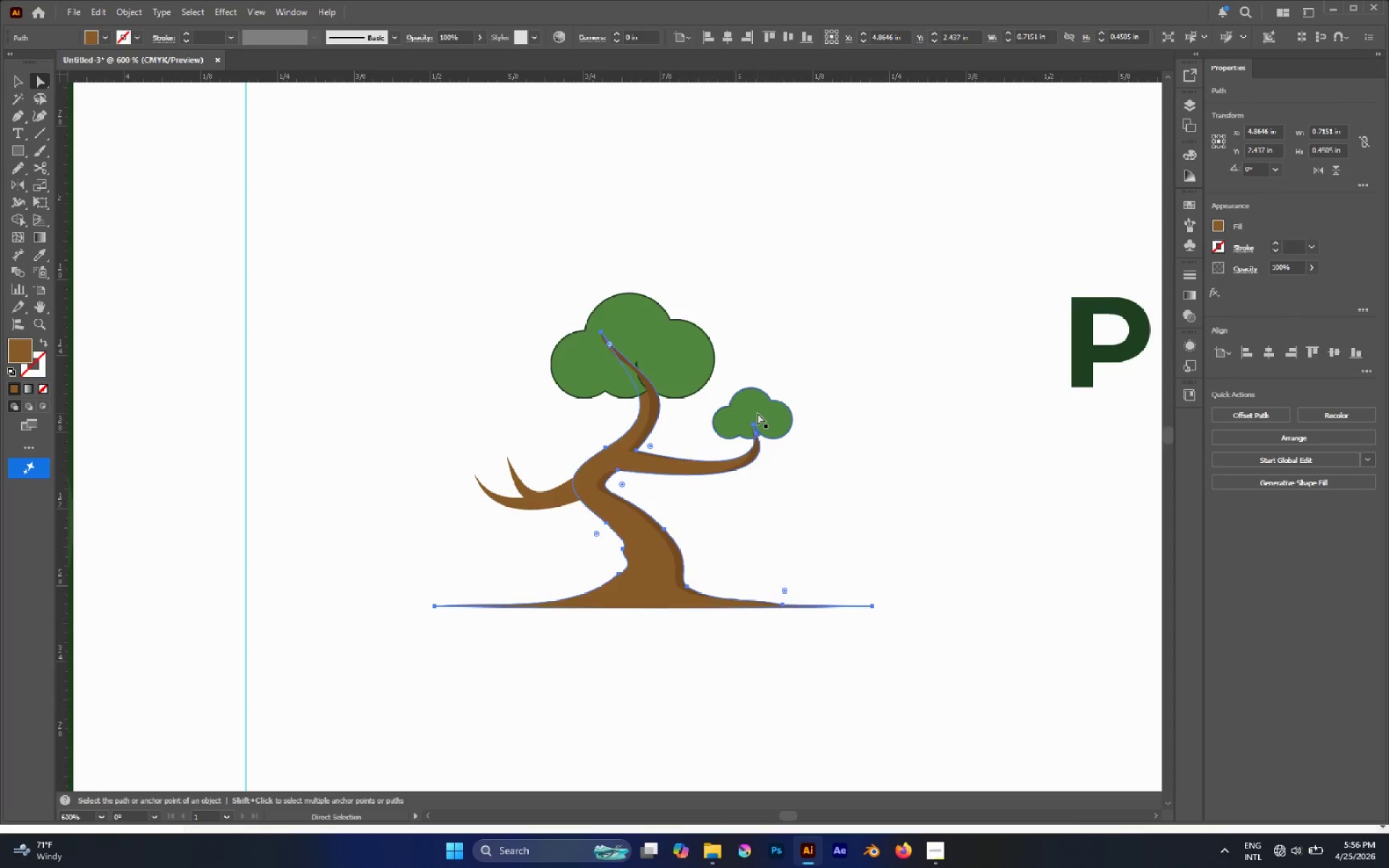 
left_click([757, 413])
 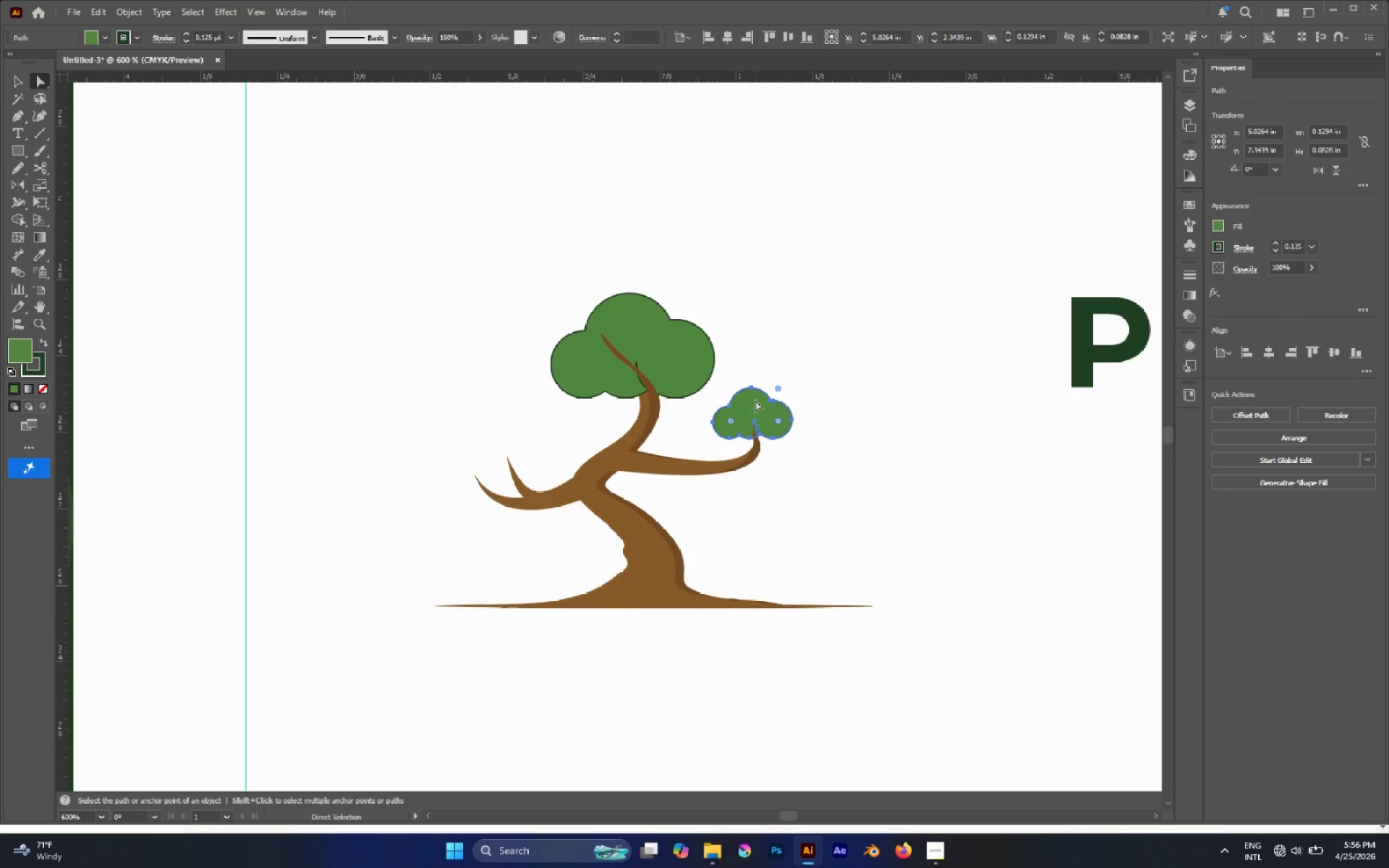 
hold_key(key=AltLeft, duration=0.35)
 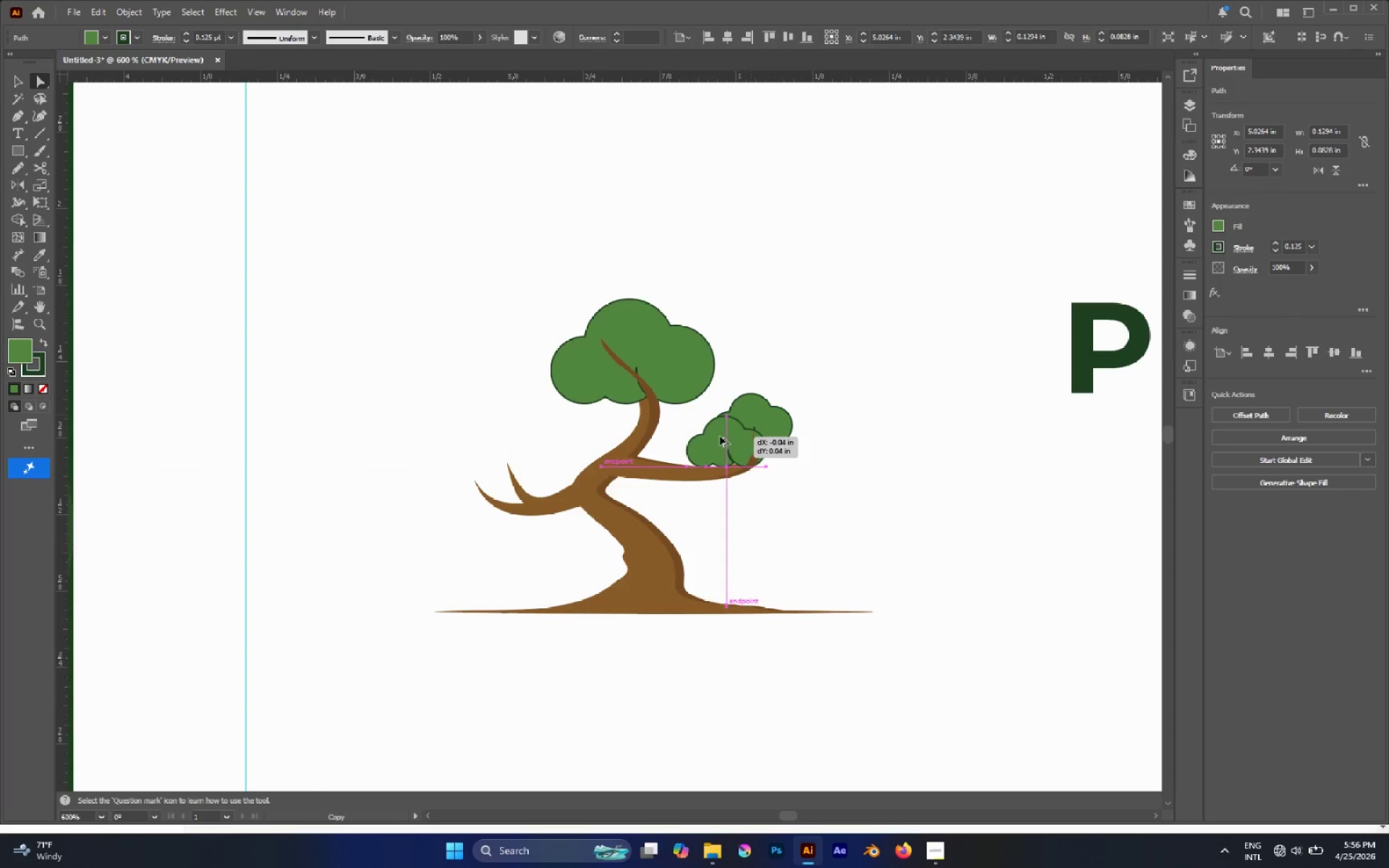 
hold_key(key=AltLeft, duration=0.72)
 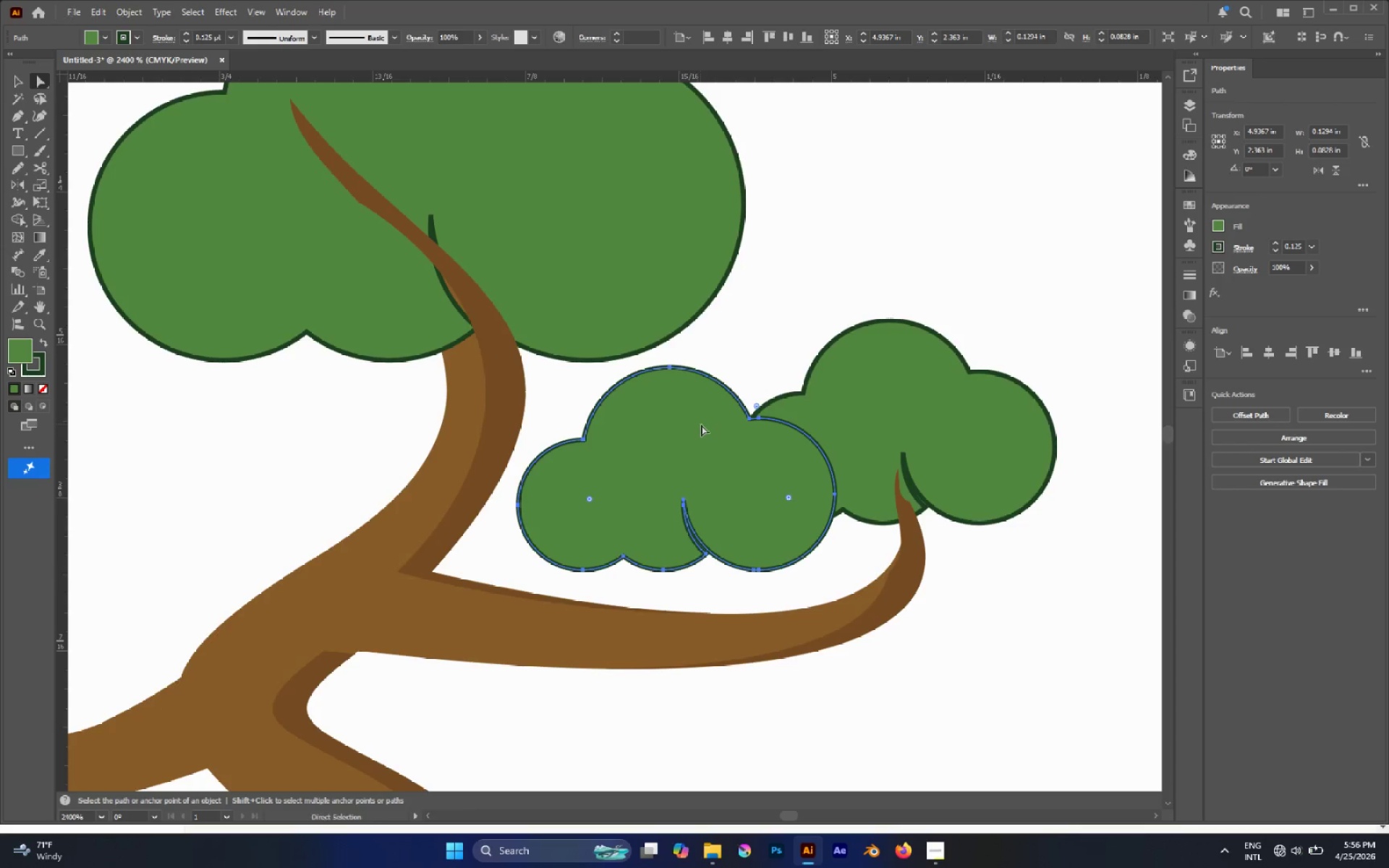 
scroll: coordinate [755, 397], scroll_direction: none, amount: 0.0
 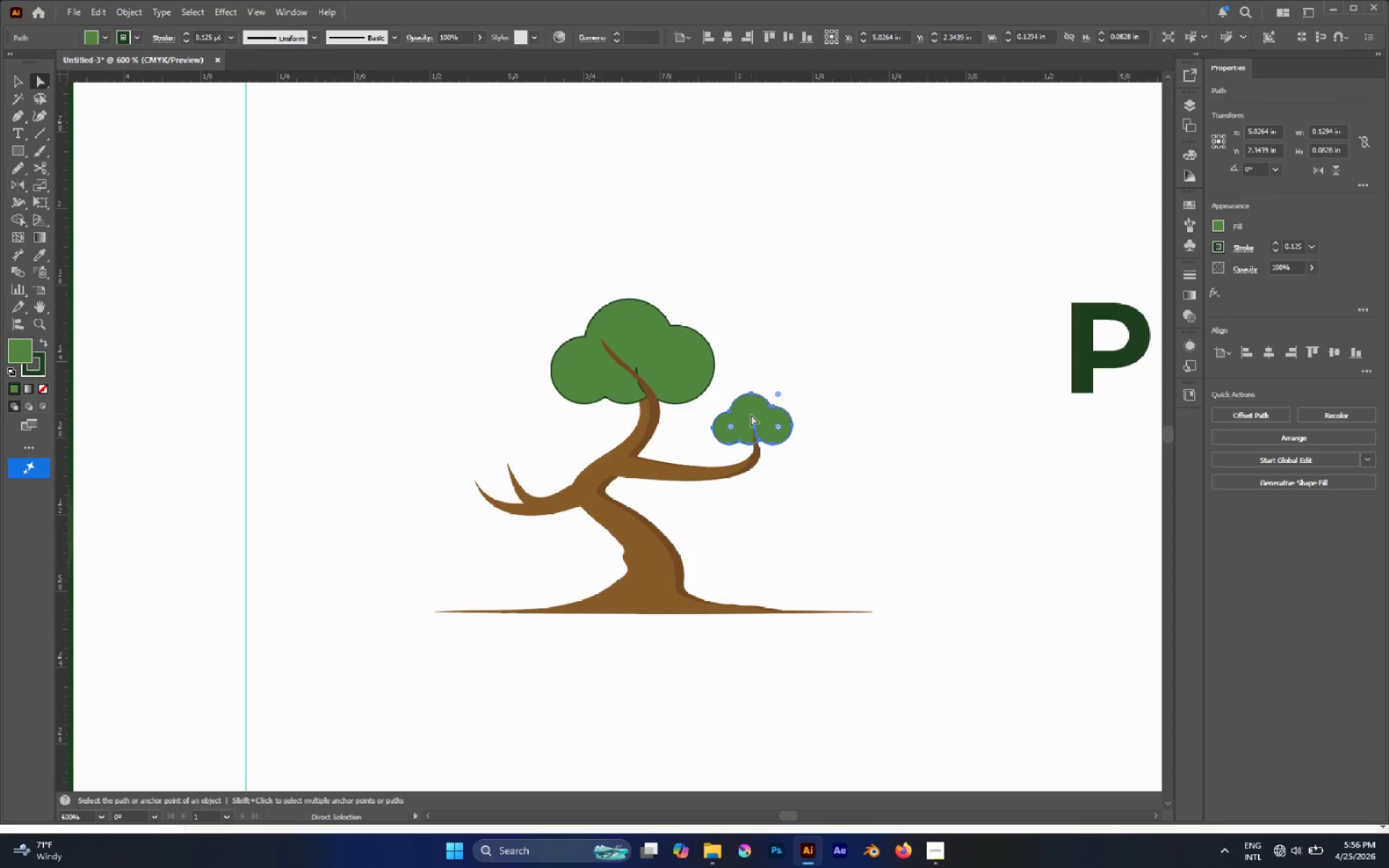 
left_click_drag(start_coordinate=[751, 414], to_coordinate=[698, 425])
 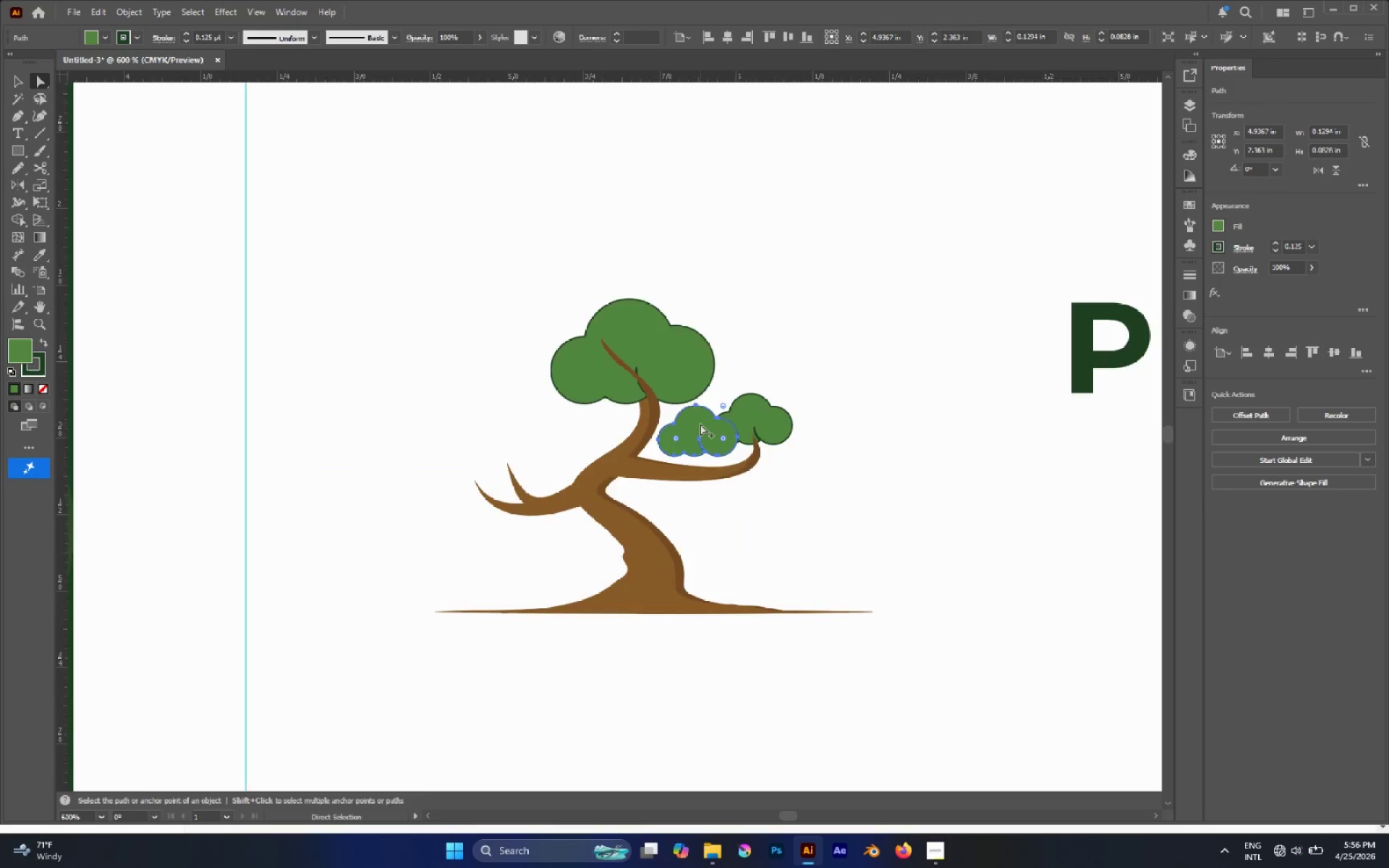 
hold_key(key=AltLeft, duration=0.3)
scroll: coordinate [700, 424], scroll_direction: up, amount: 3.0
 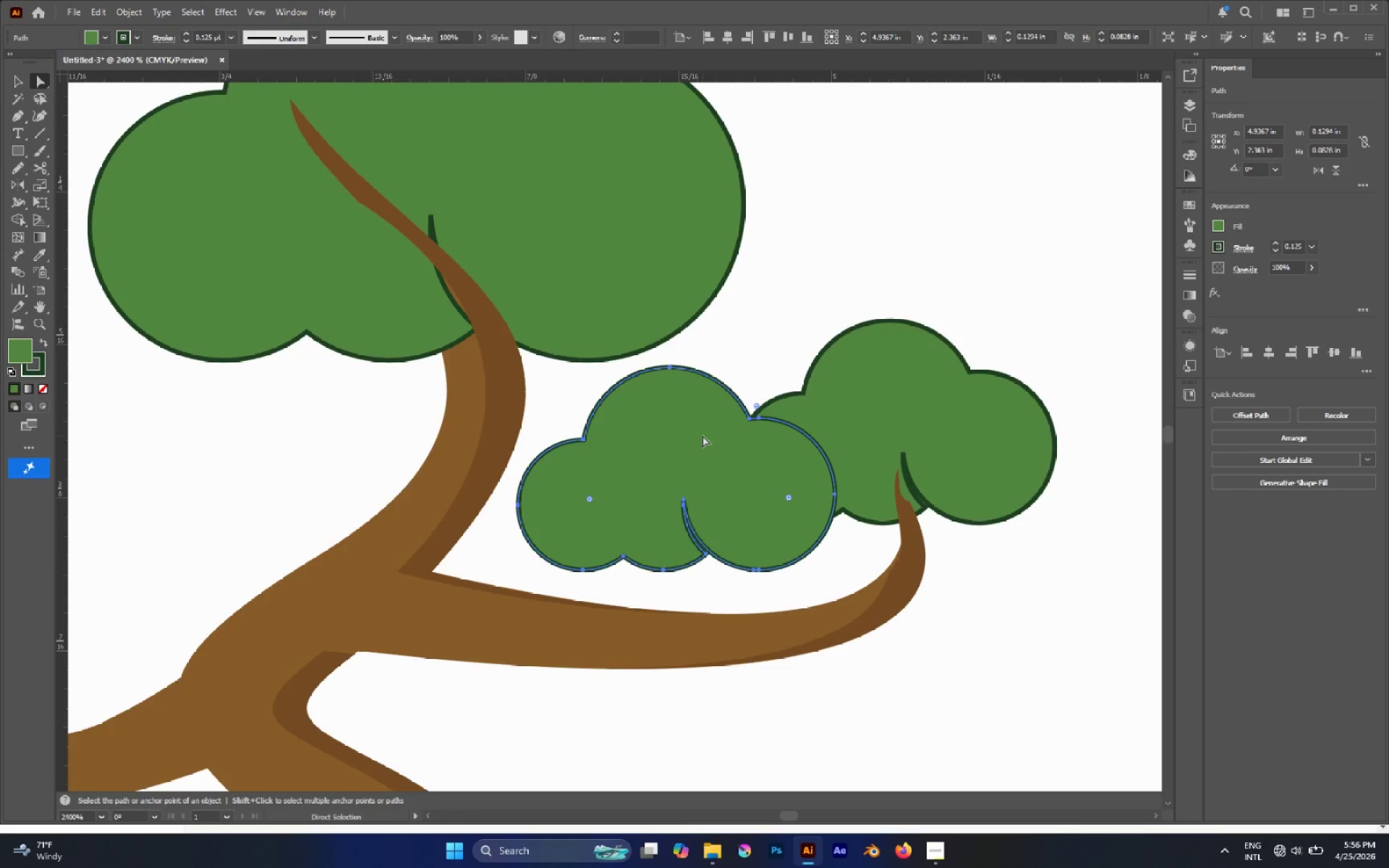 
type(bv)
 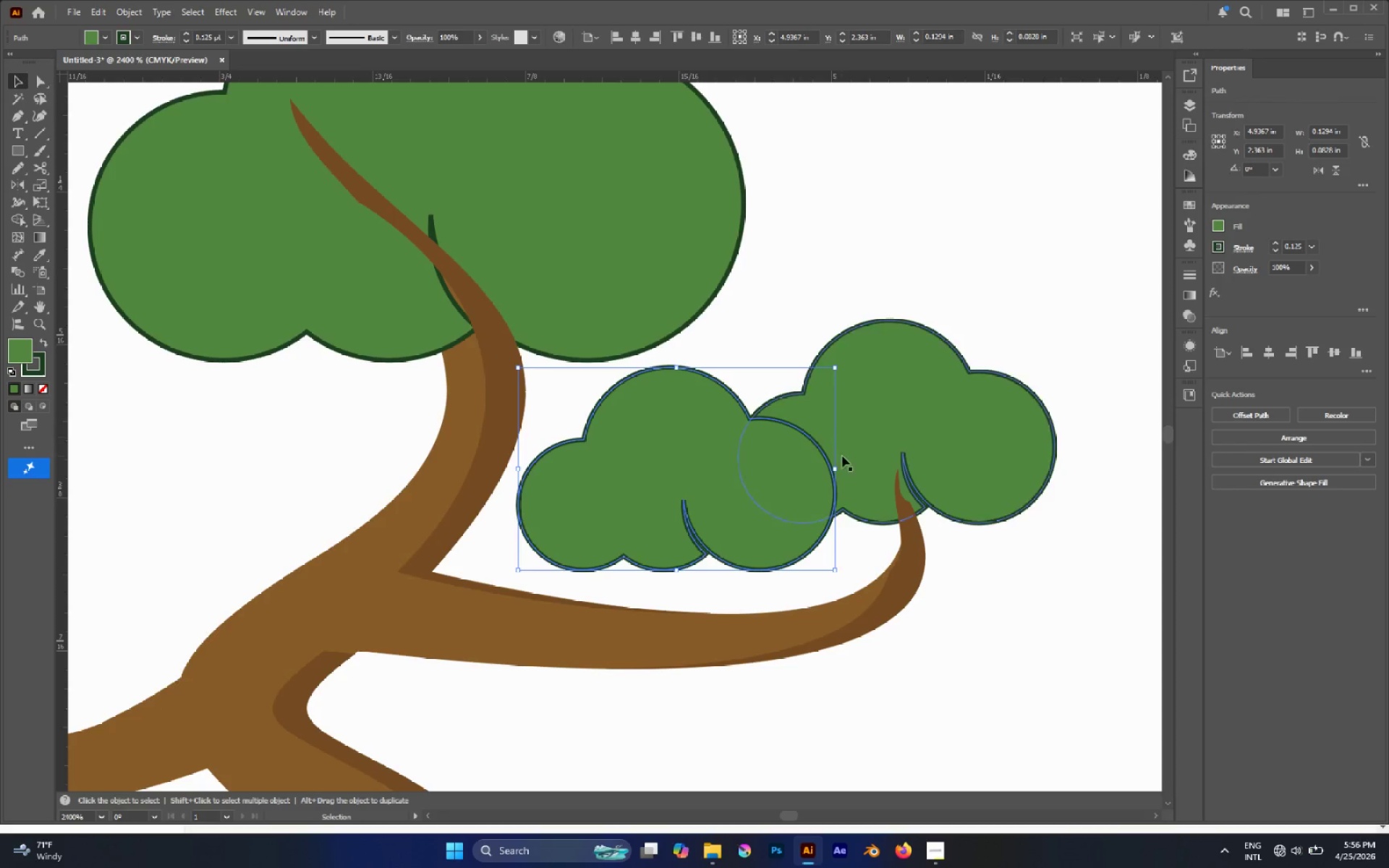 
hold_key(key=ShiftLeft, duration=1.95)
left_click_drag(start_coordinate=[837, 469], to_coordinate=[576, 447])
 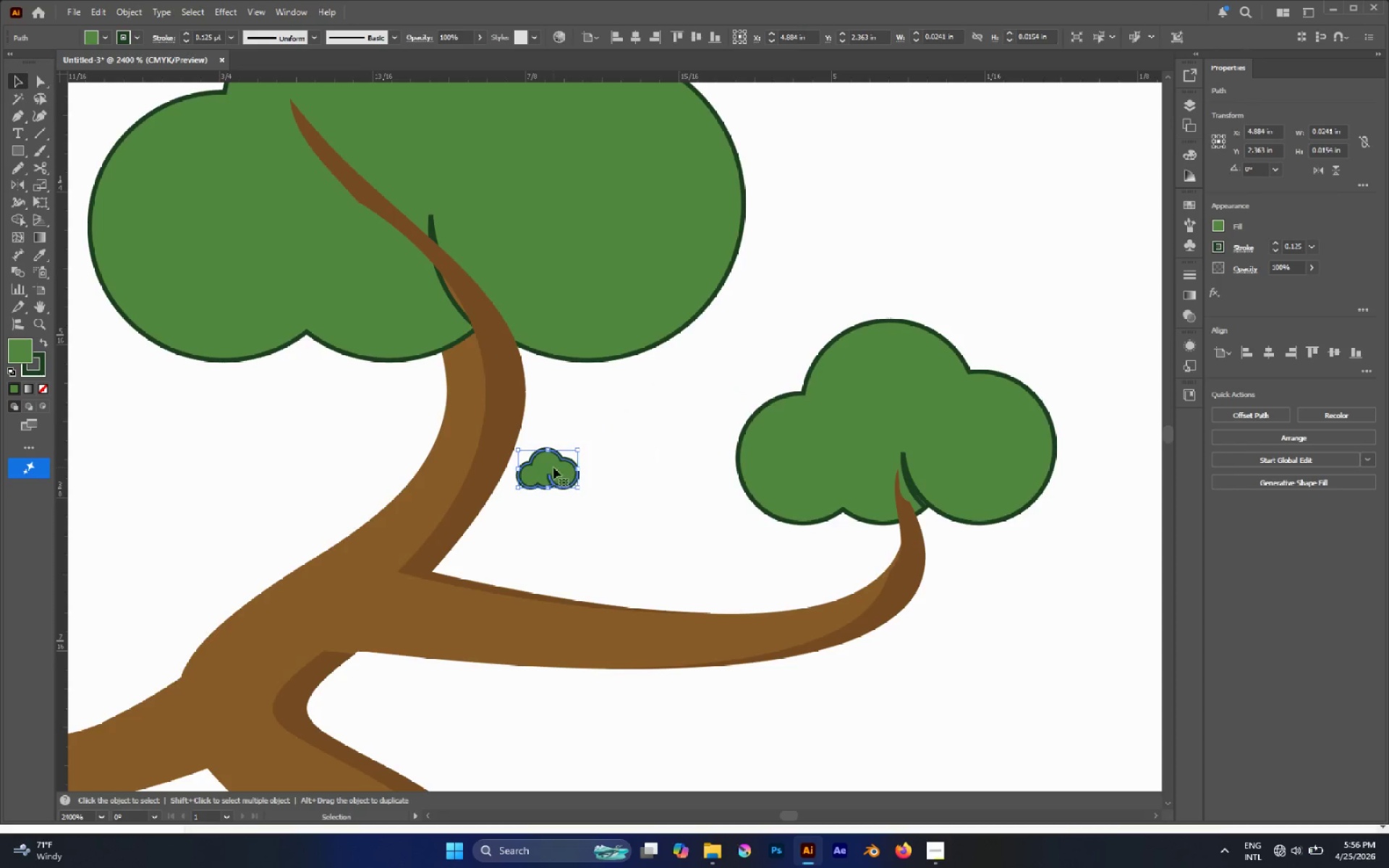 
left_click_drag(start_coordinate=[553, 468], to_coordinate=[621, 472])
 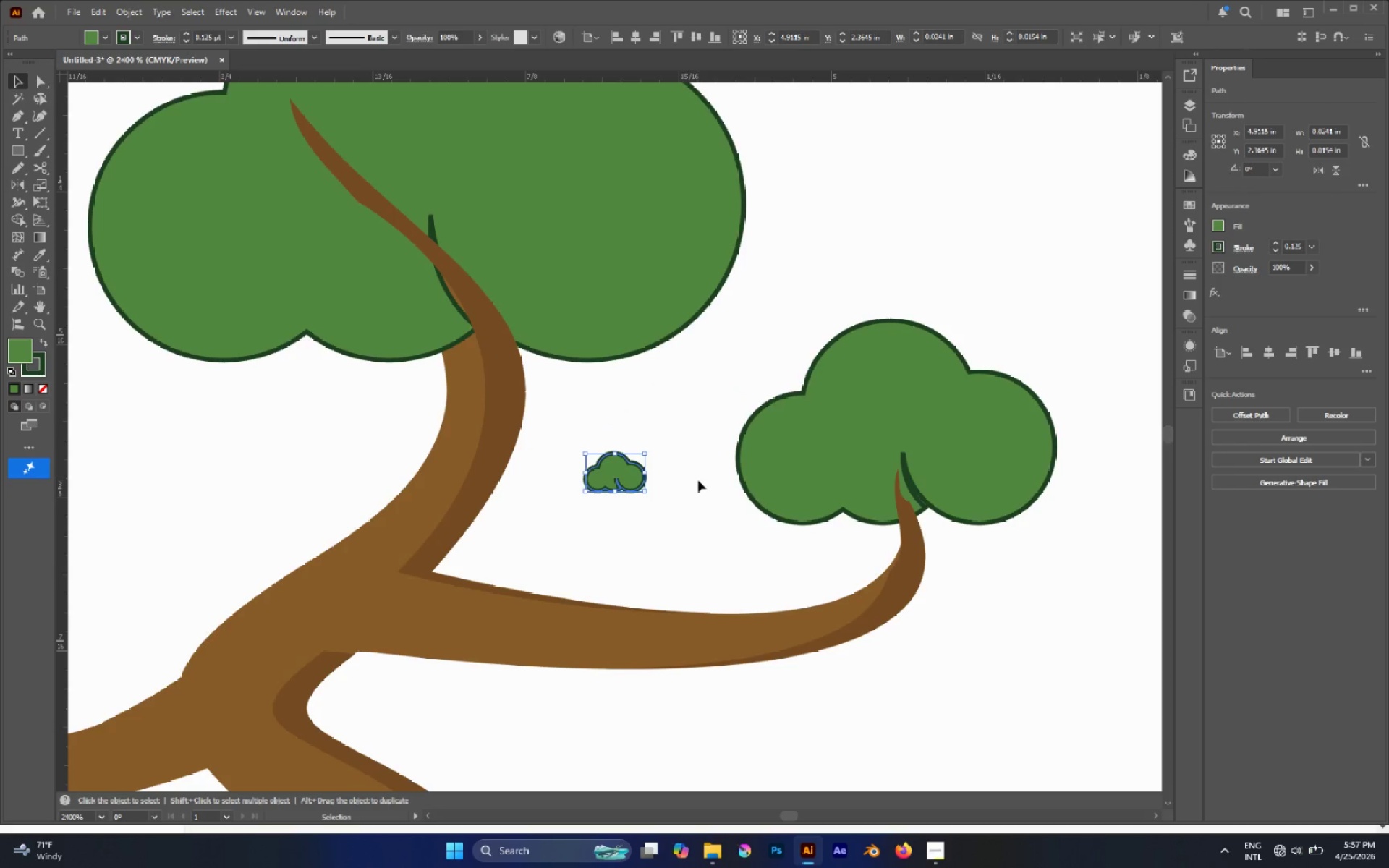 
key(I)
 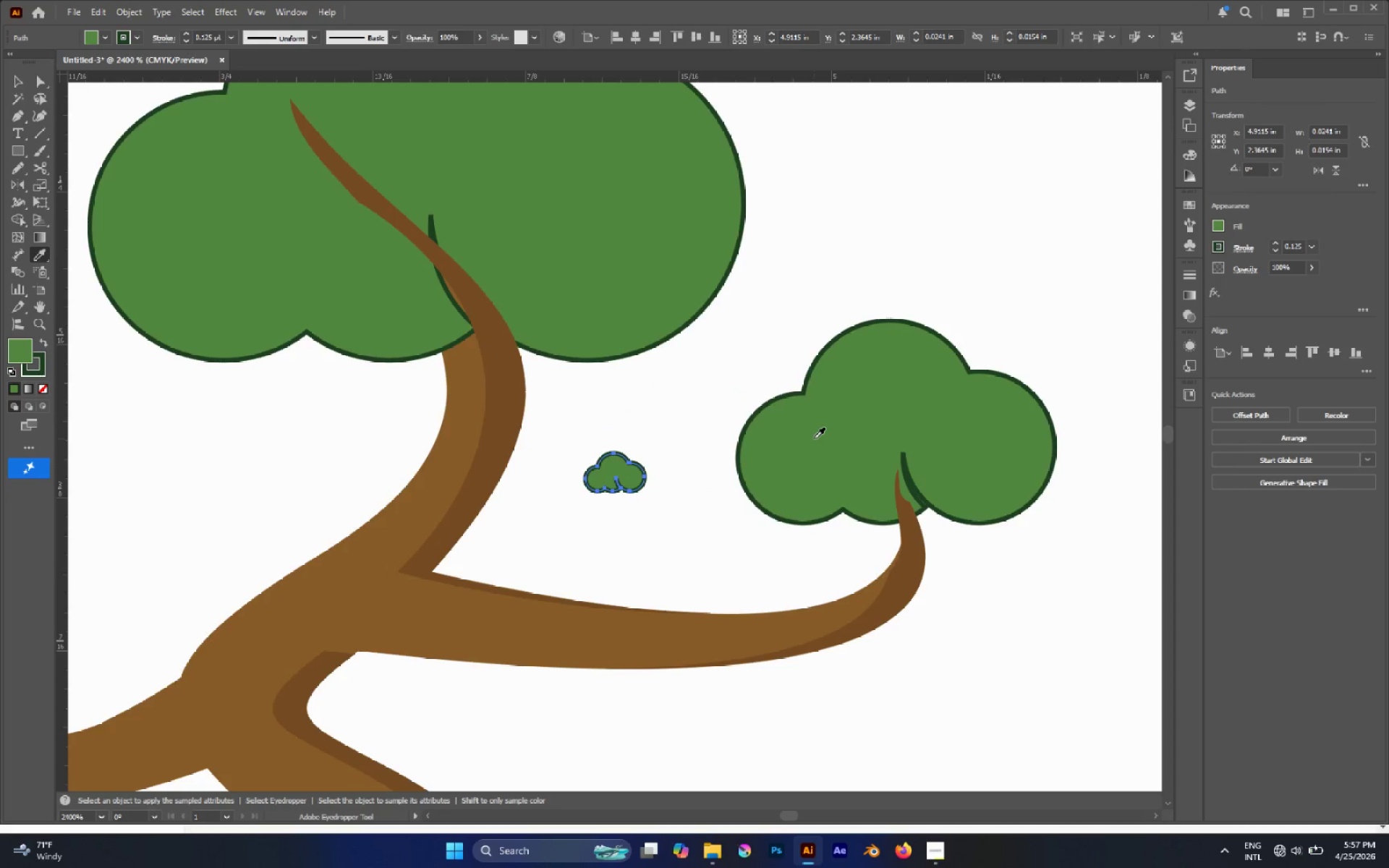 
left_click([814, 438])
 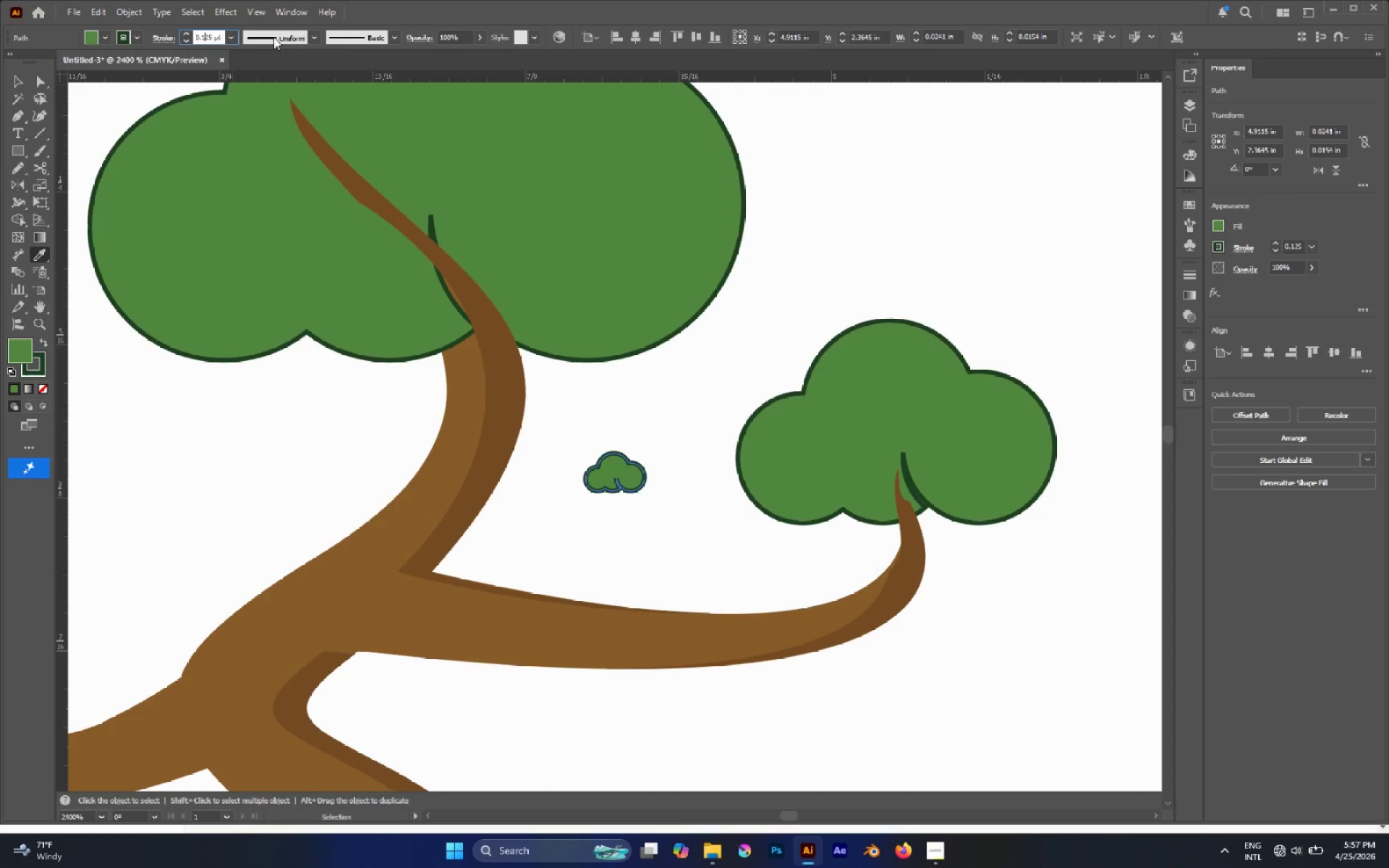 
key(ArrowLeft)
 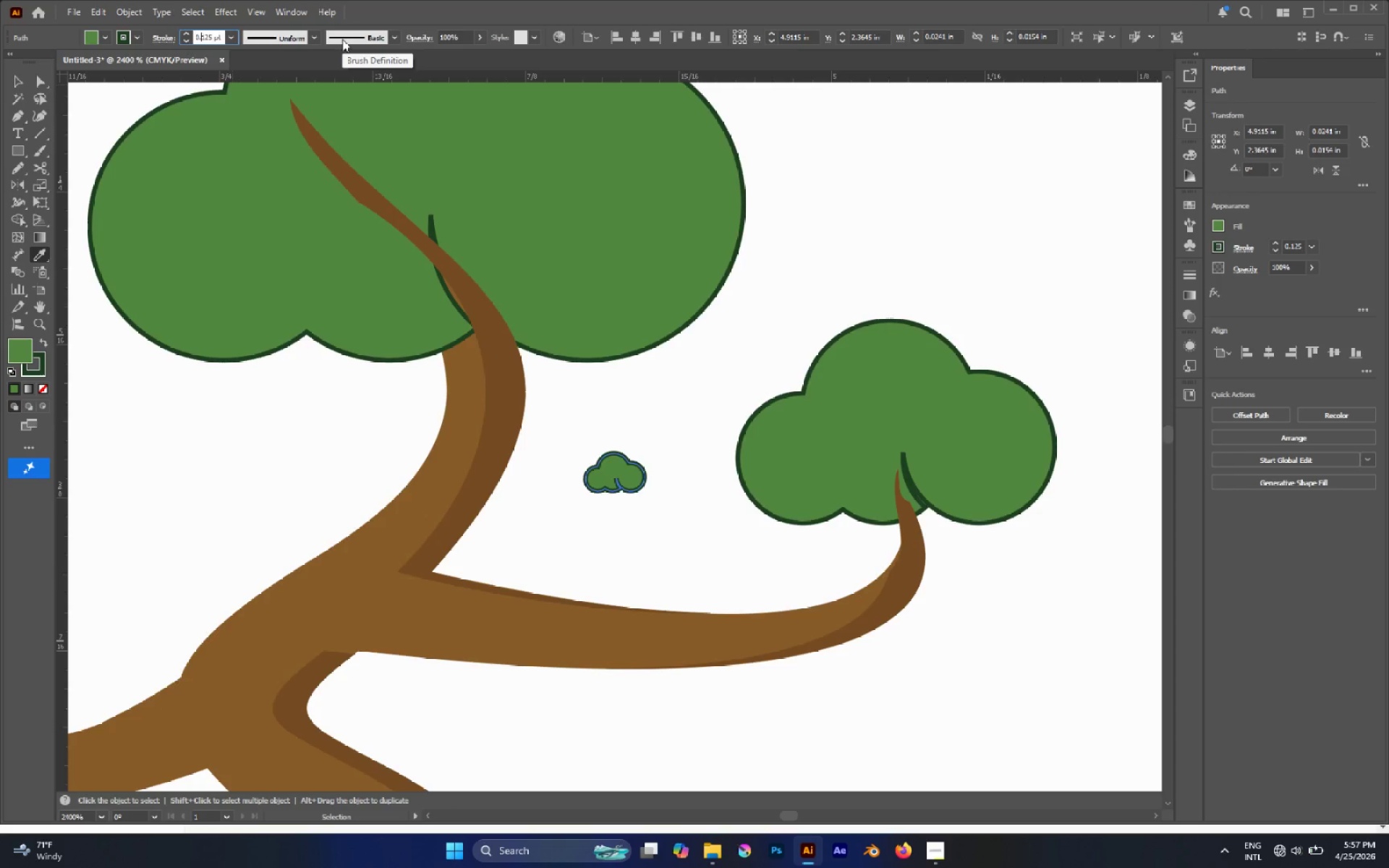 
type(05)
 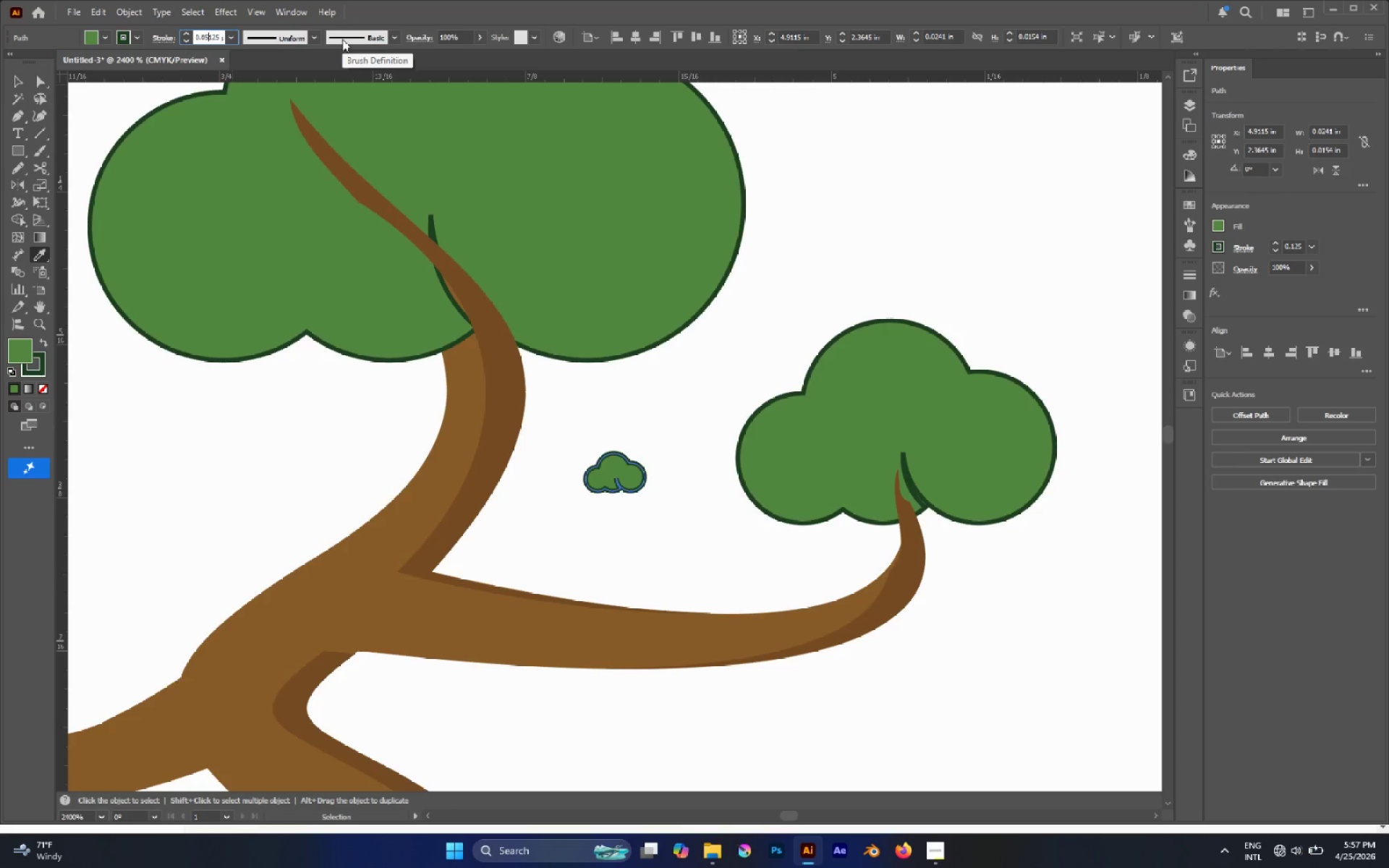 
key(Enter)
 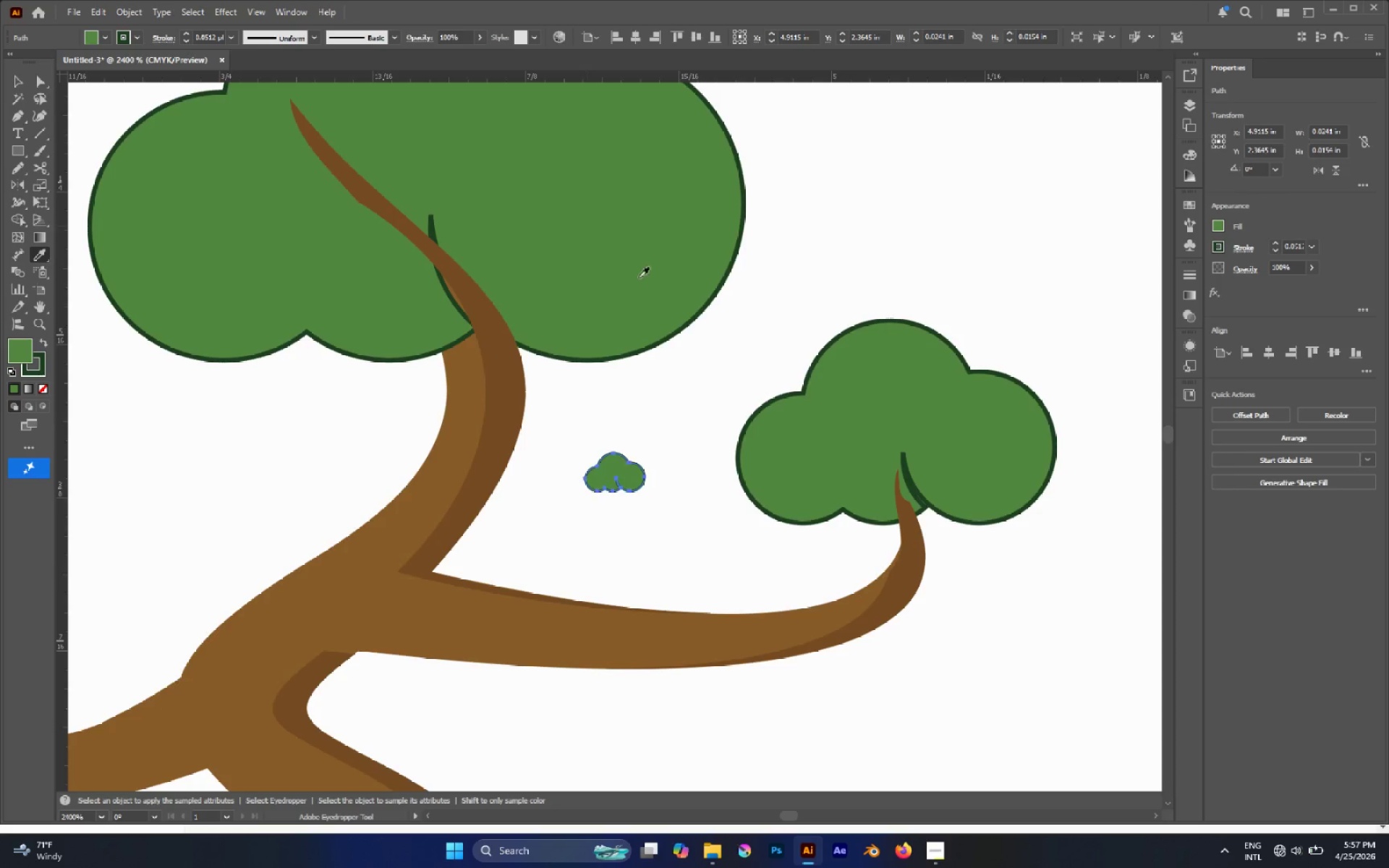 
left_click([697, 387])
 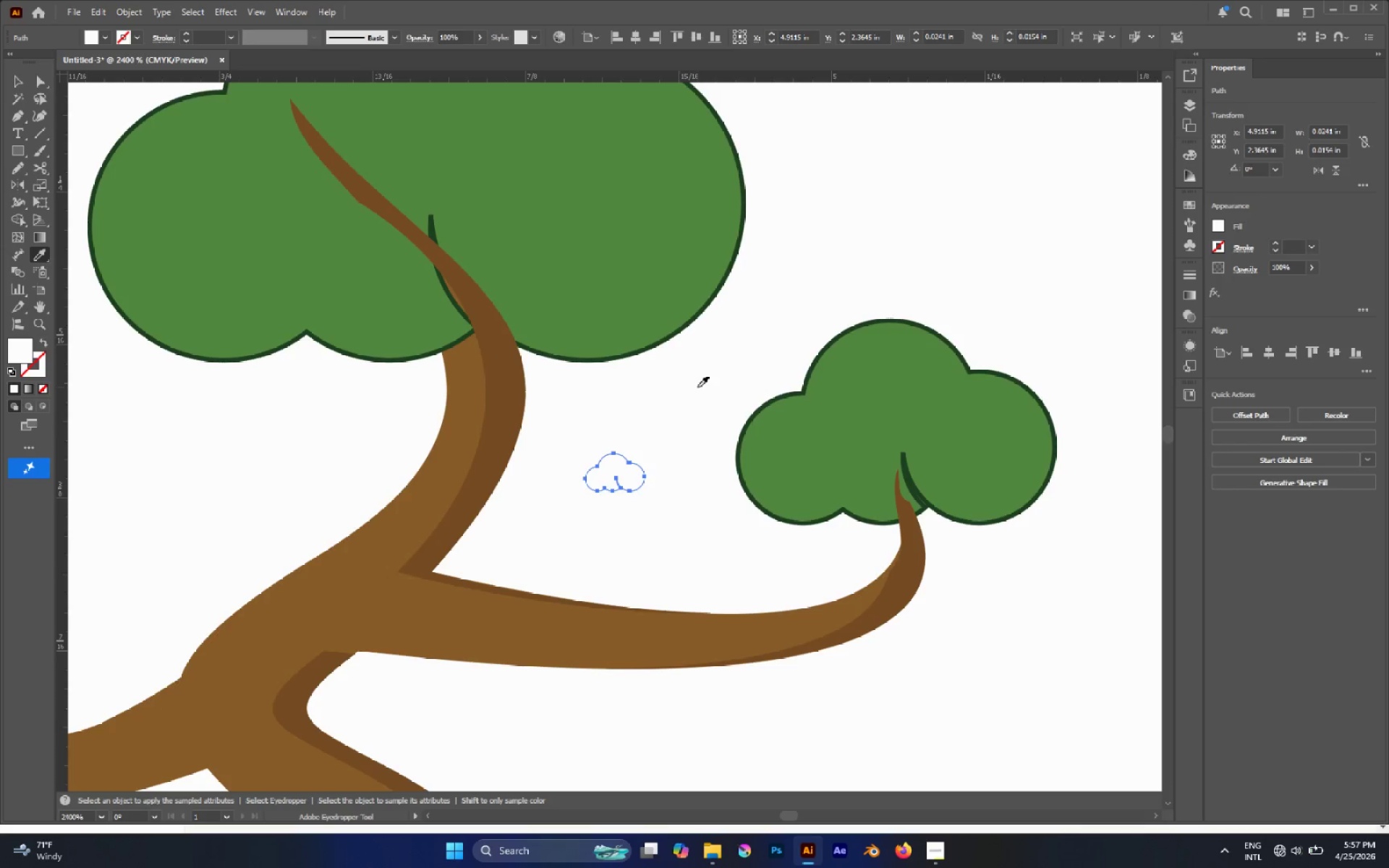 
key(Control+Z)
 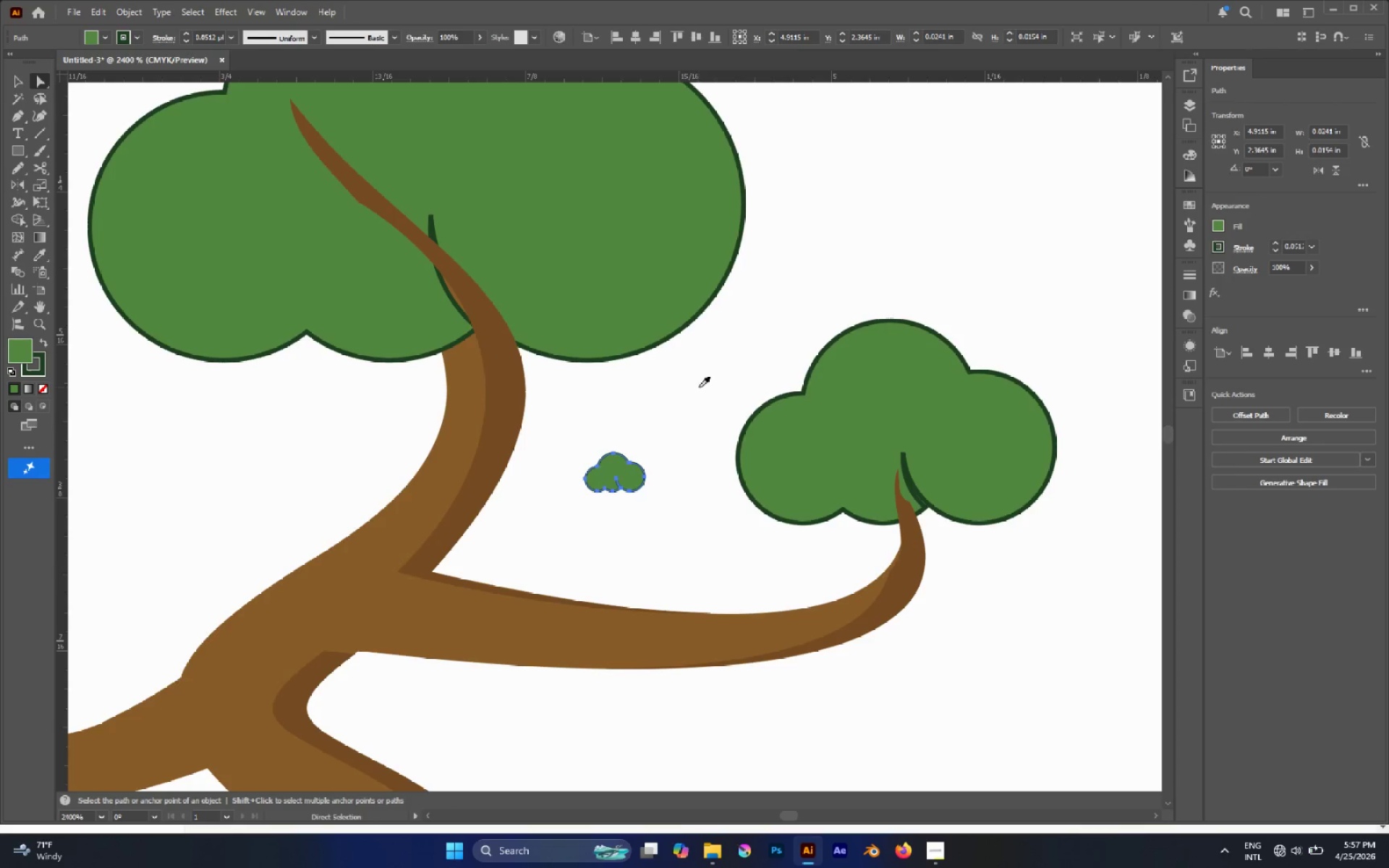 
key(A)
 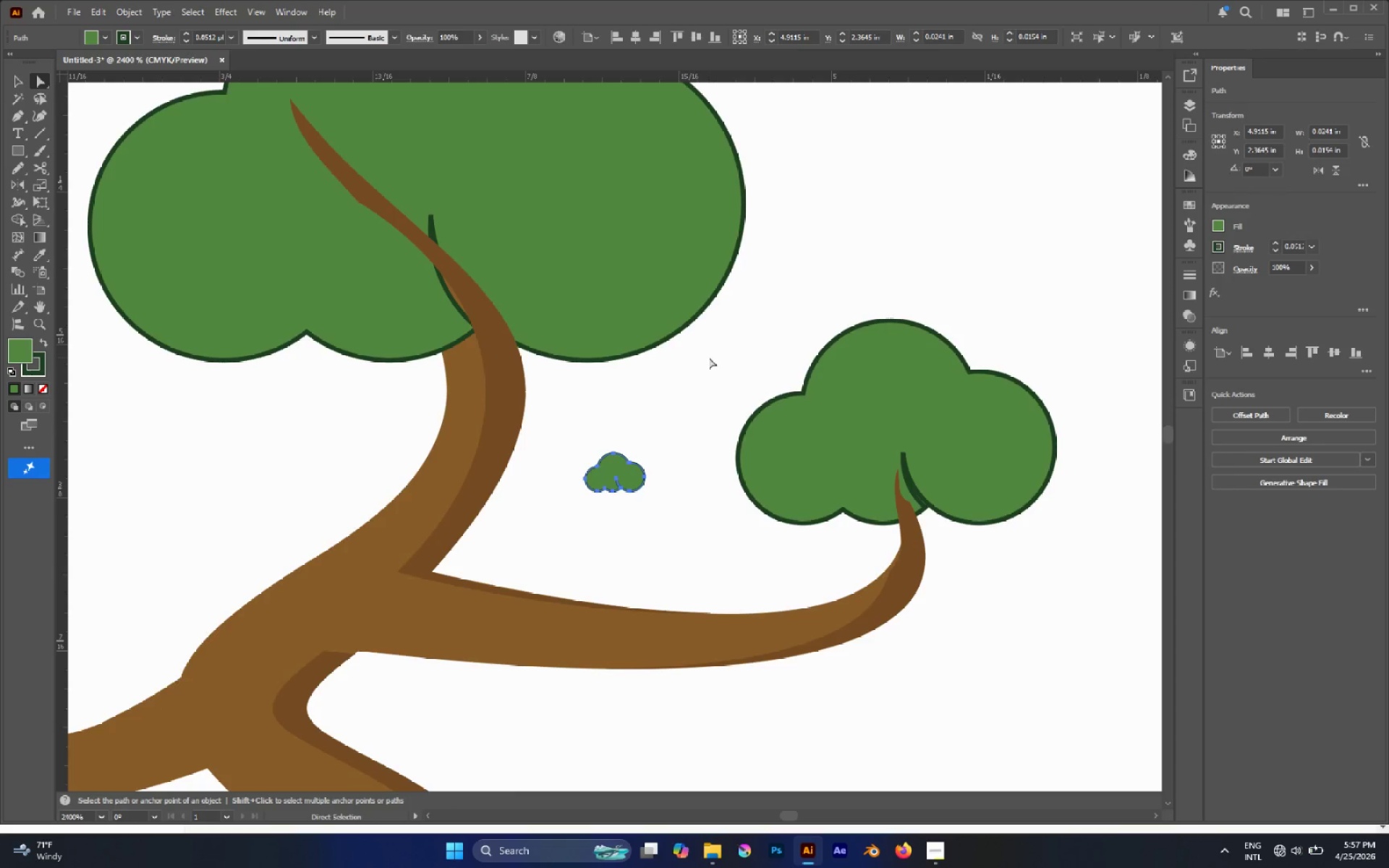 
left_click([709, 357])
 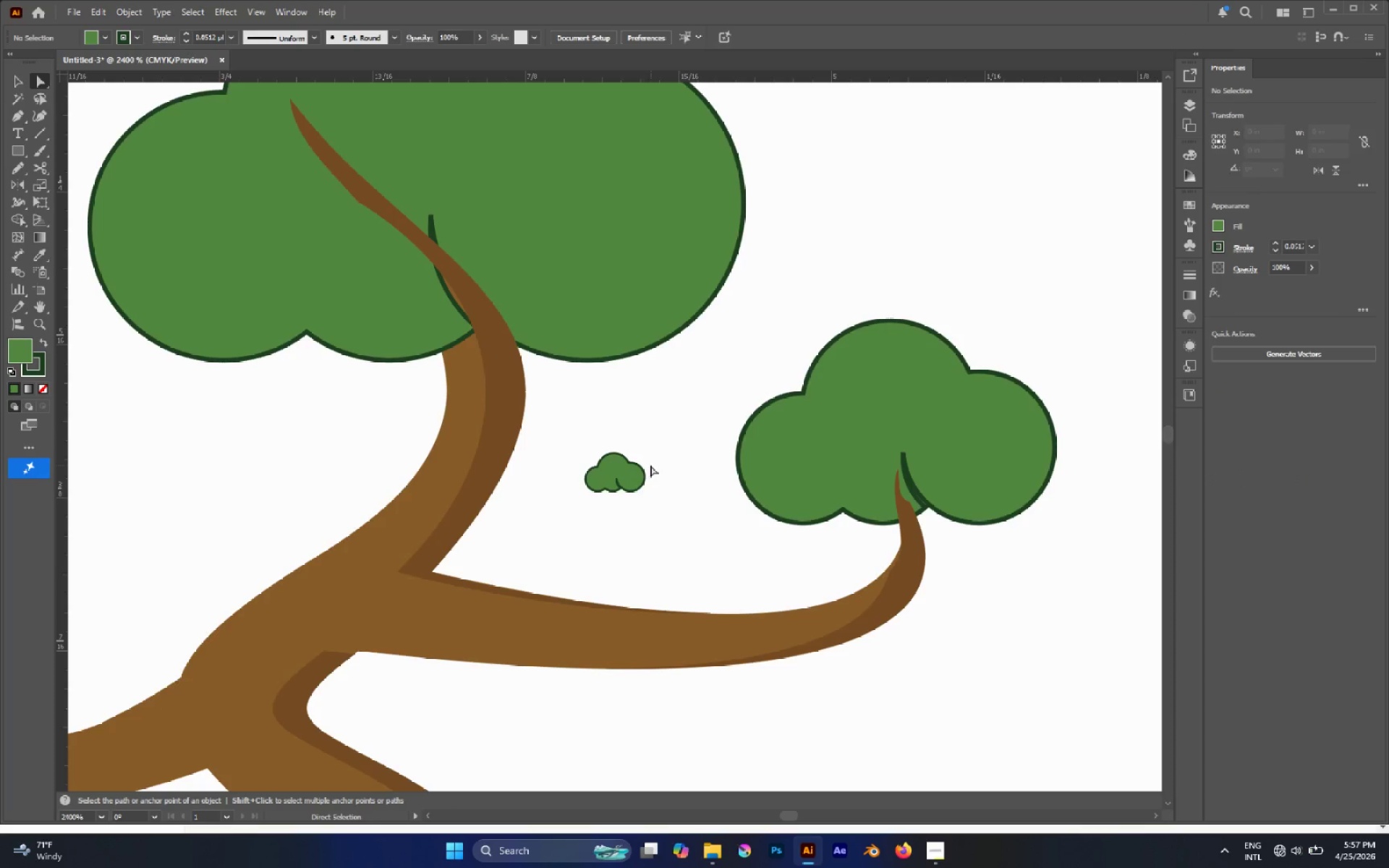 
type(ia)
 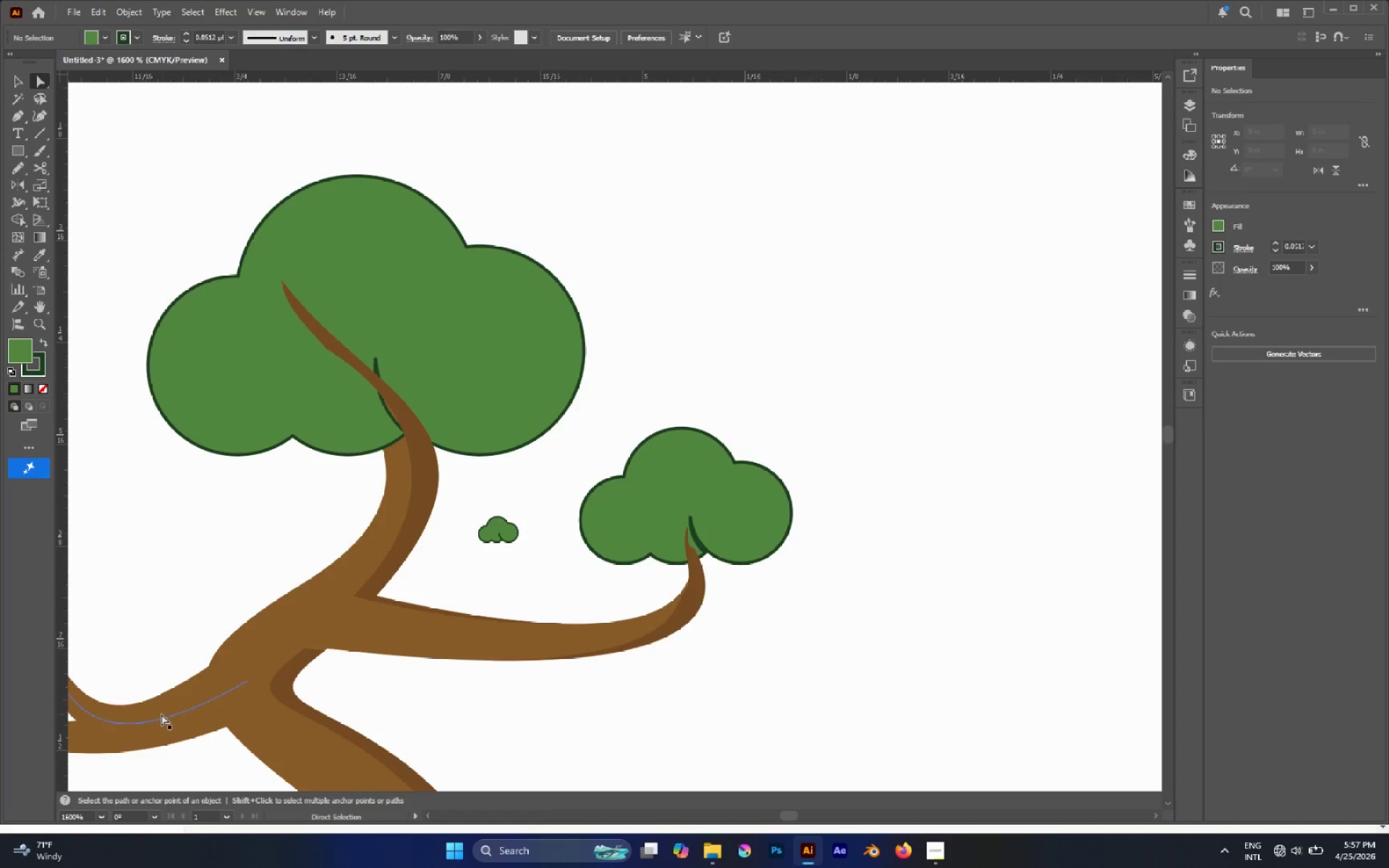 
hold_key(key=AltLeft, duration=0.56)
scroll: coordinate [226, 691], scroll_direction: down, amount: 1.0
 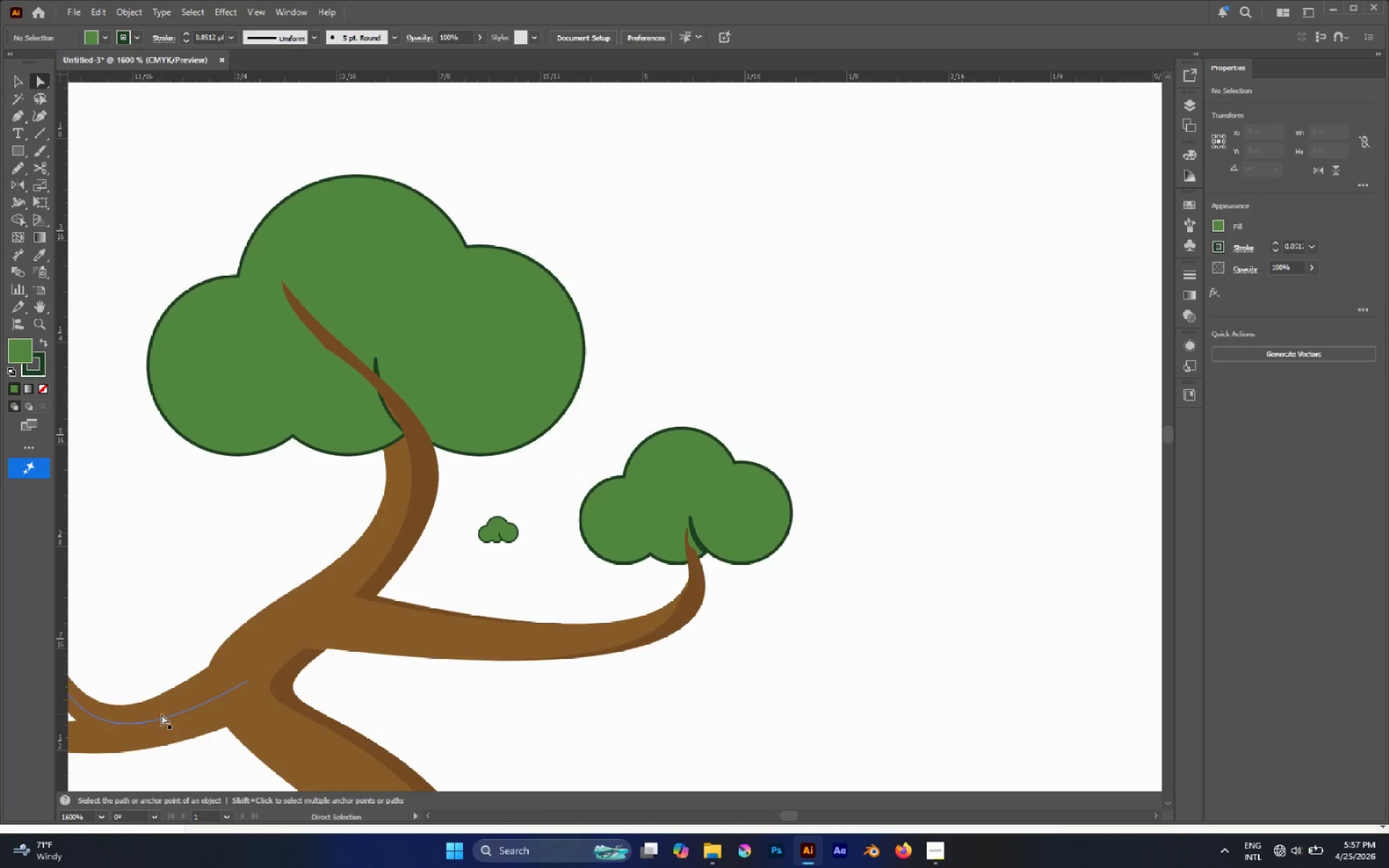 
left_click([161, 714])
 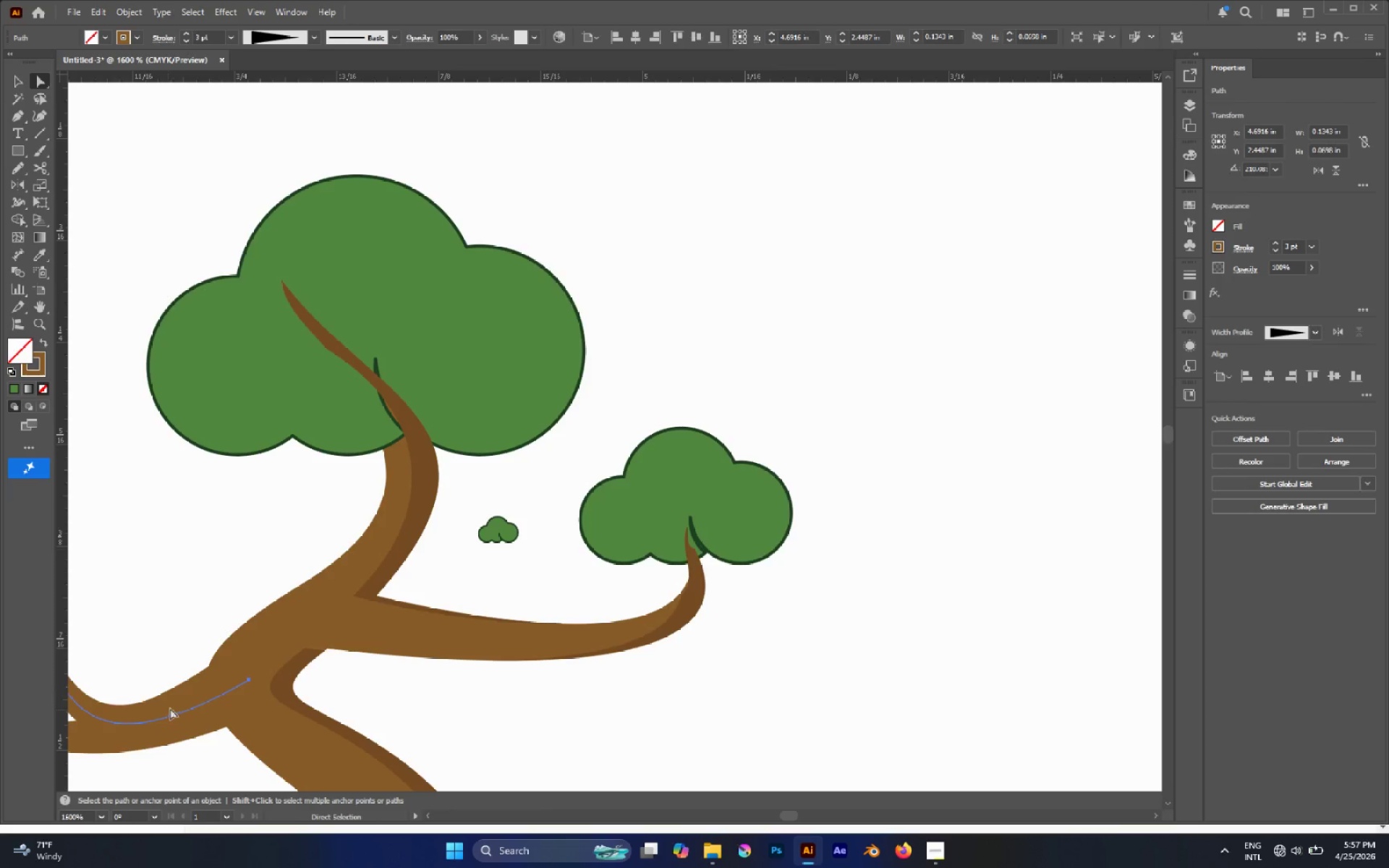 
key(P)
 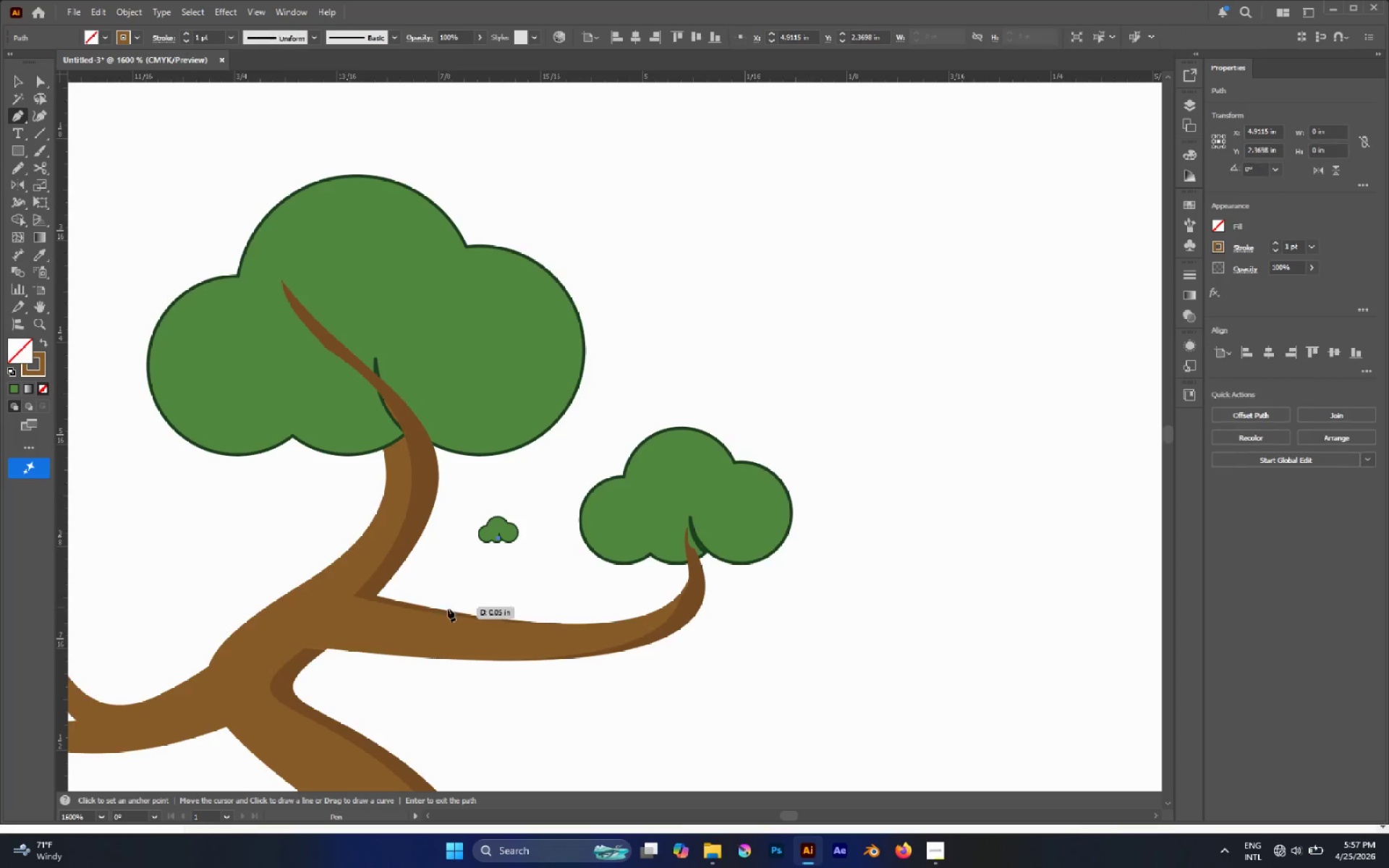 
left_click_drag(start_coordinate=[437, 618], to_coordinate=[382, 618])
 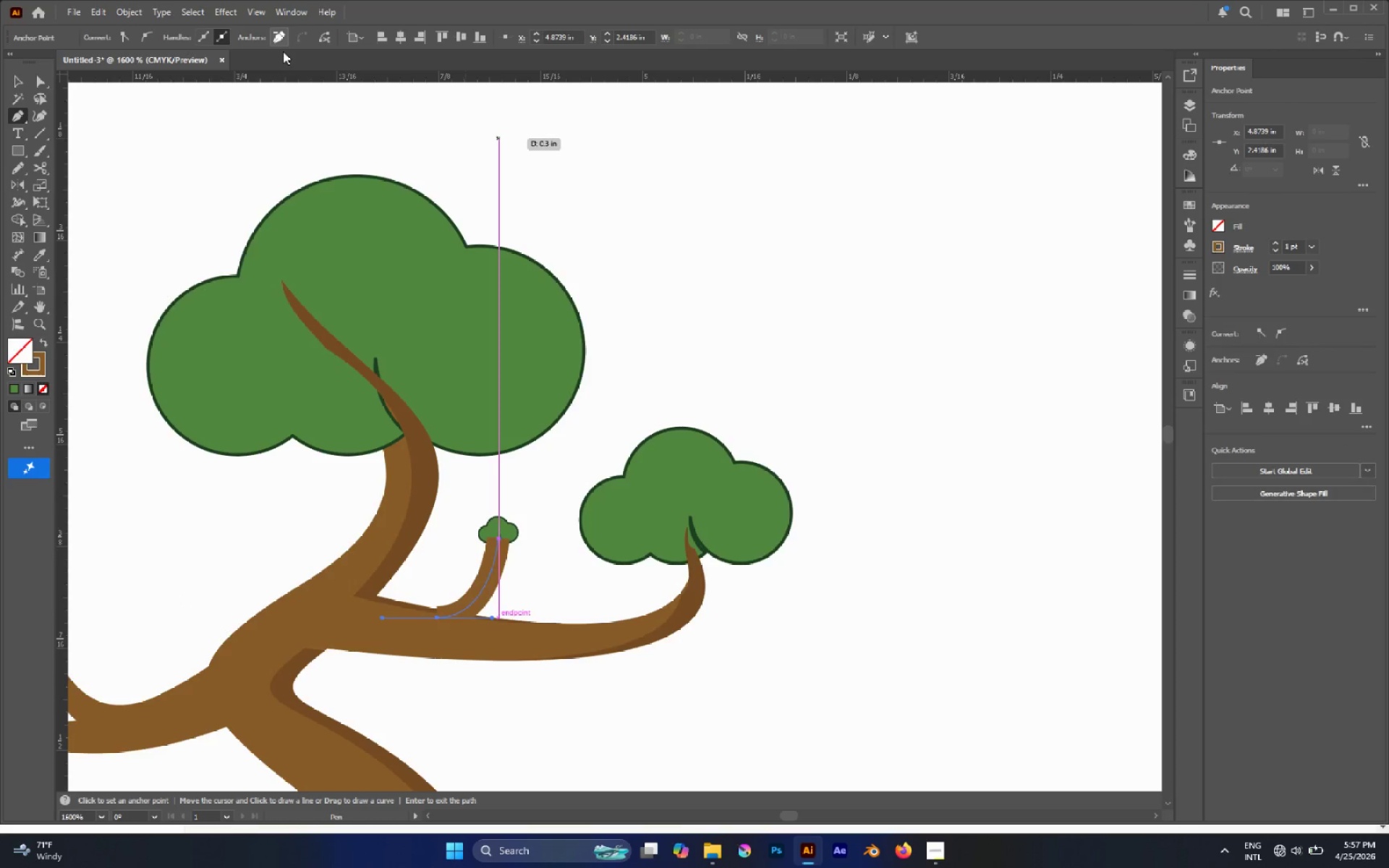 
key(V)
 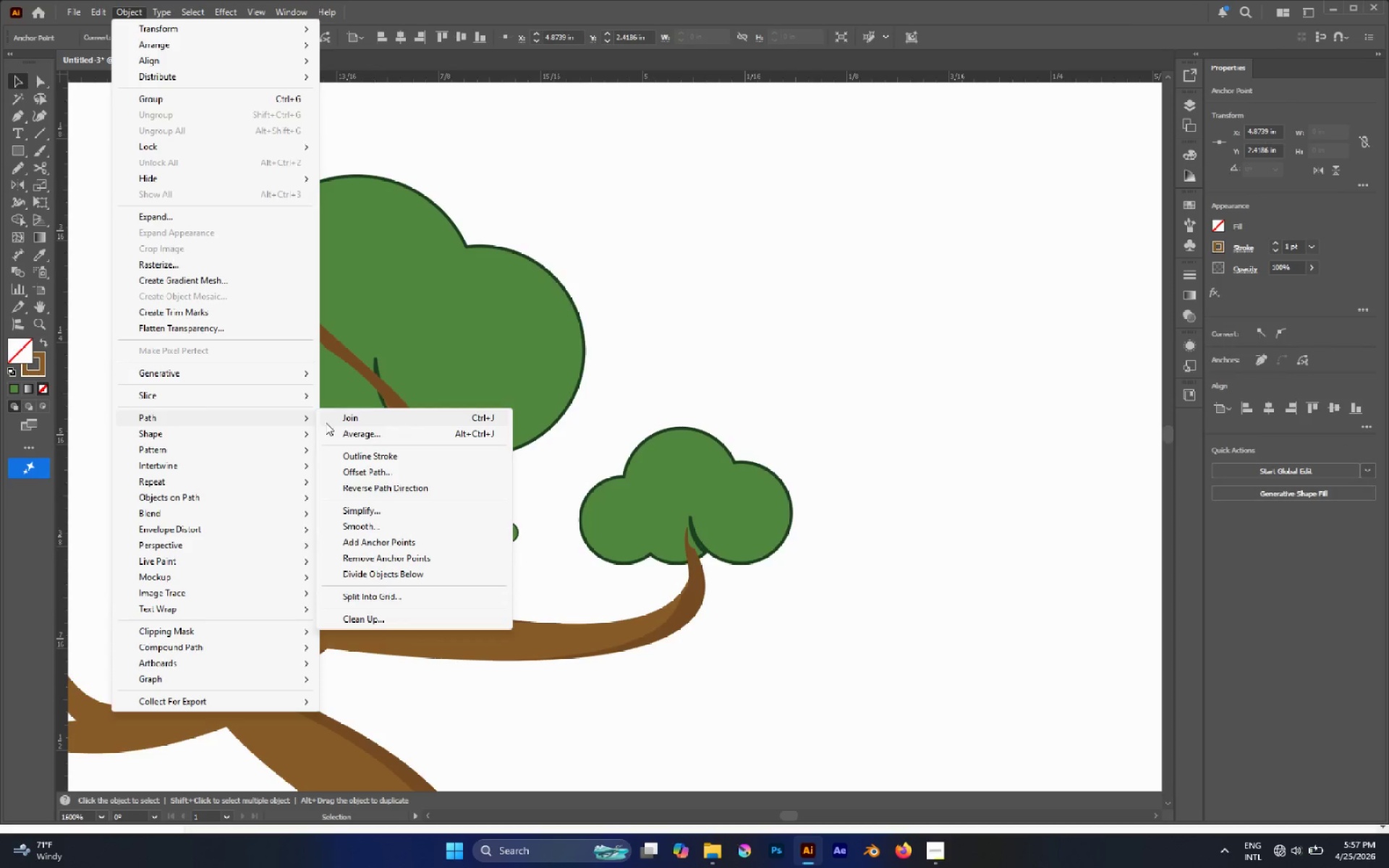 
left_click([391, 493])
 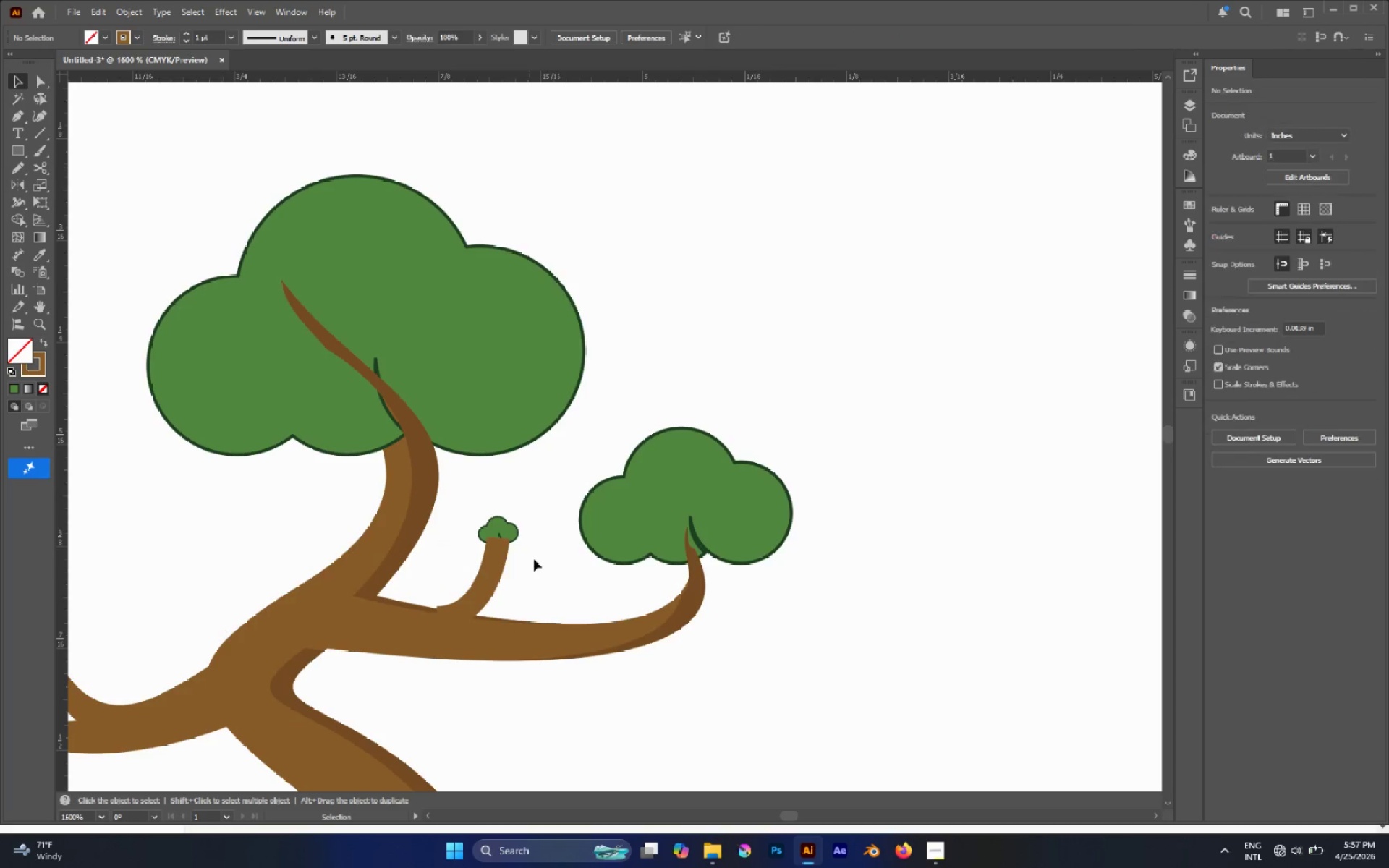 
left_click_drag(start_coordinate=[550, 588], to_coordinate=[436, 551])
 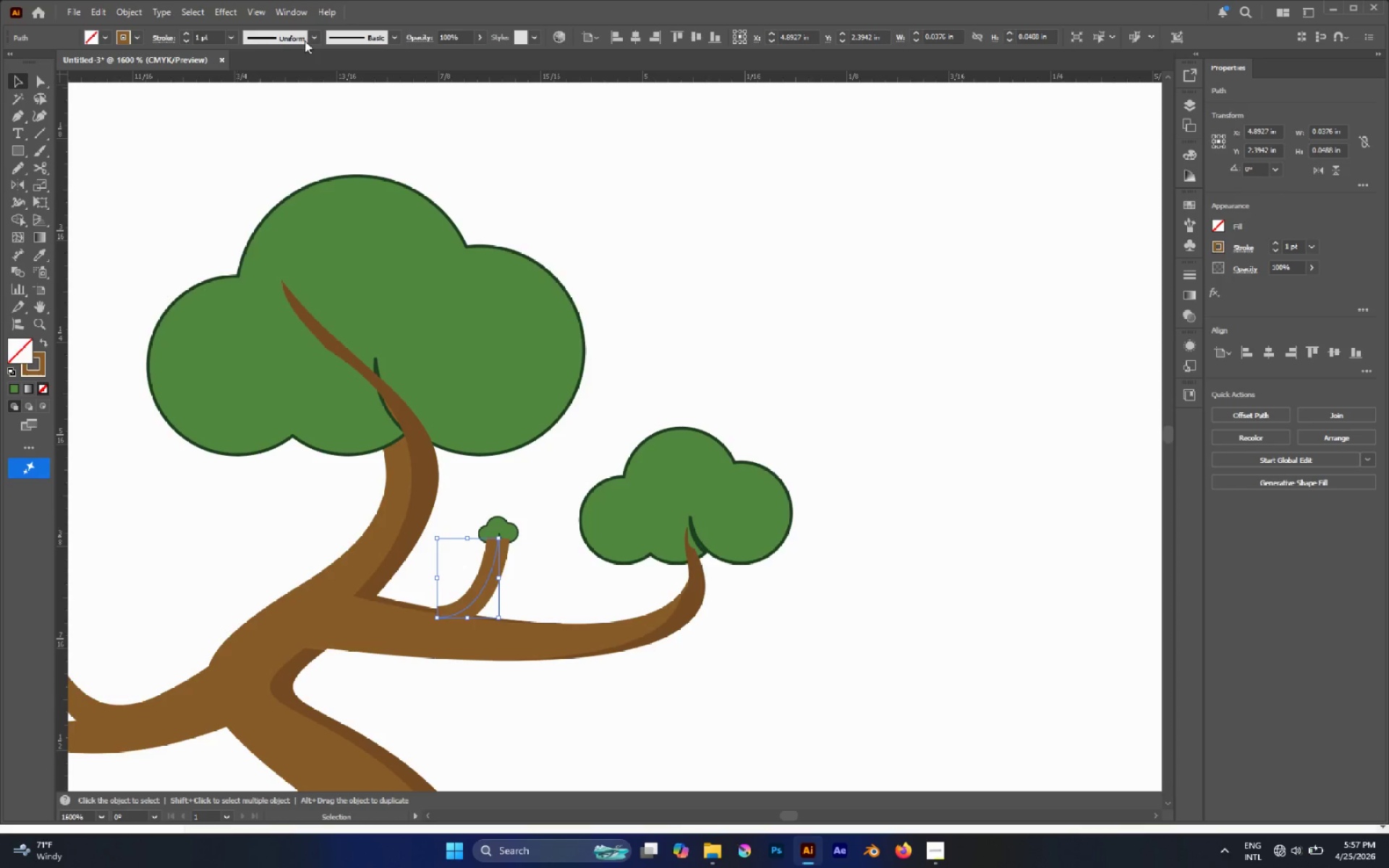 
left_click([315, 37])
 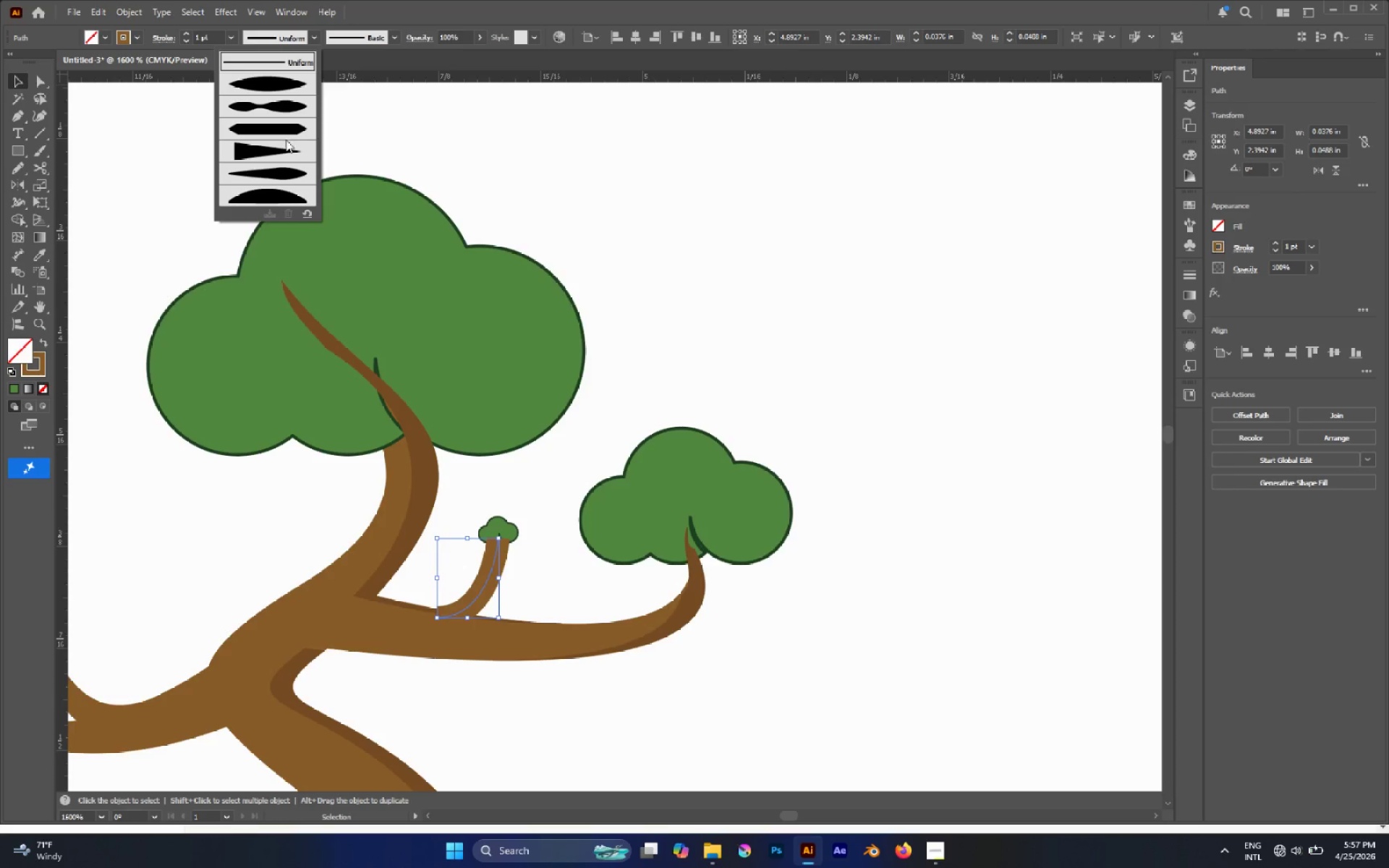 
left_click([281, 151])
 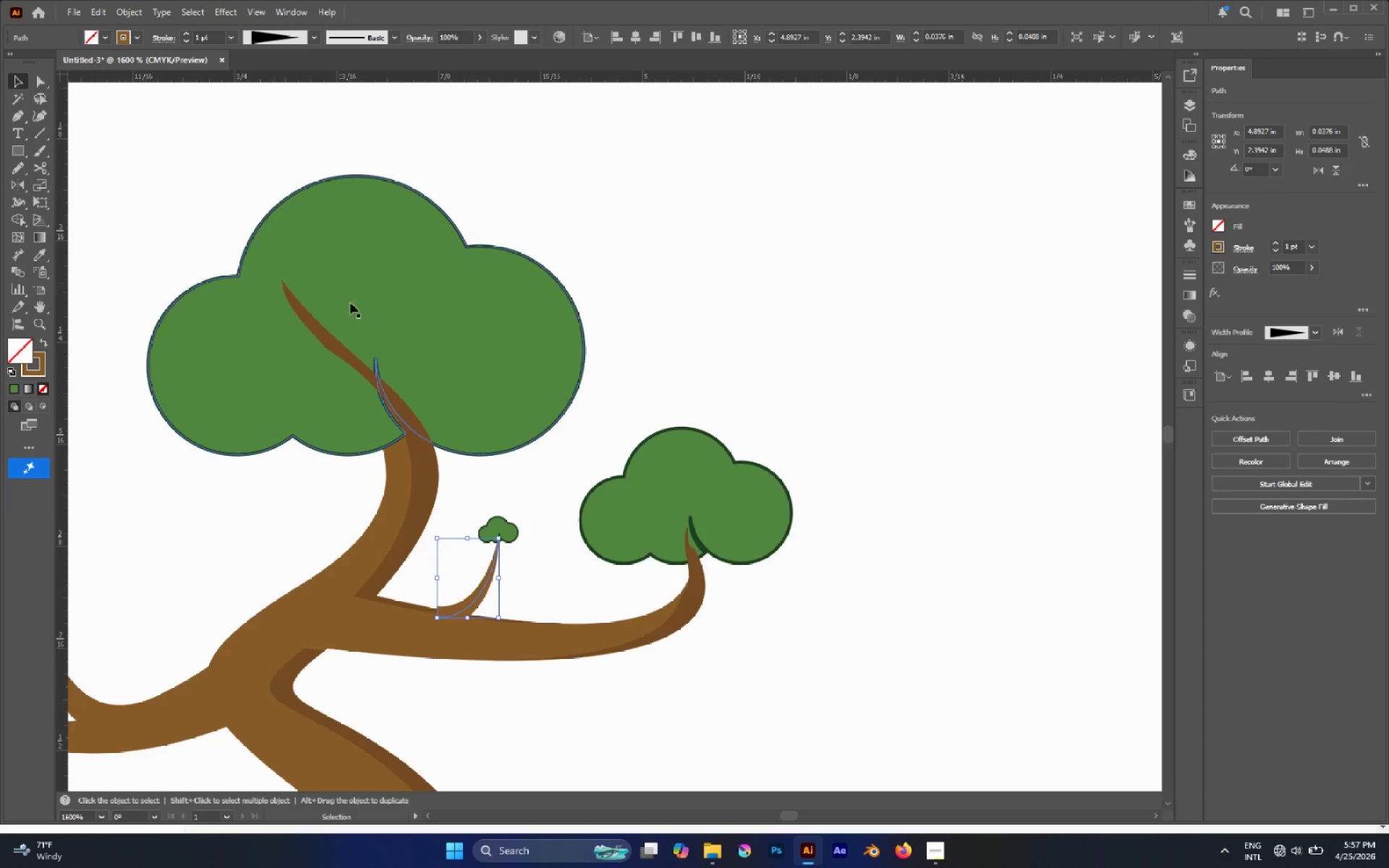 
key(A)
 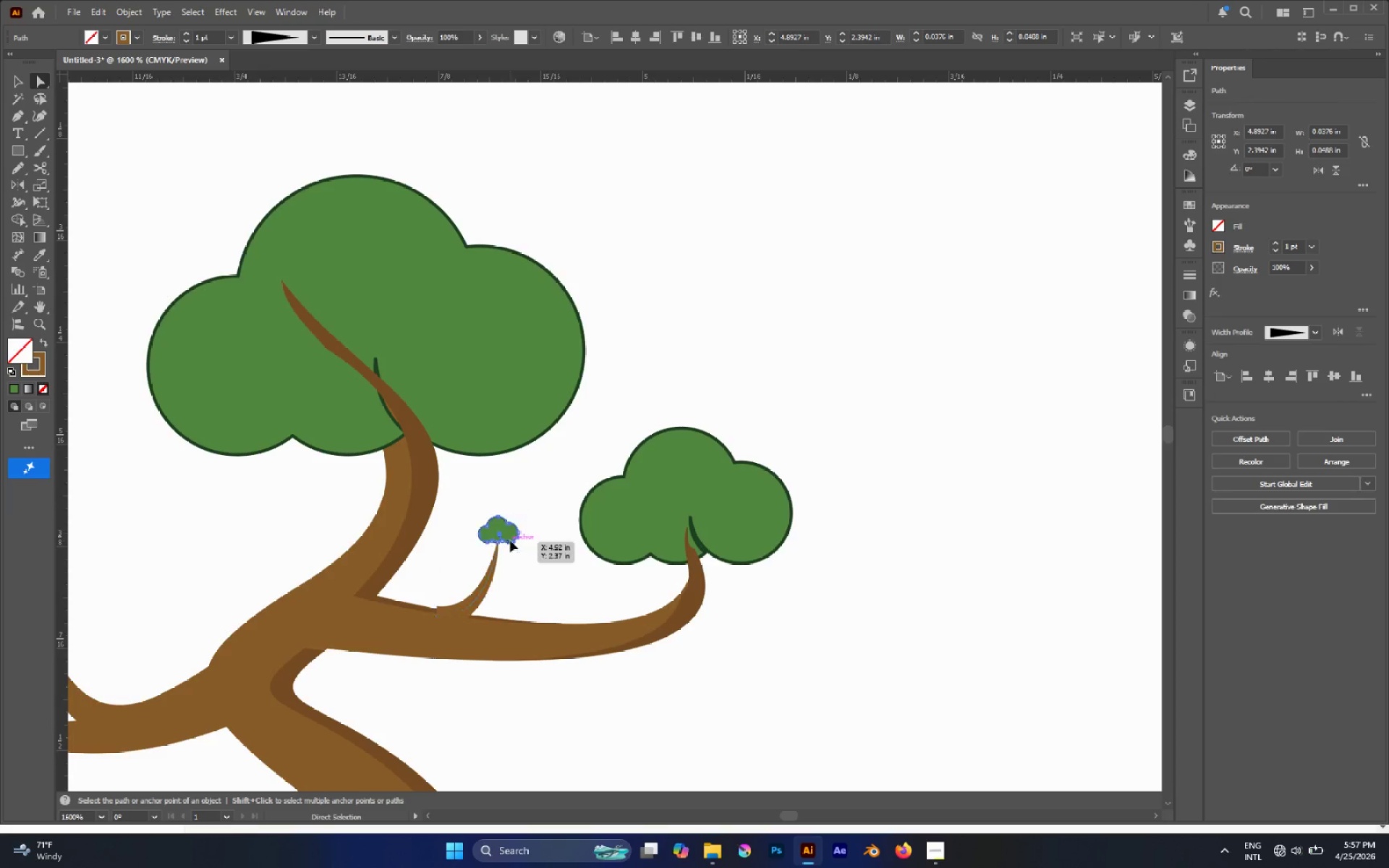 
left_click([510, 540])
 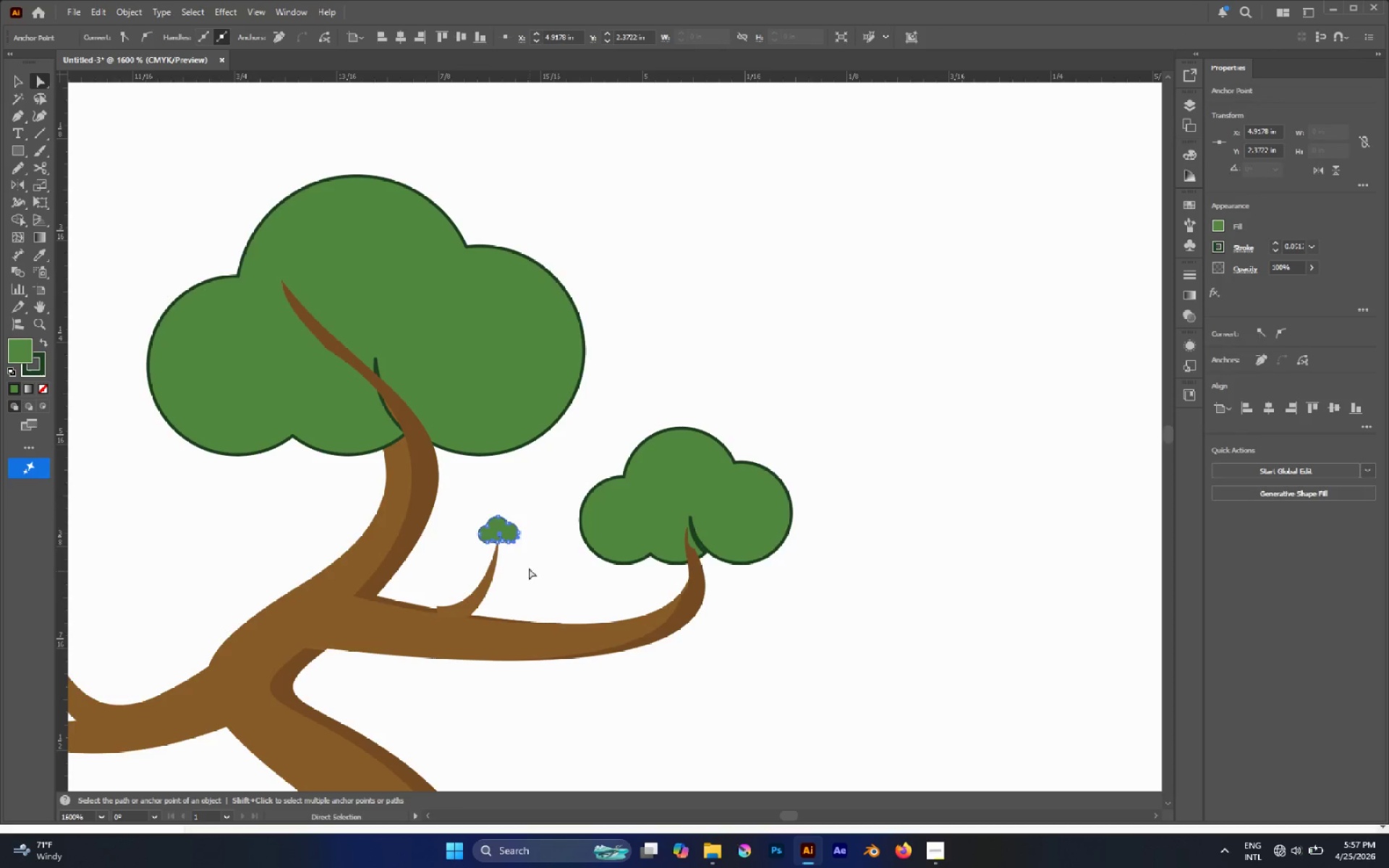 
hold_key(key=AltLeft, duration=0.76)
scroll: coordinate [529, 541], scroll_direction: up, amount: 1.0
 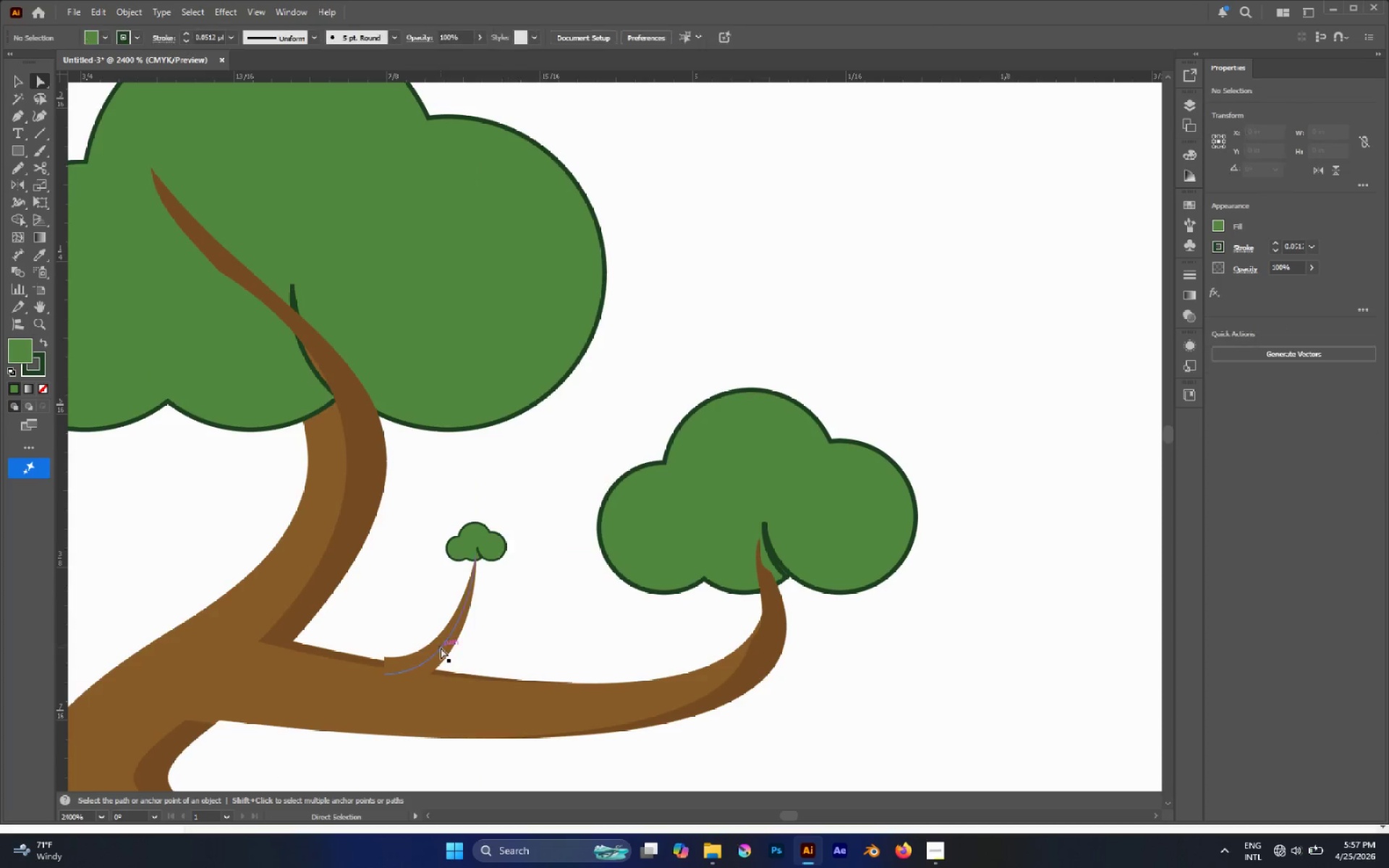 
left_click([441, 647])
 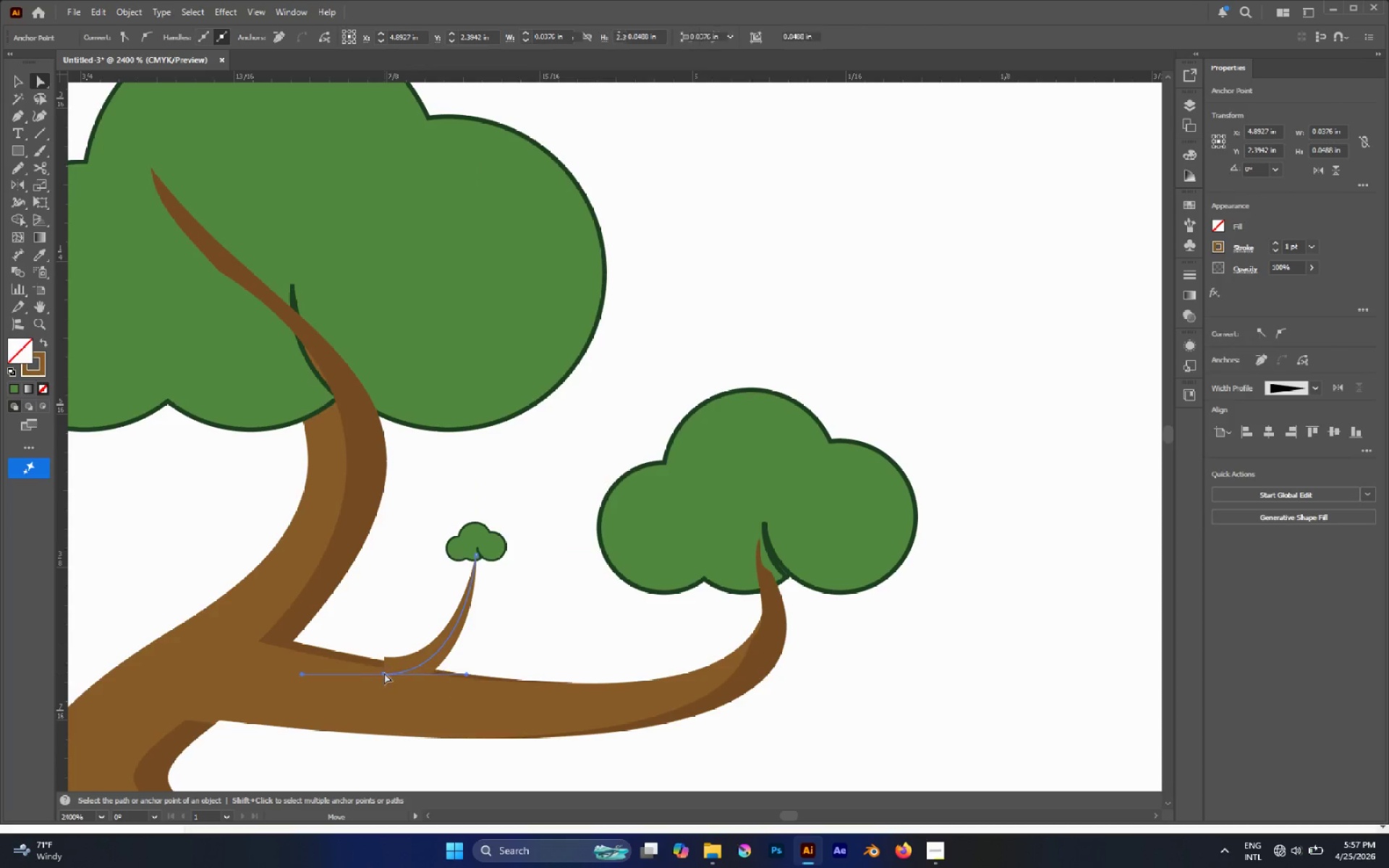 
left_click_drag(start_coordinate=[384, 673], to_coordinate=[377, 684])
 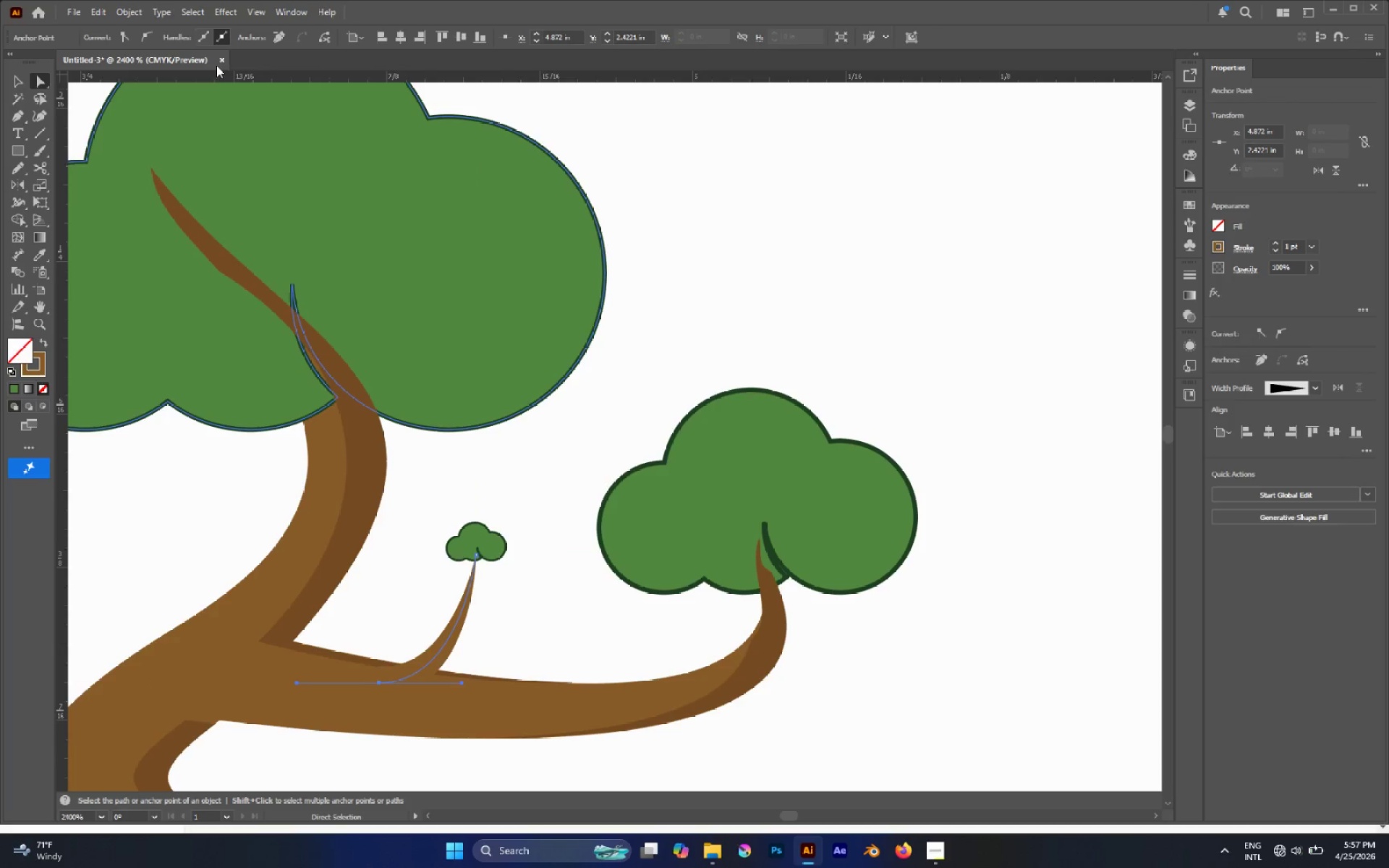 
key(Control+Shift+I)
 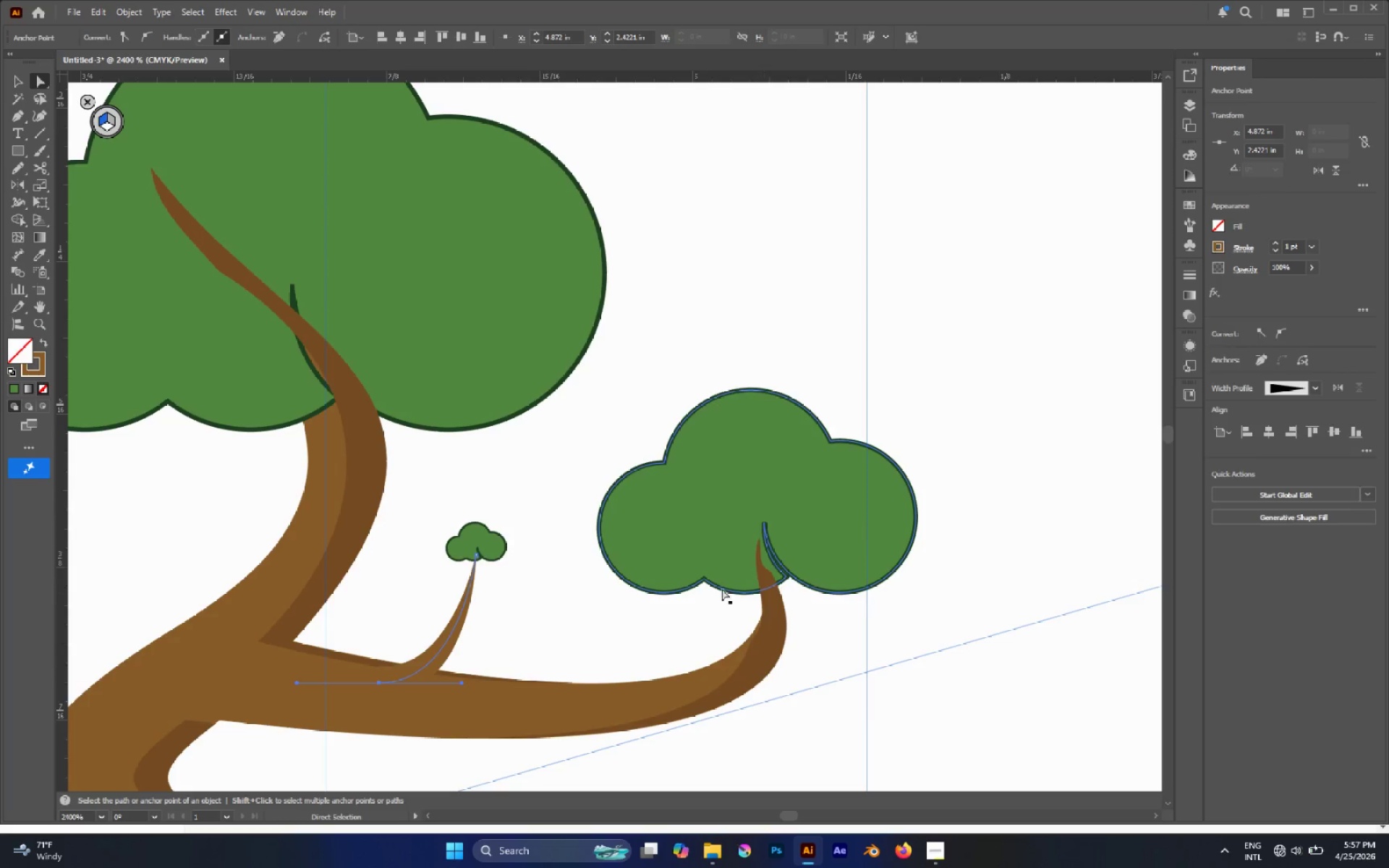 
left_click([645, 583])
 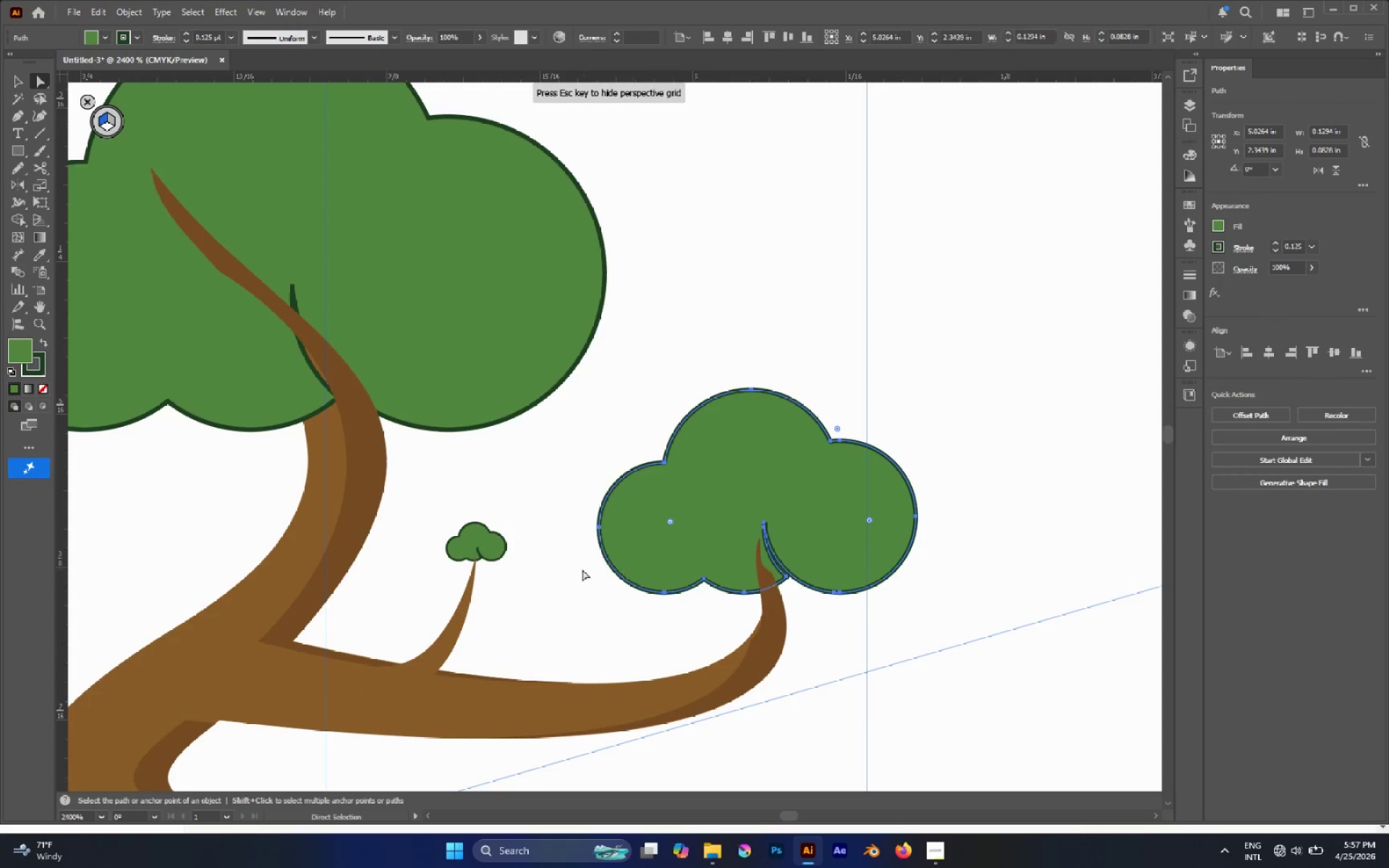 
left_click([582, 569])
 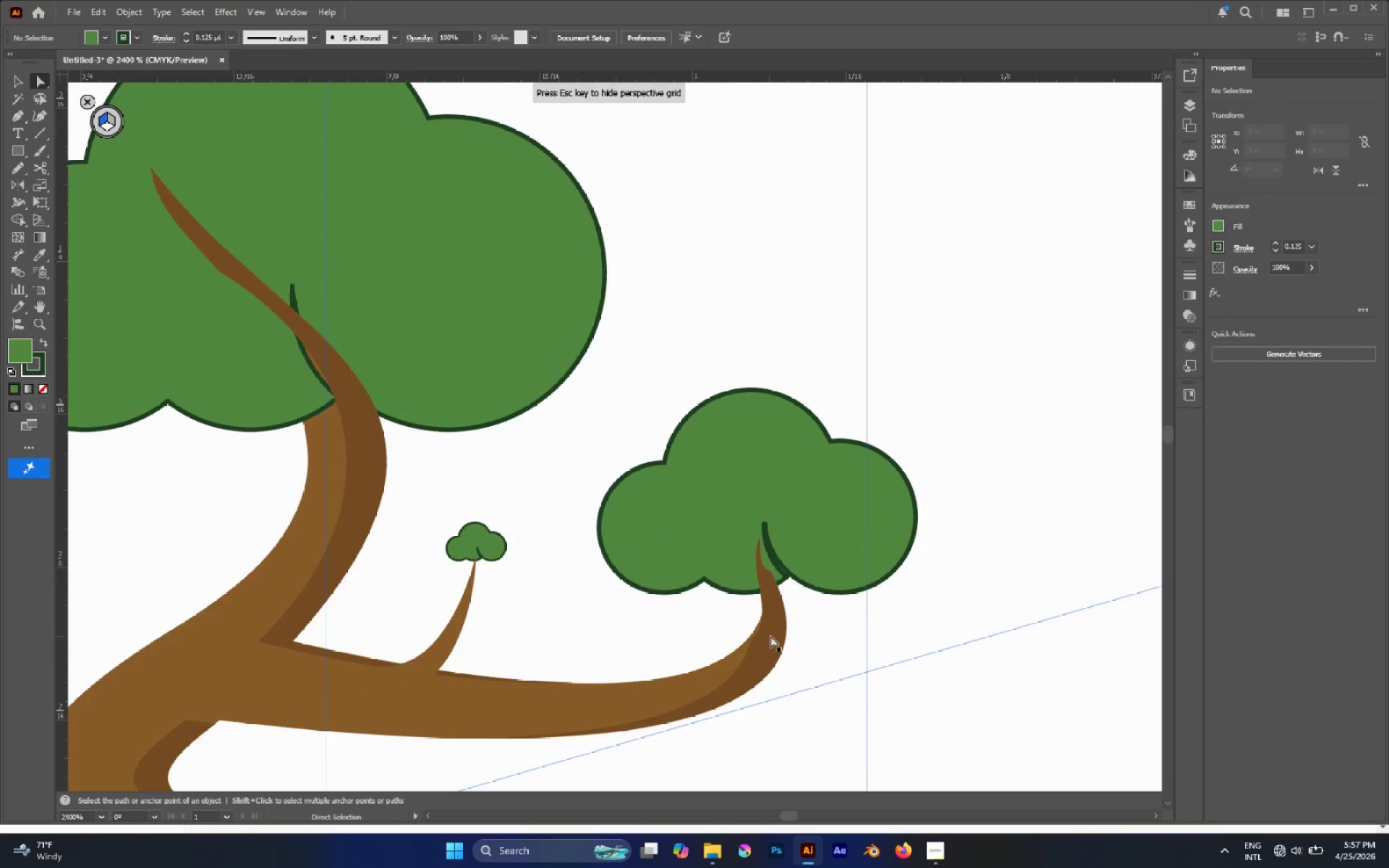 
hold_key(key=AltLeft, duration=0.5)
scroll: coordinate [770, 621], scroll_direction: none, amount: 0.0
 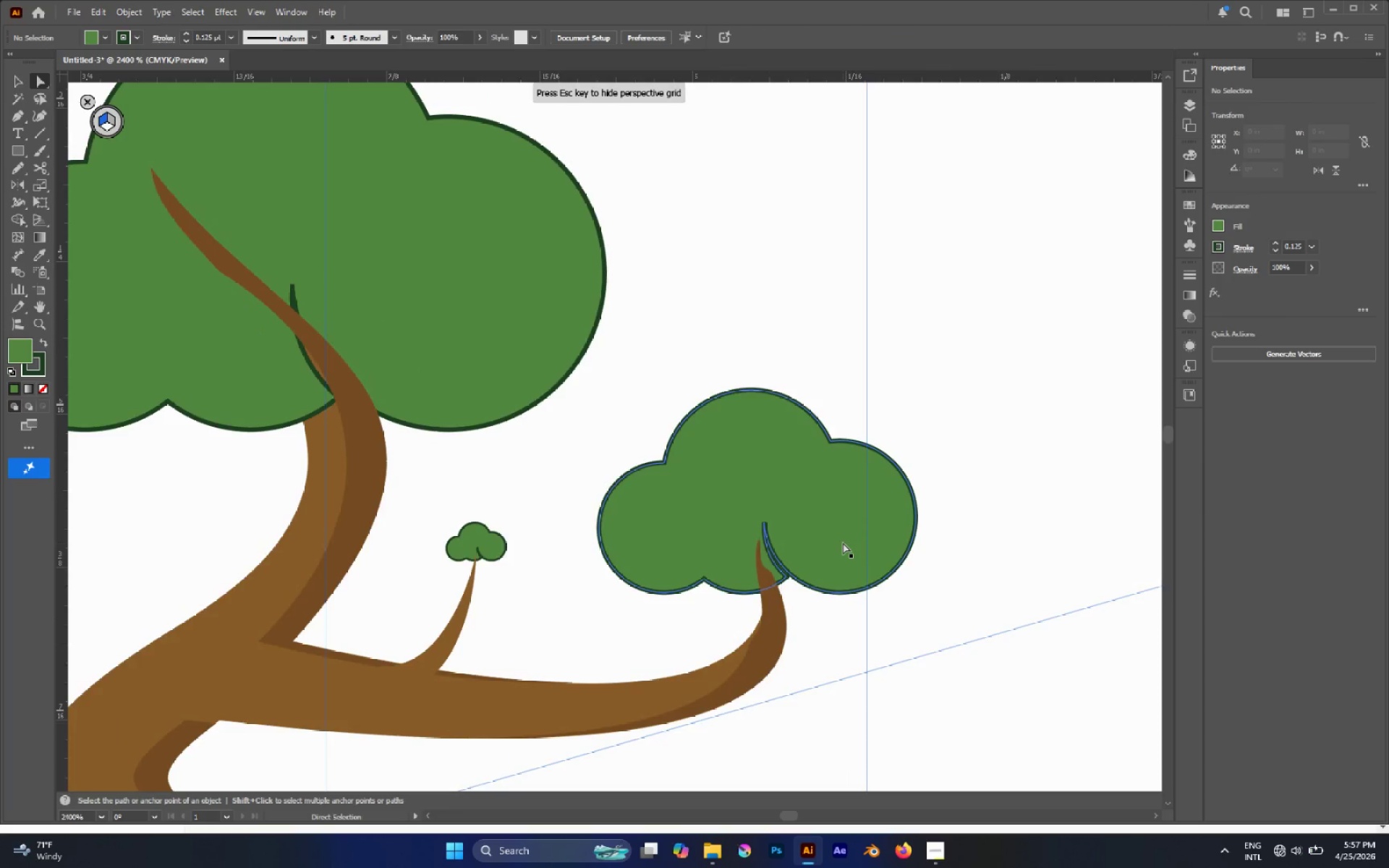 
left_click([843, 542])
 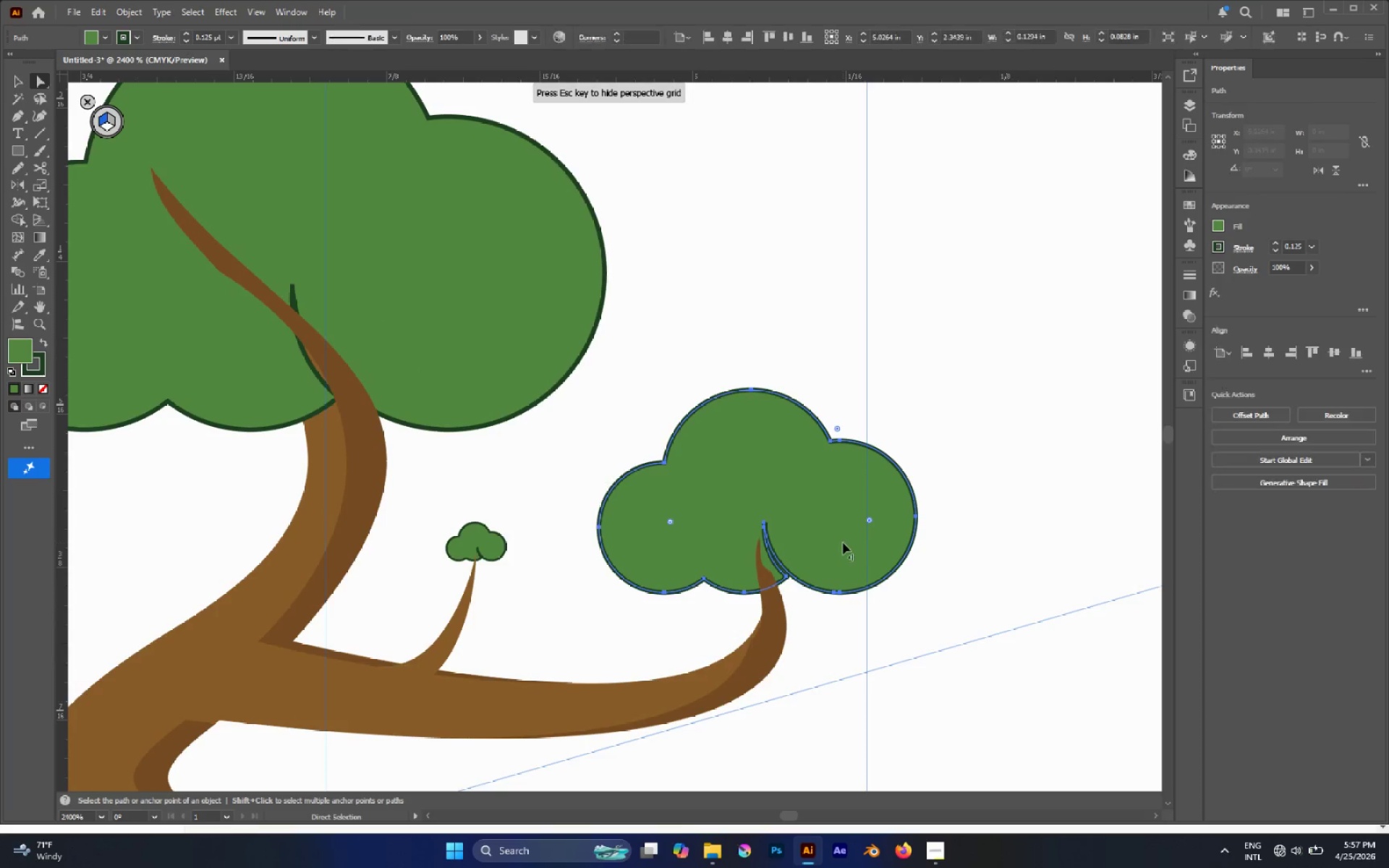 
key(Control+Shift+BracketRight)
 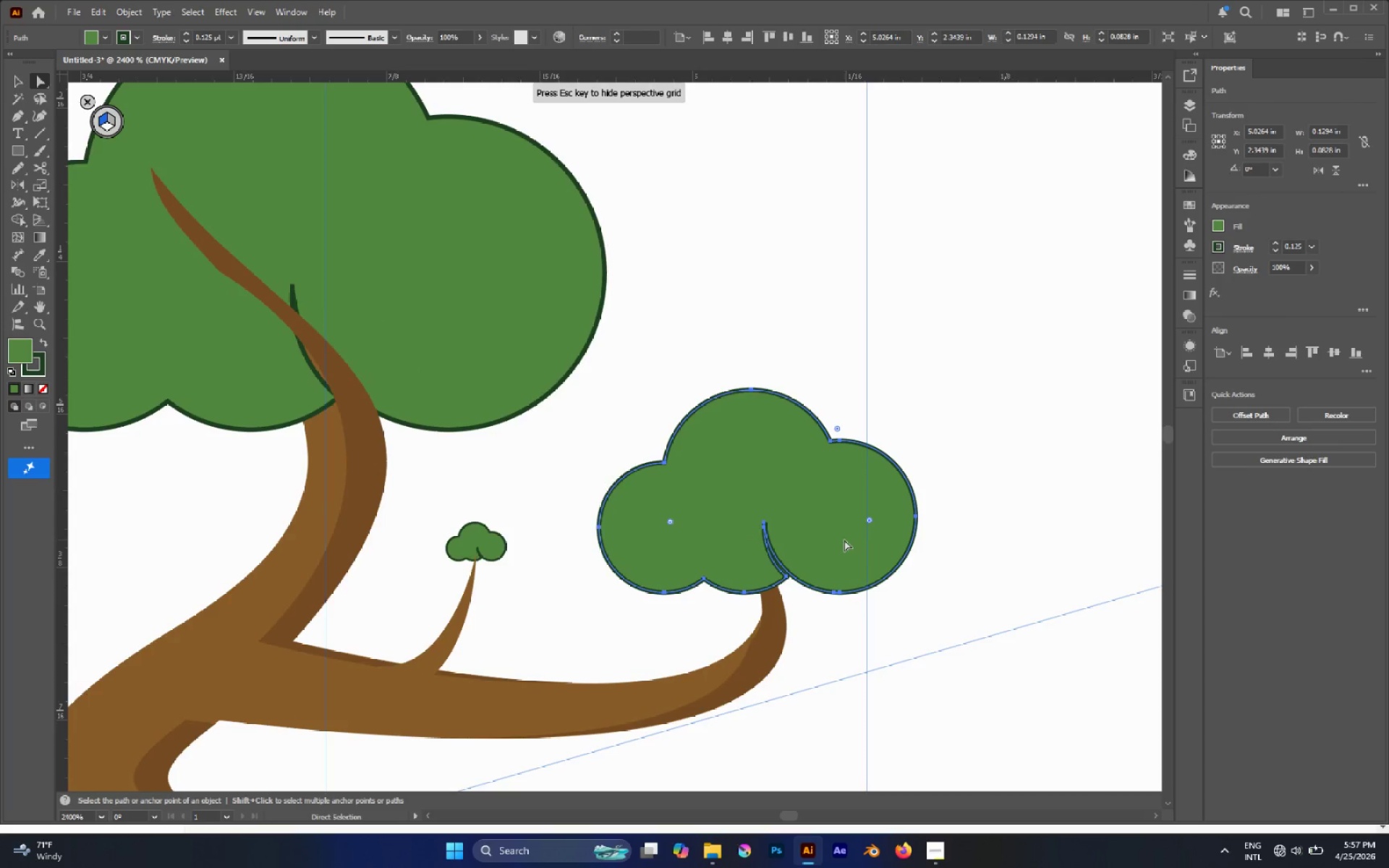 
left_click_drag(start_coordinate=[837, 538], to_coordinate=[826, 563])
 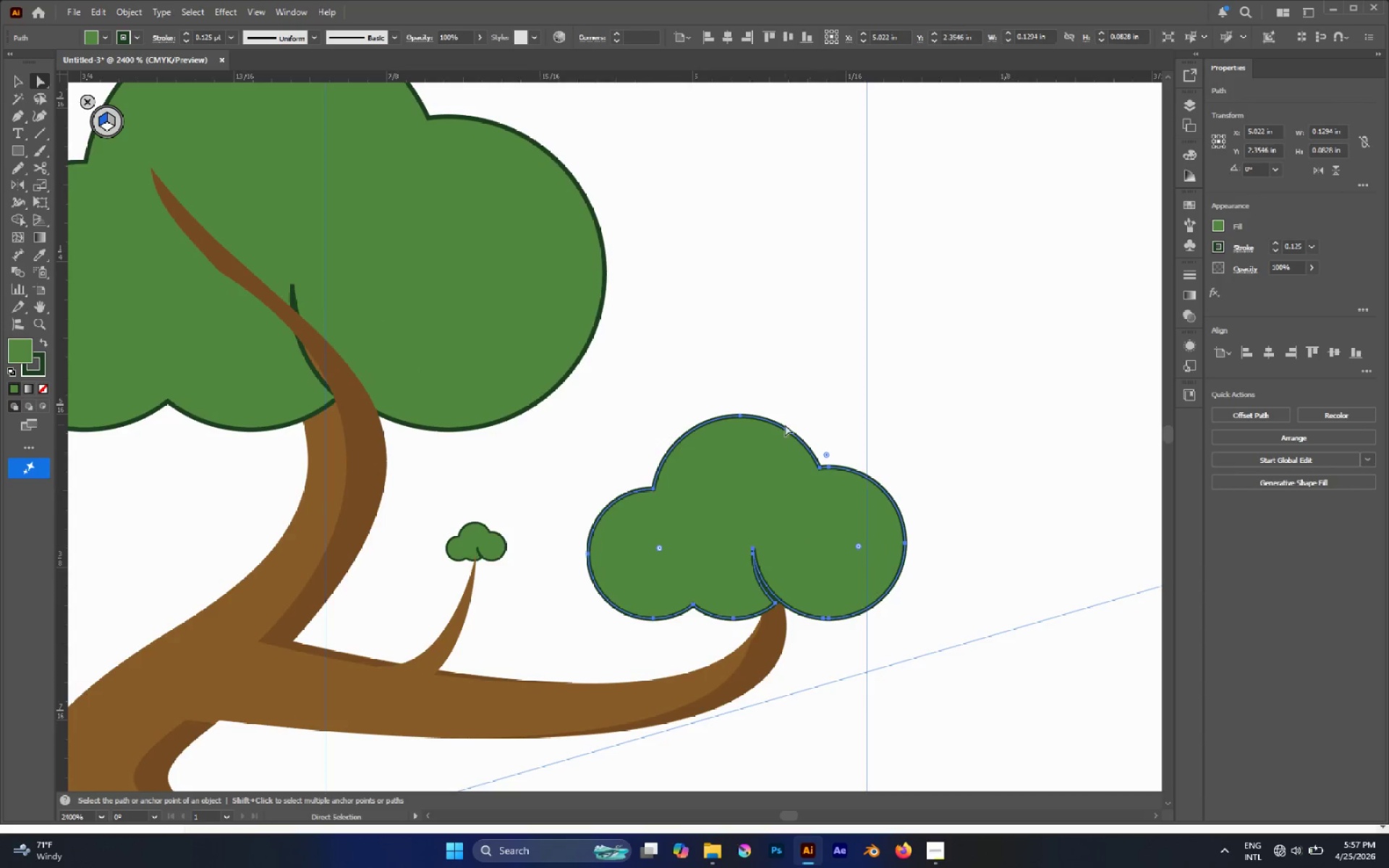 
left_click([785, 425])
 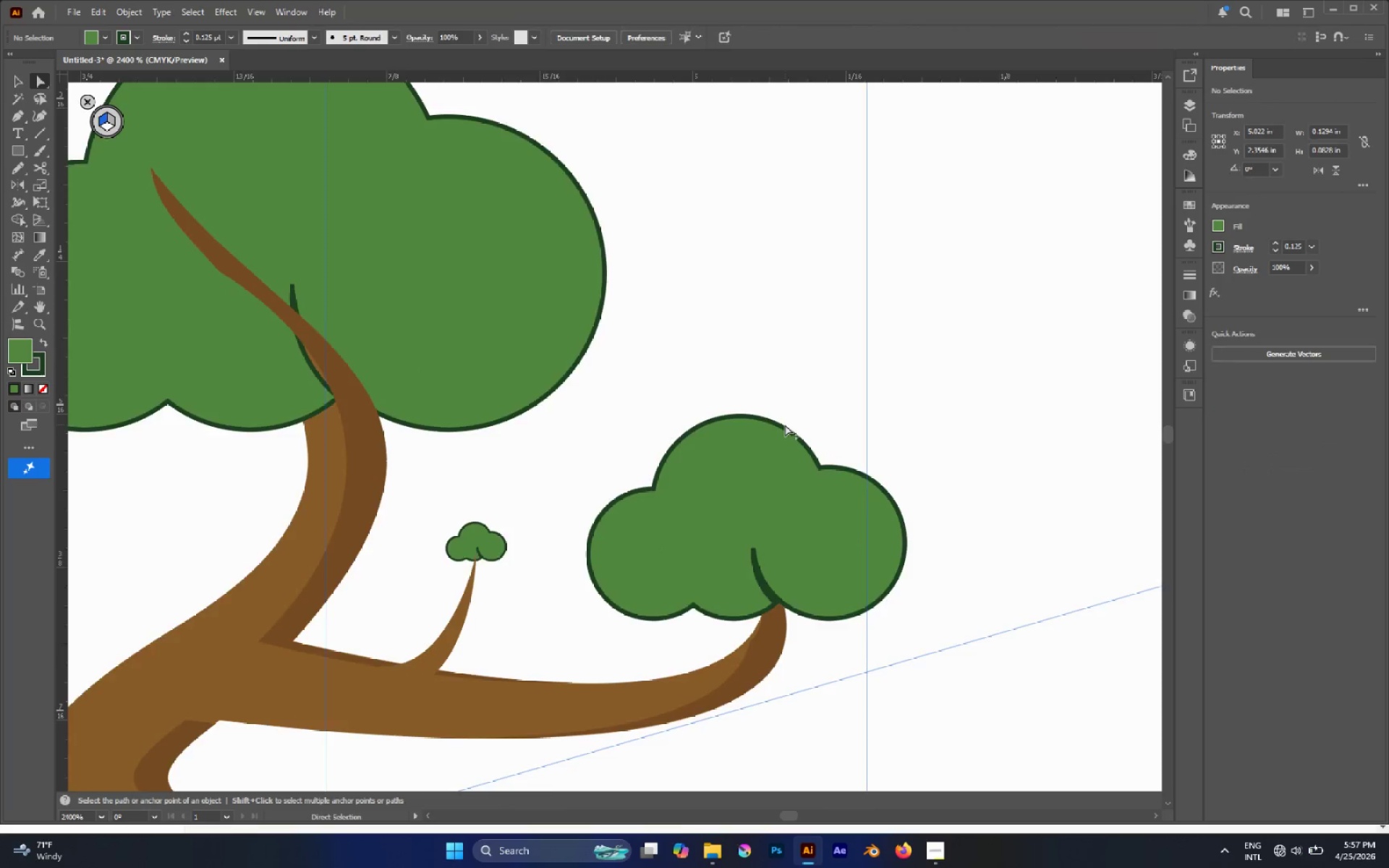 
hold_key(key=AltLeft, duration=1.57)
scroll: coordinate [785, 425], scroll_direction: down, amount: 9.0
 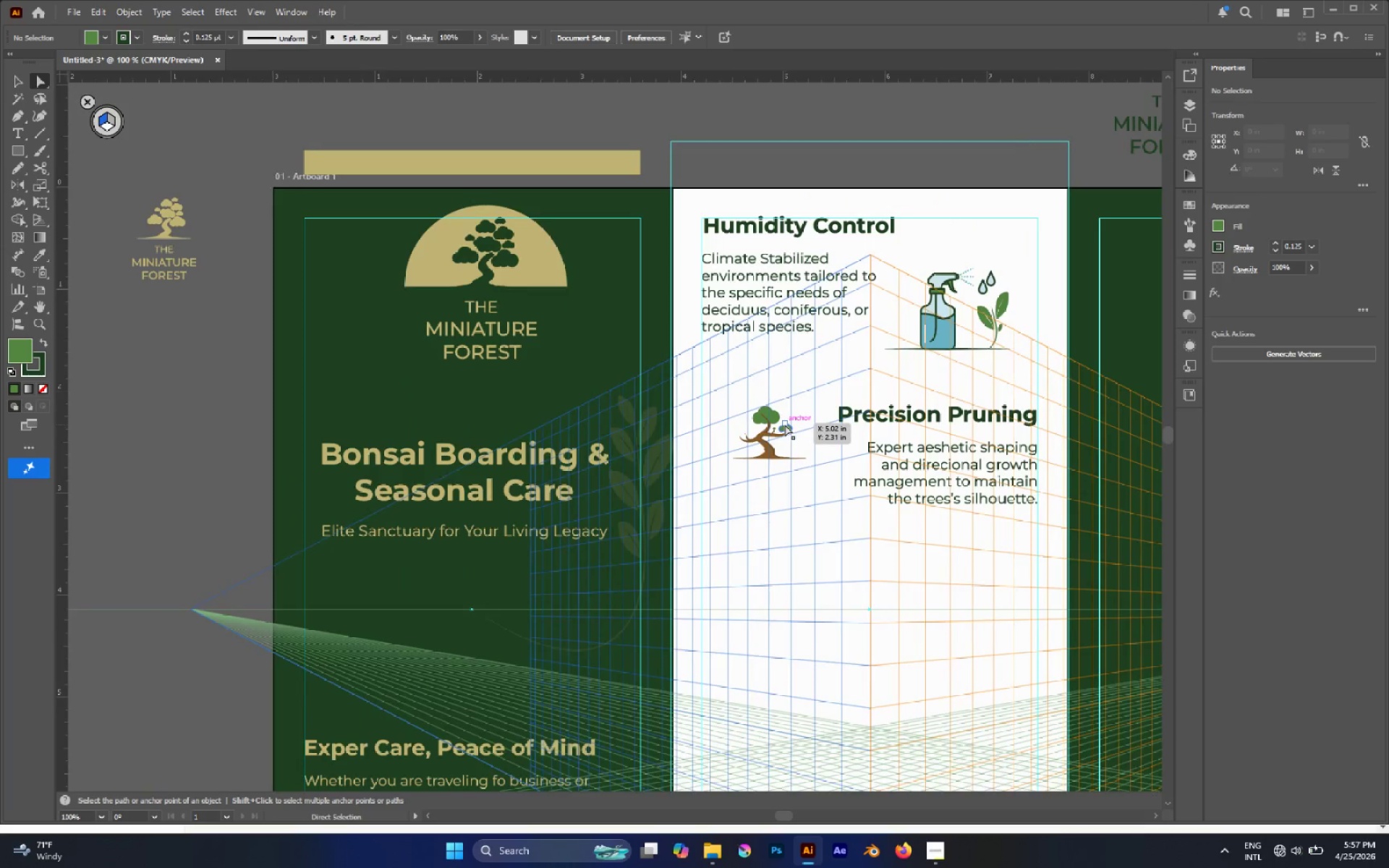 
key(Escape)
 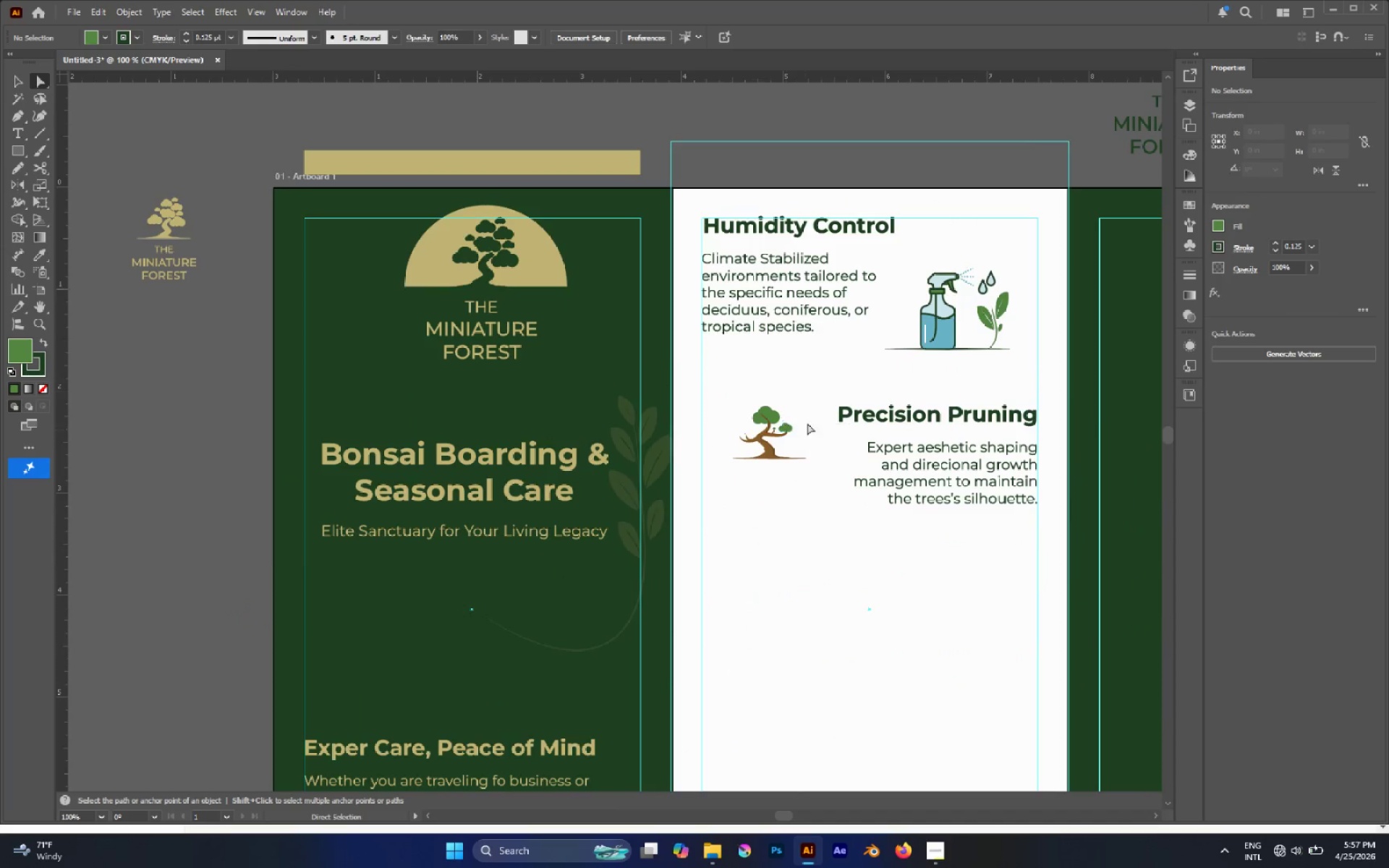 
hold_key(key=AltLeft, duration=0.46)
scroll: coordinate [807, 412], scroll_direction: up, amount: 3.0
 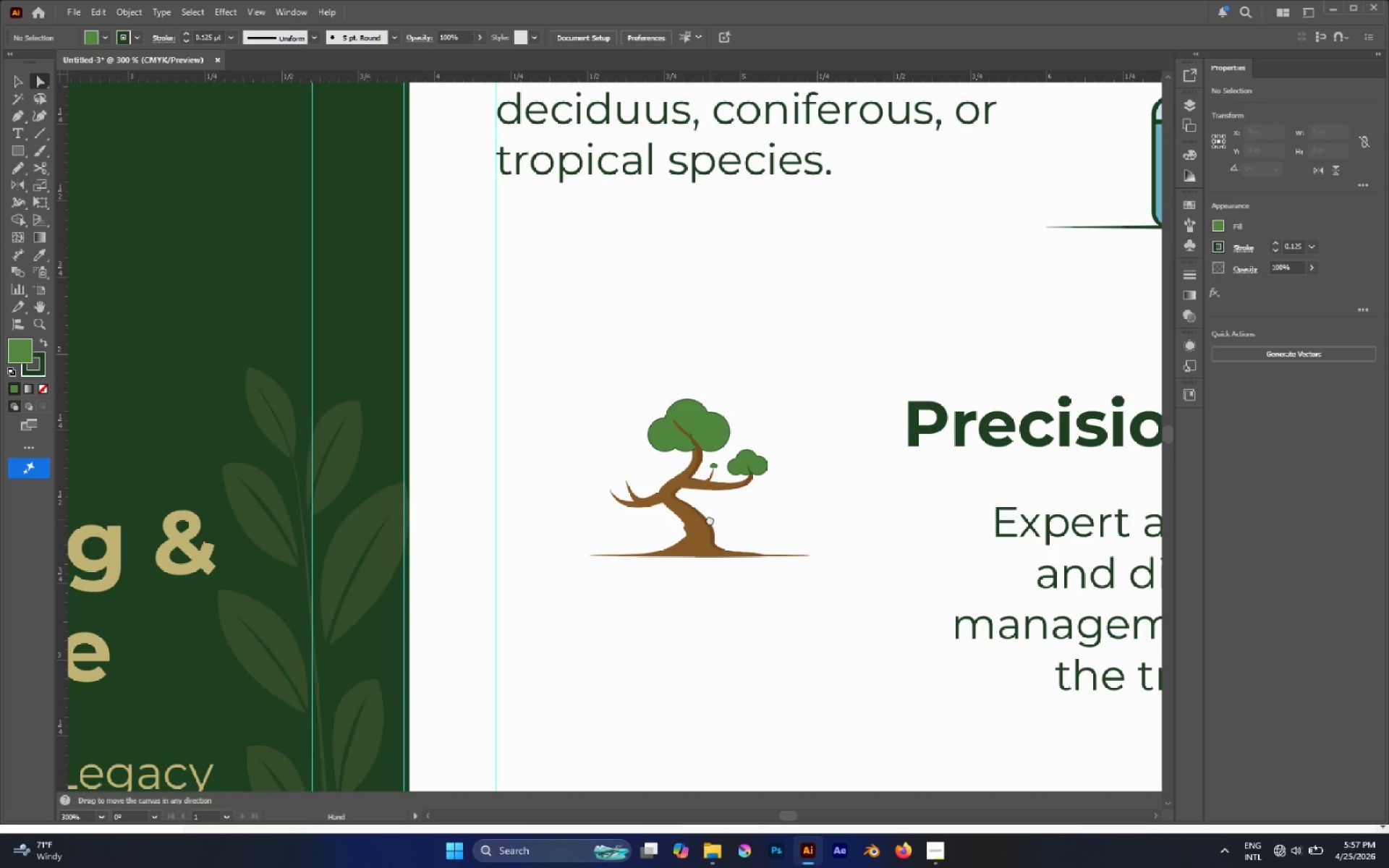 
hold_key(key=AltLeft, duration=0.49)
scroll: coordinate [666, 542], scroll_direction: up, amount: 1.0
 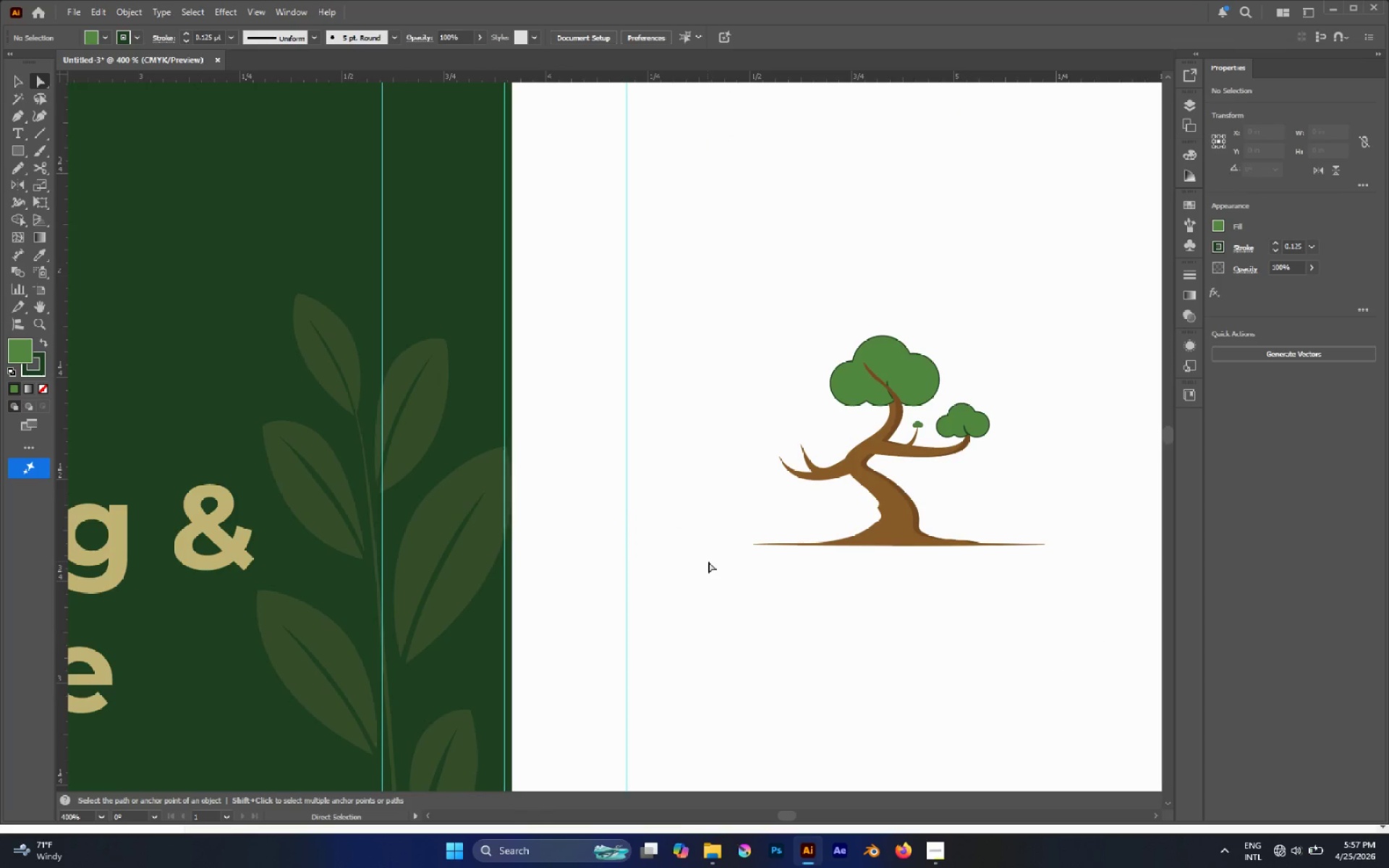 
key(M)
 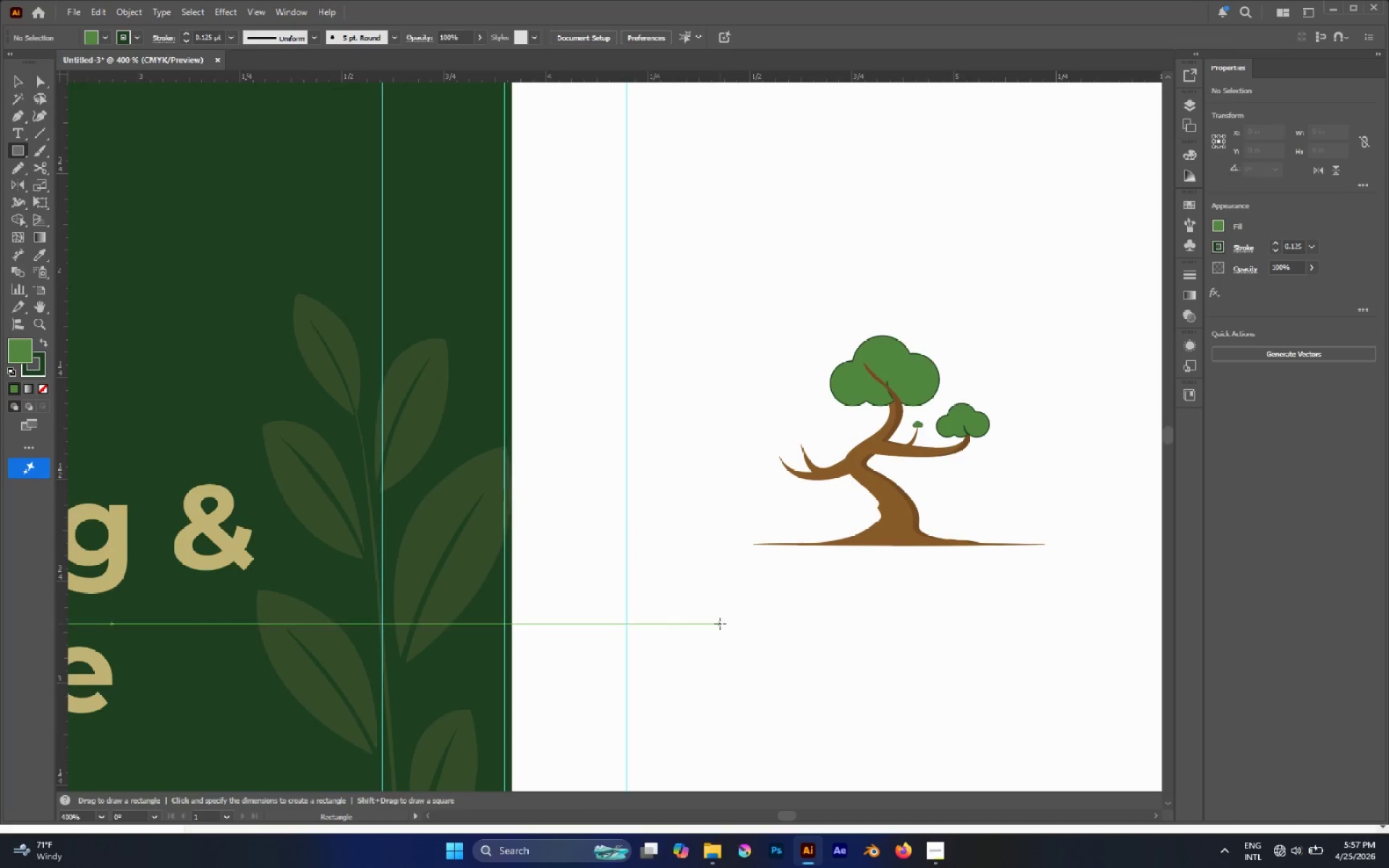 
left_click_drag(start_coordinate=[716, 623], to_coordinate=[746, 760])
 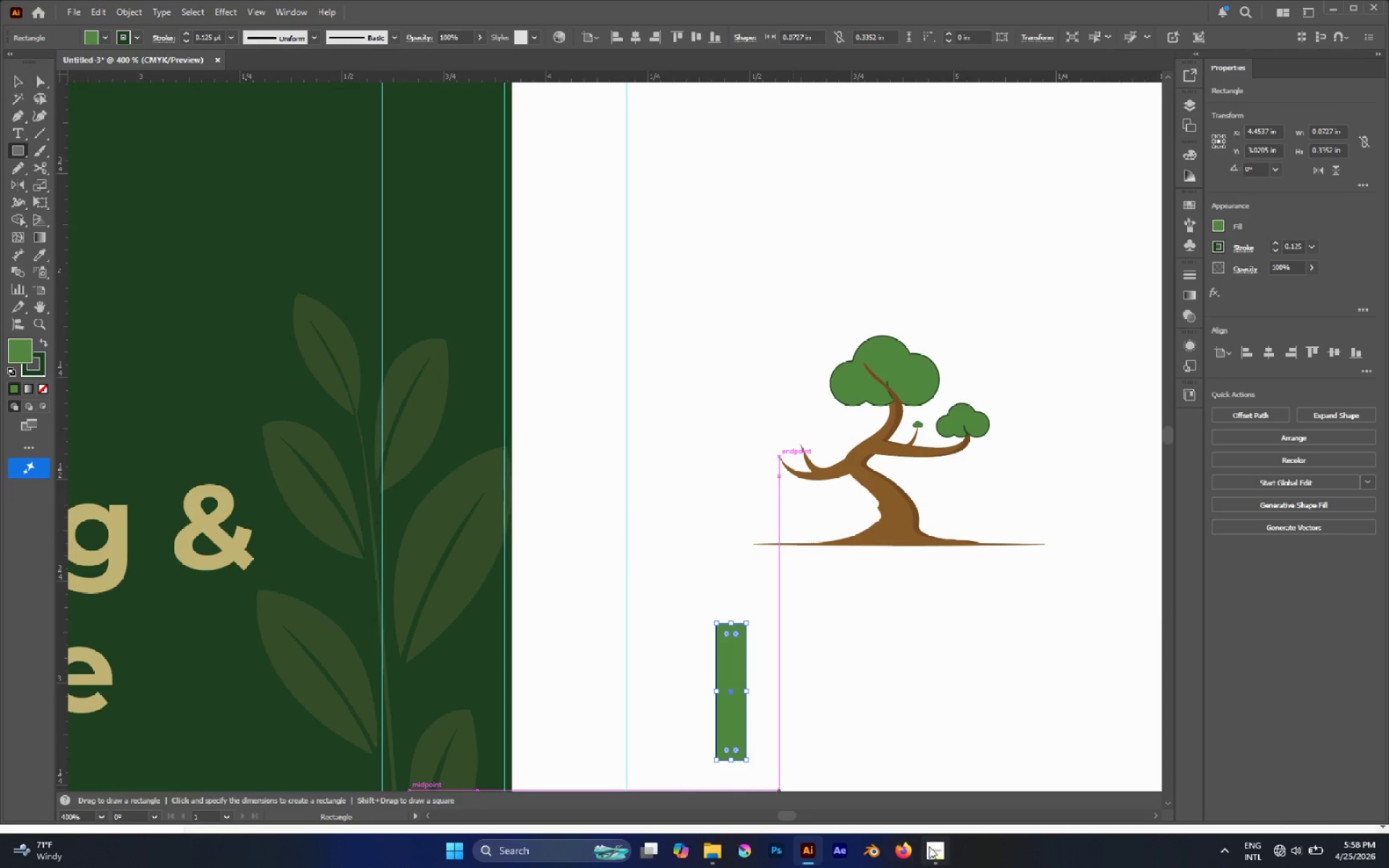 
left_click([935, 847])